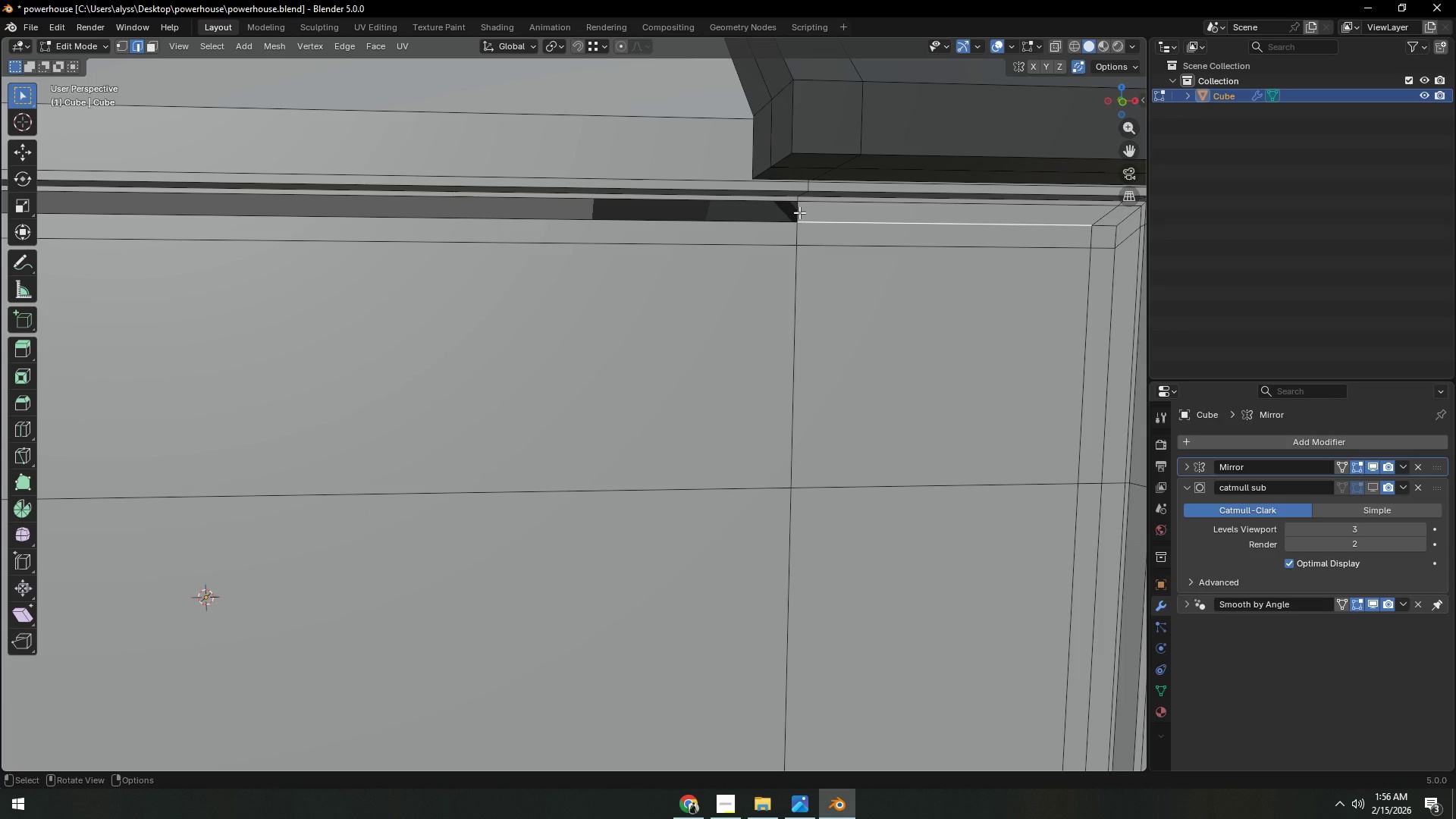 
key(Control+Z)
 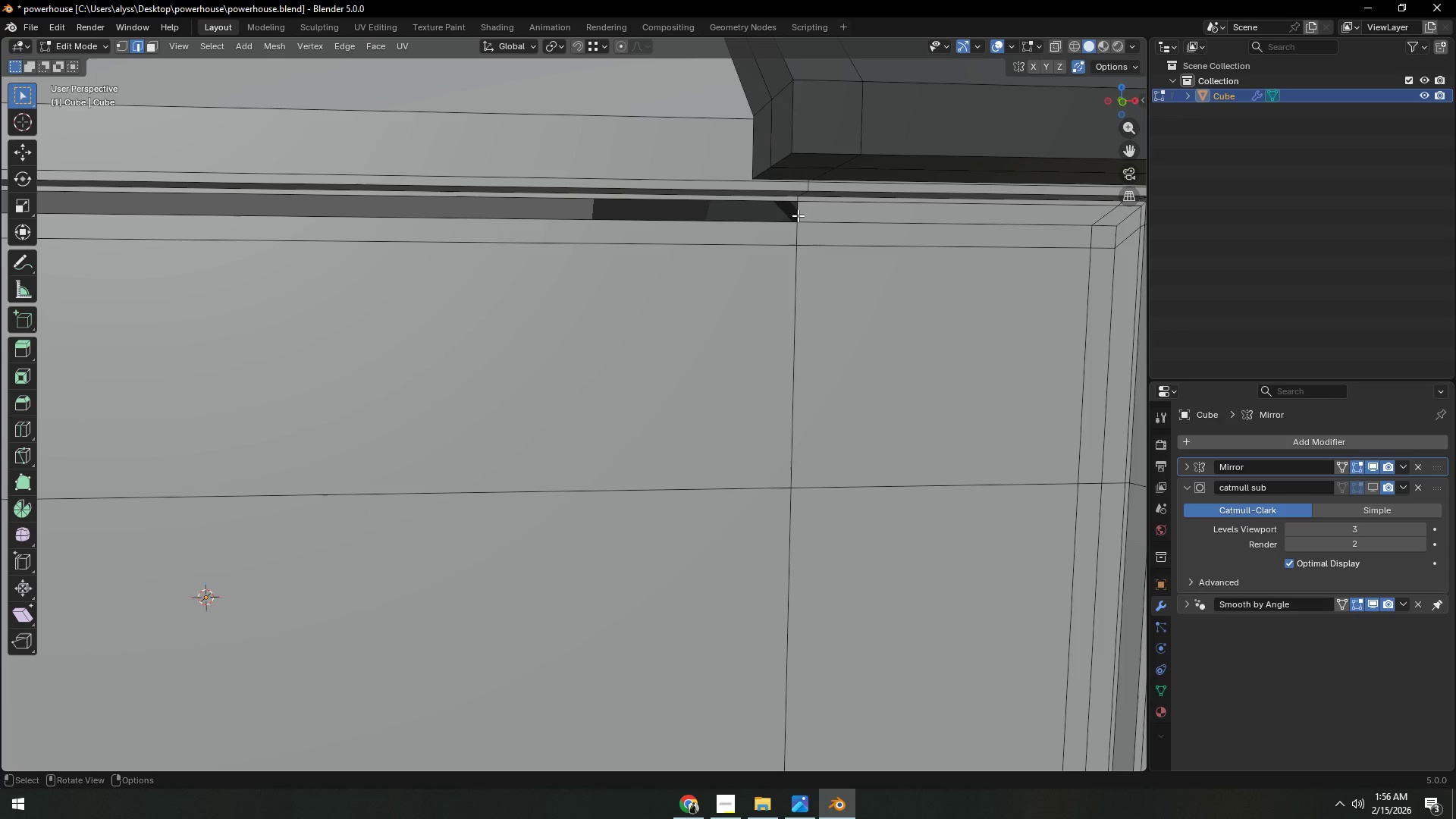 
left_click([798, 215])
 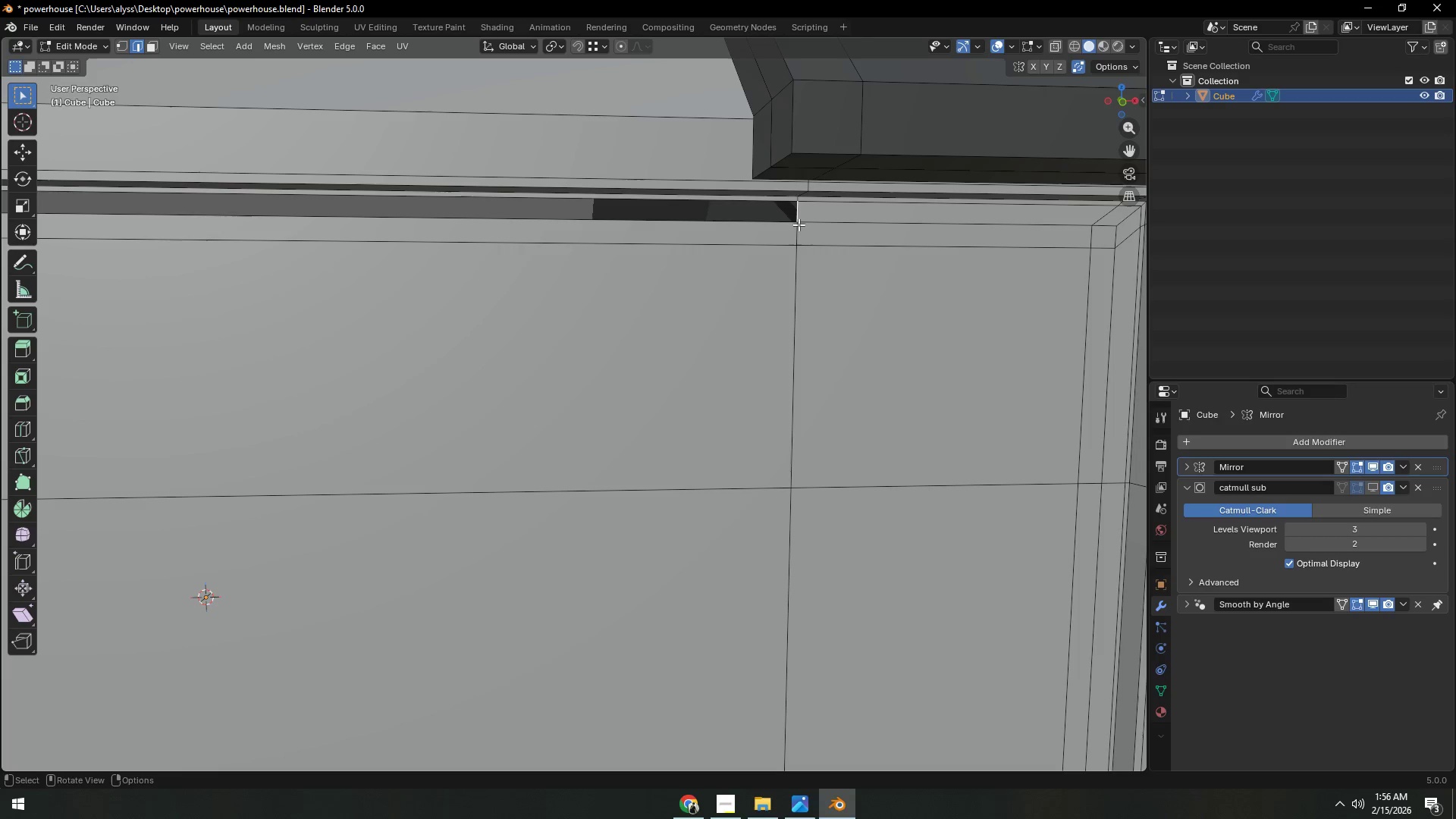 
key(F)
 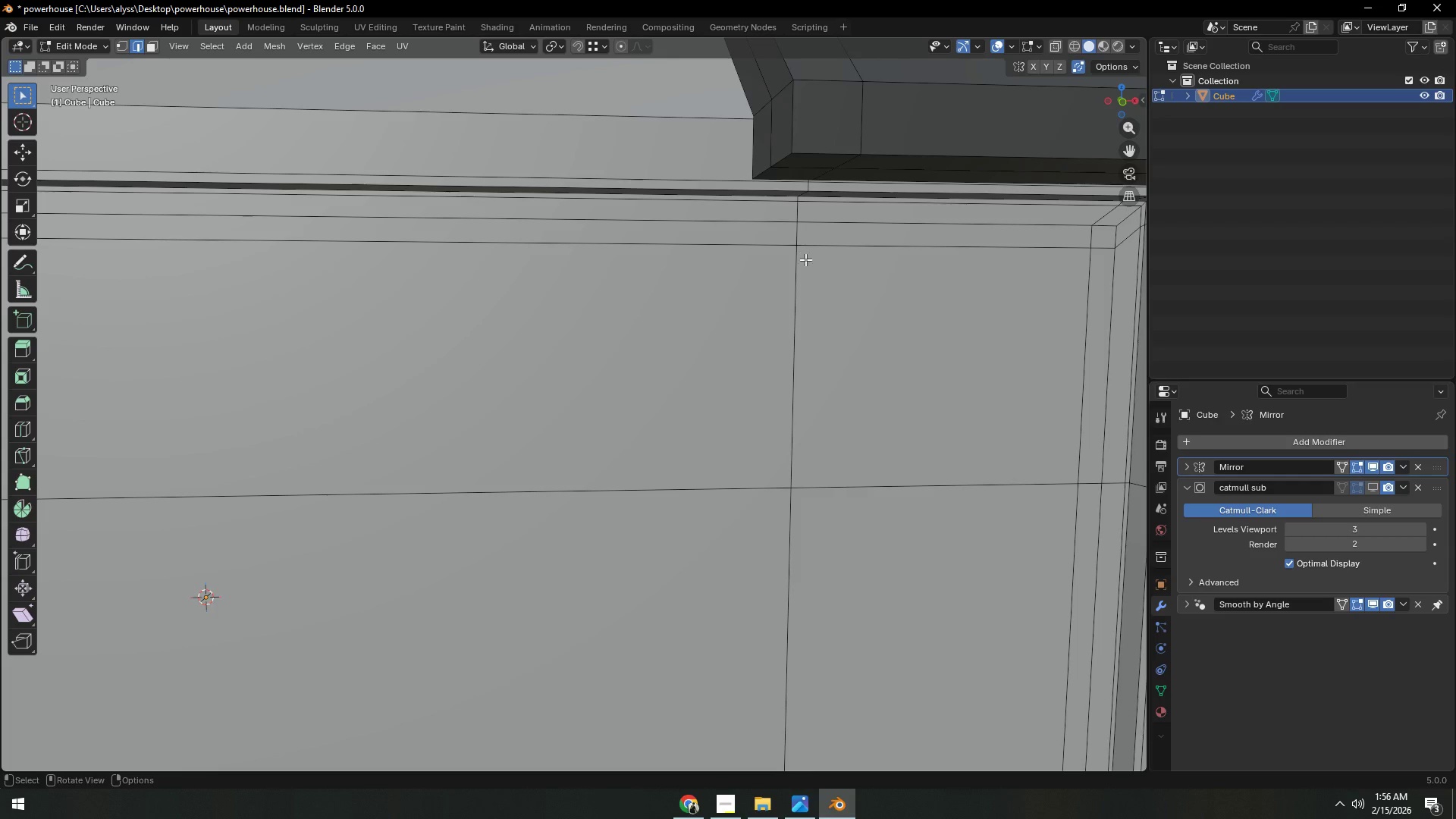 
key(Tab)
 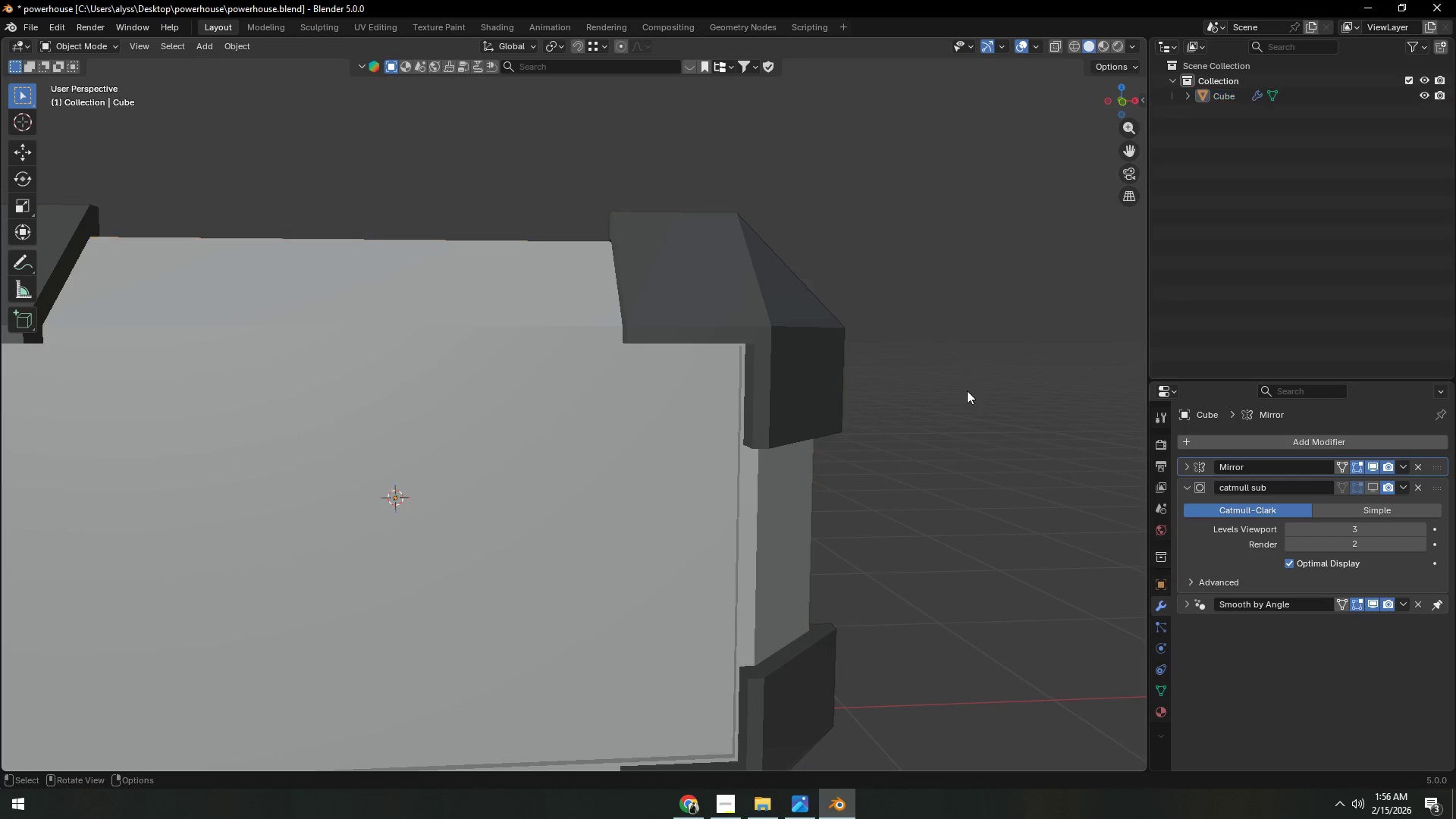 
scroll: coordinate [806, 278], scroll_direction: down, amount: 6.0
 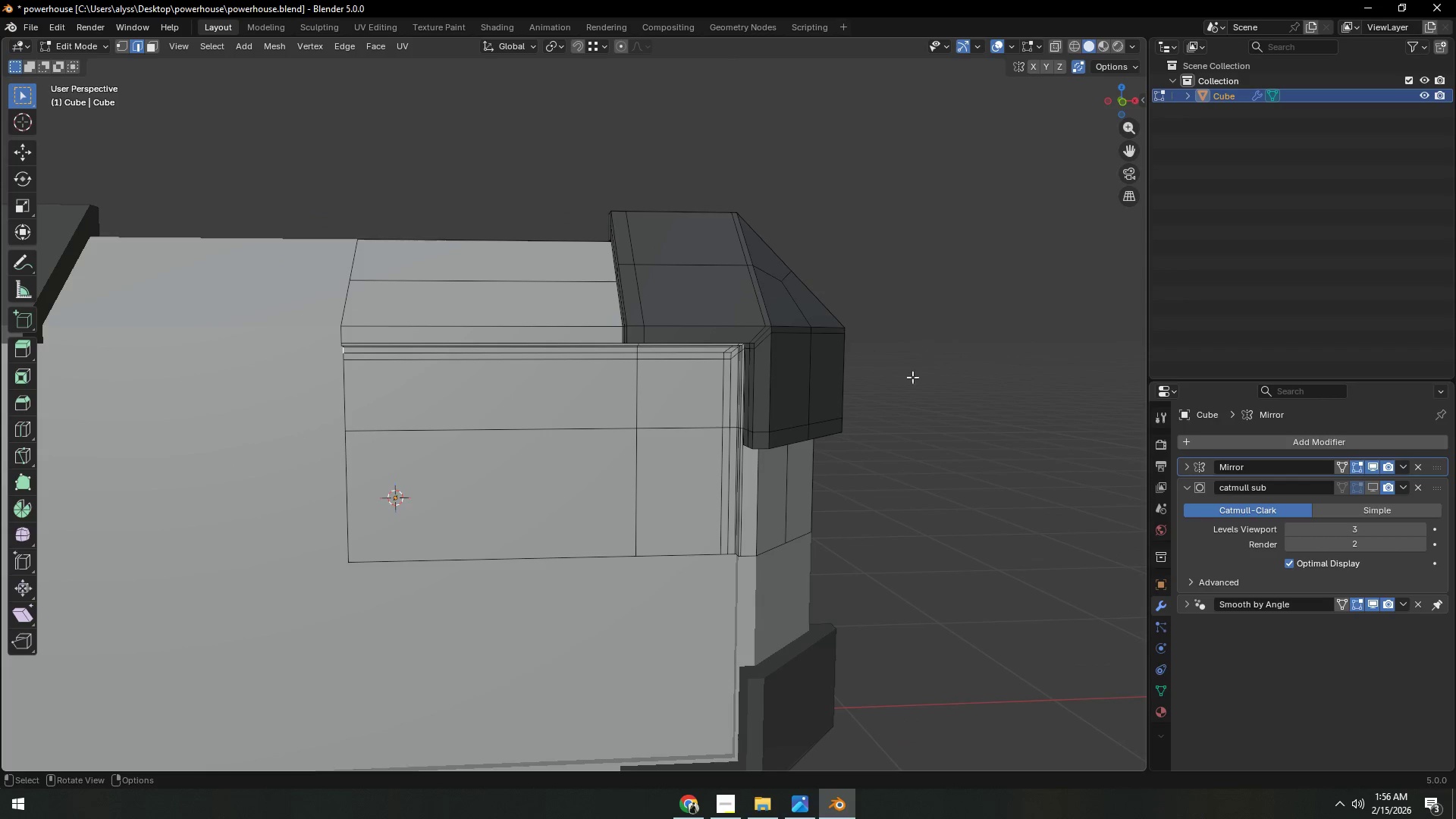 
left_click([966, 390])
 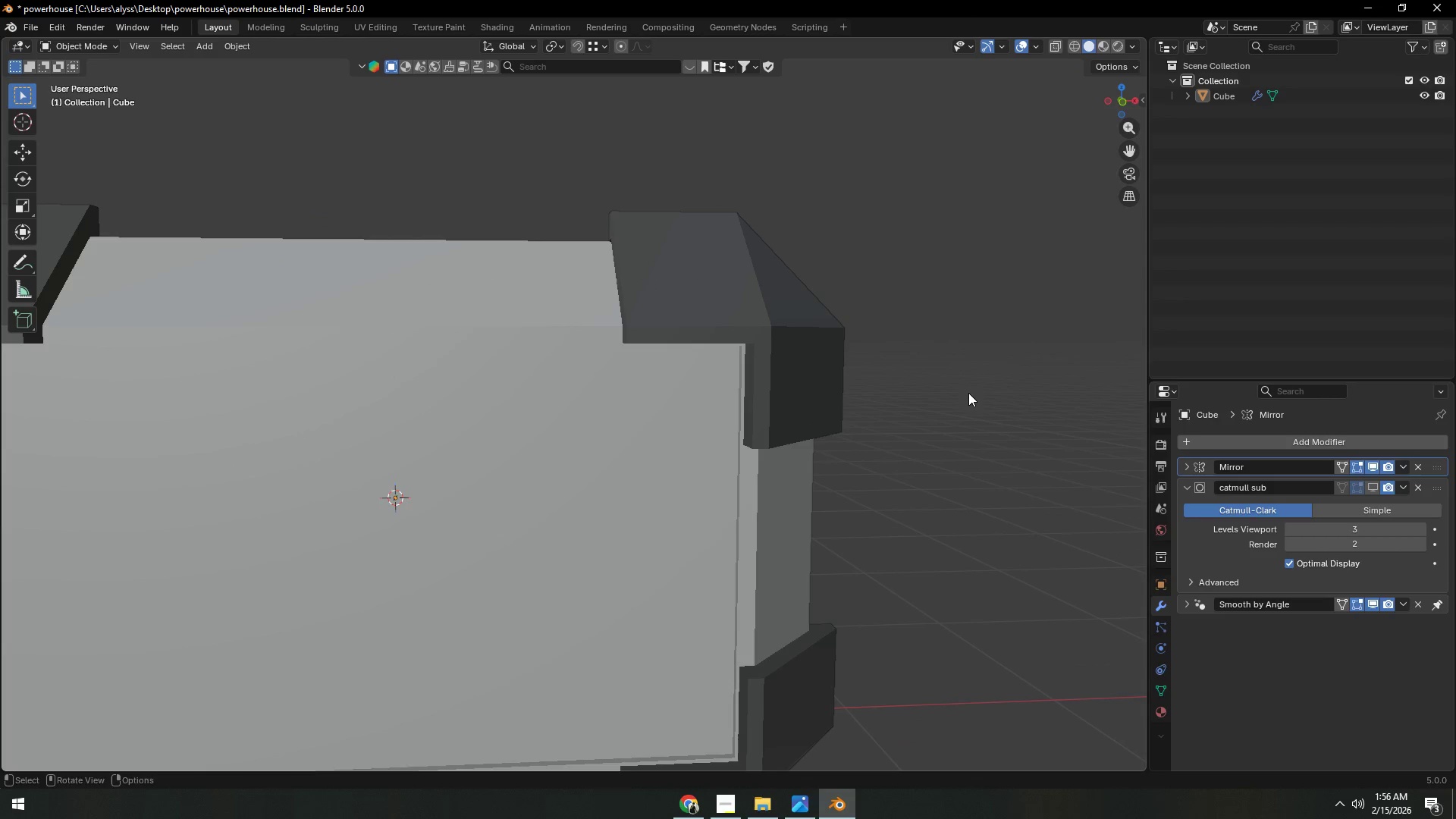 
key(Control+S)
 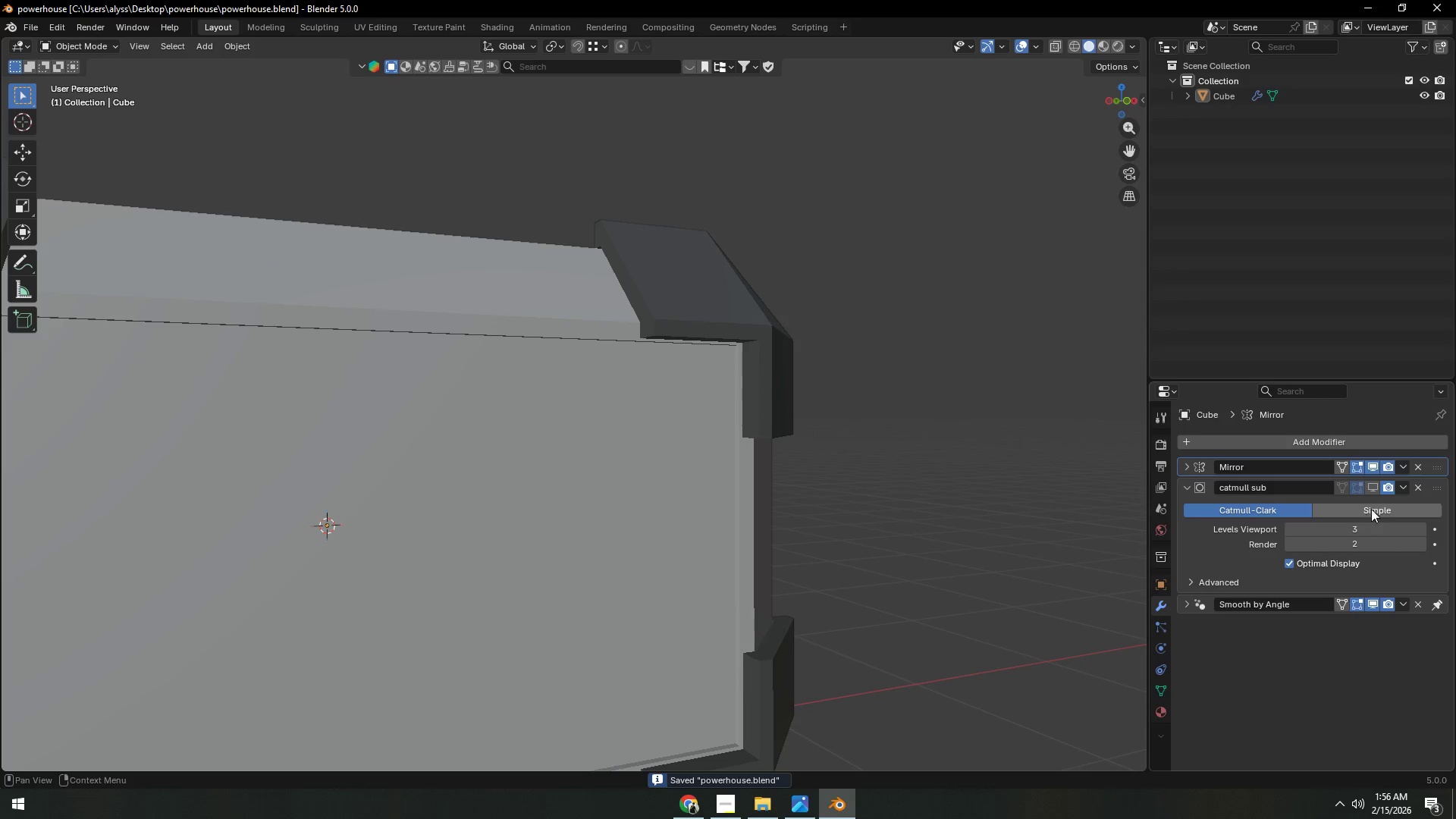 
left_click([1378, 488])
 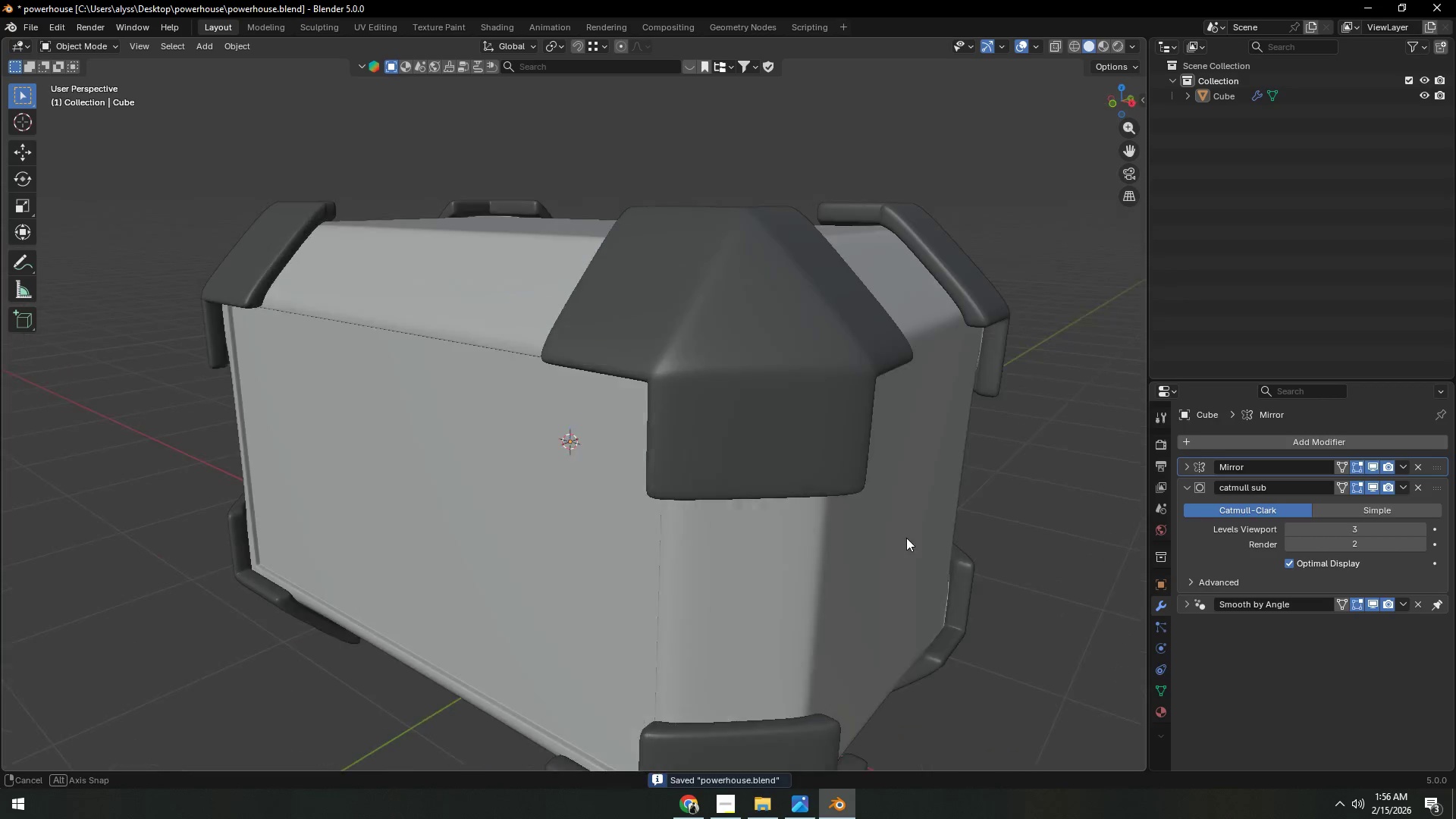 
scroll: coordinate [903, 538], scroll_direction: down, amount: 1.0
 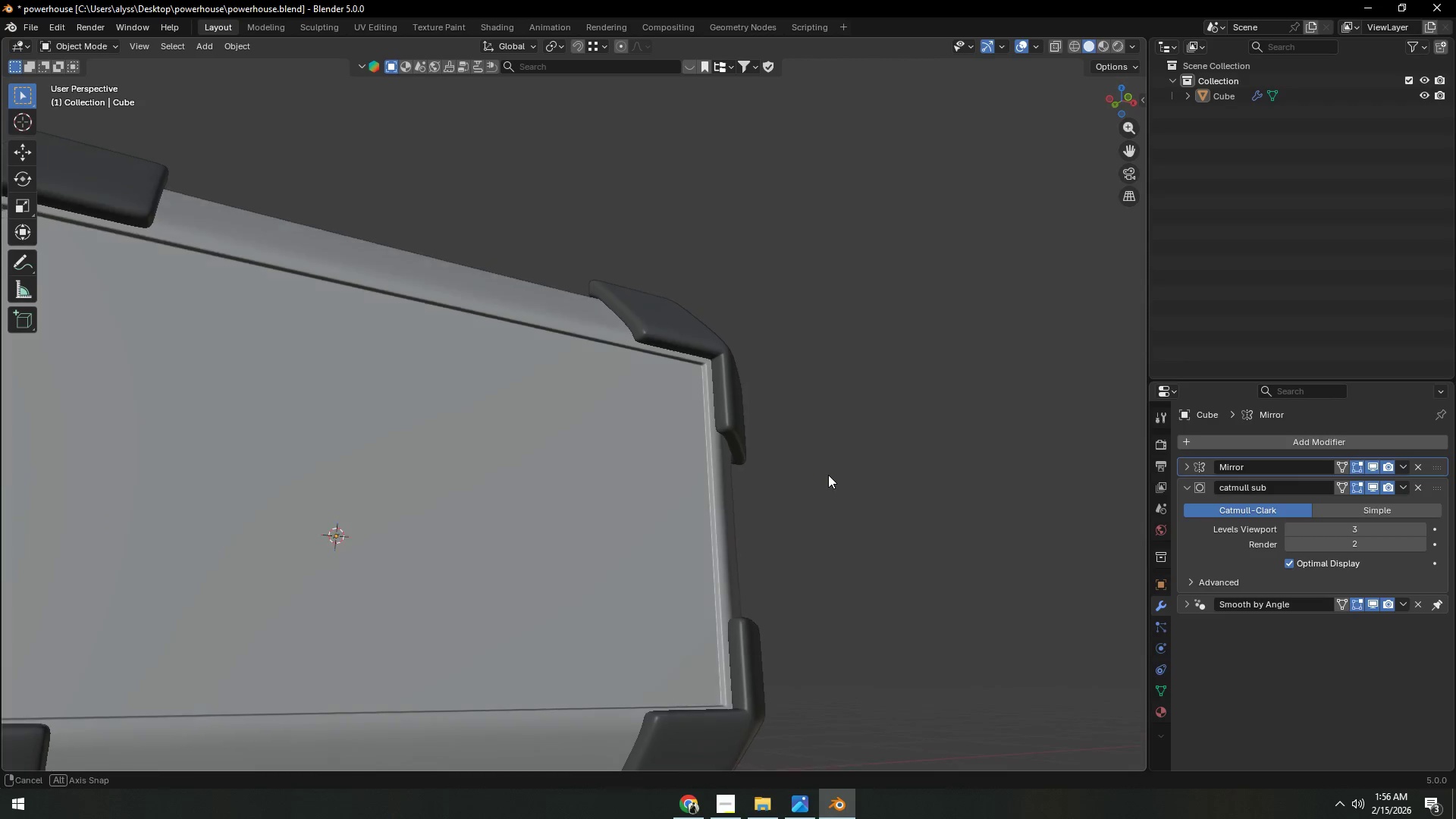 
wait(10.49)
 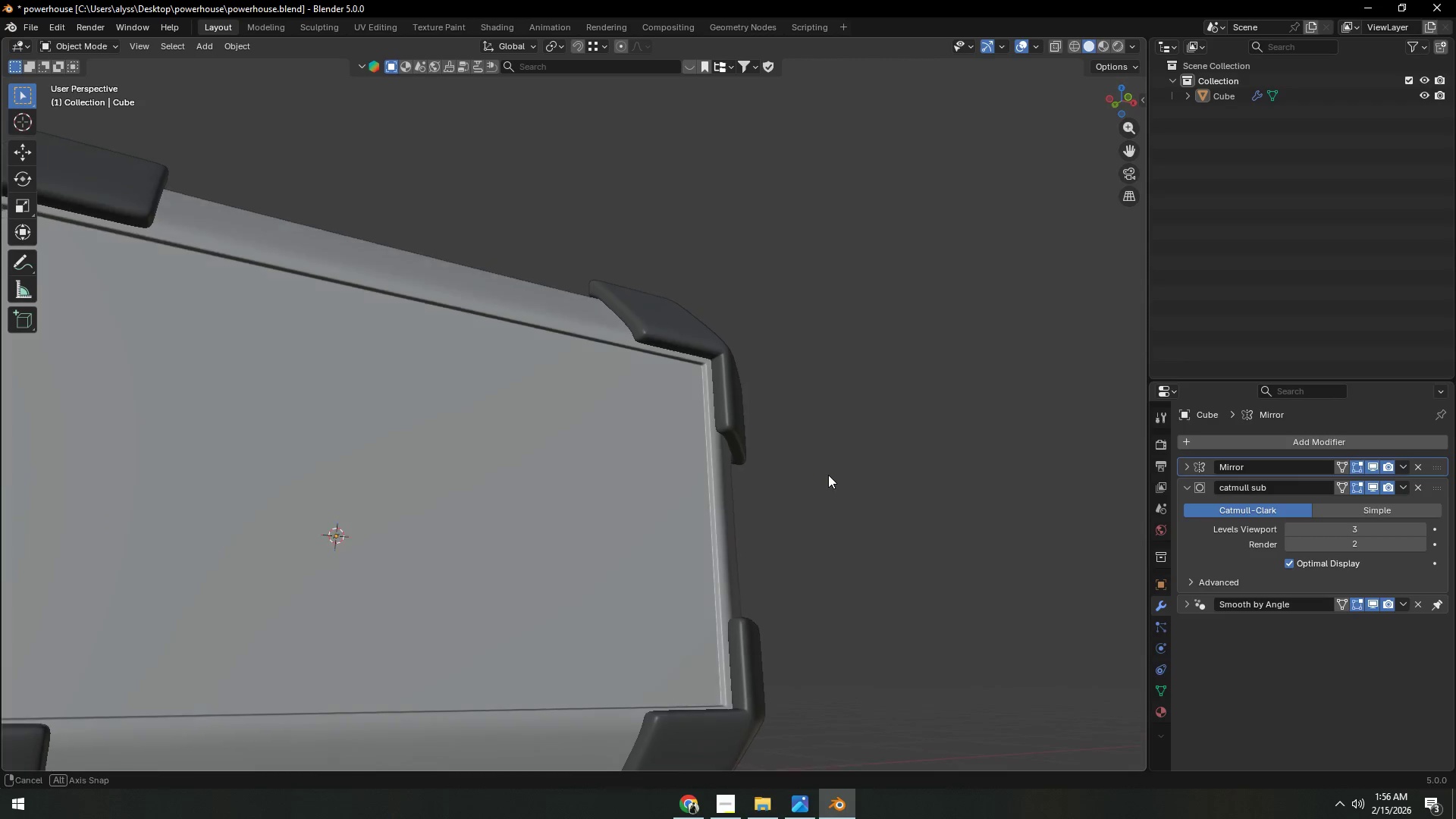 
key(Tab)
 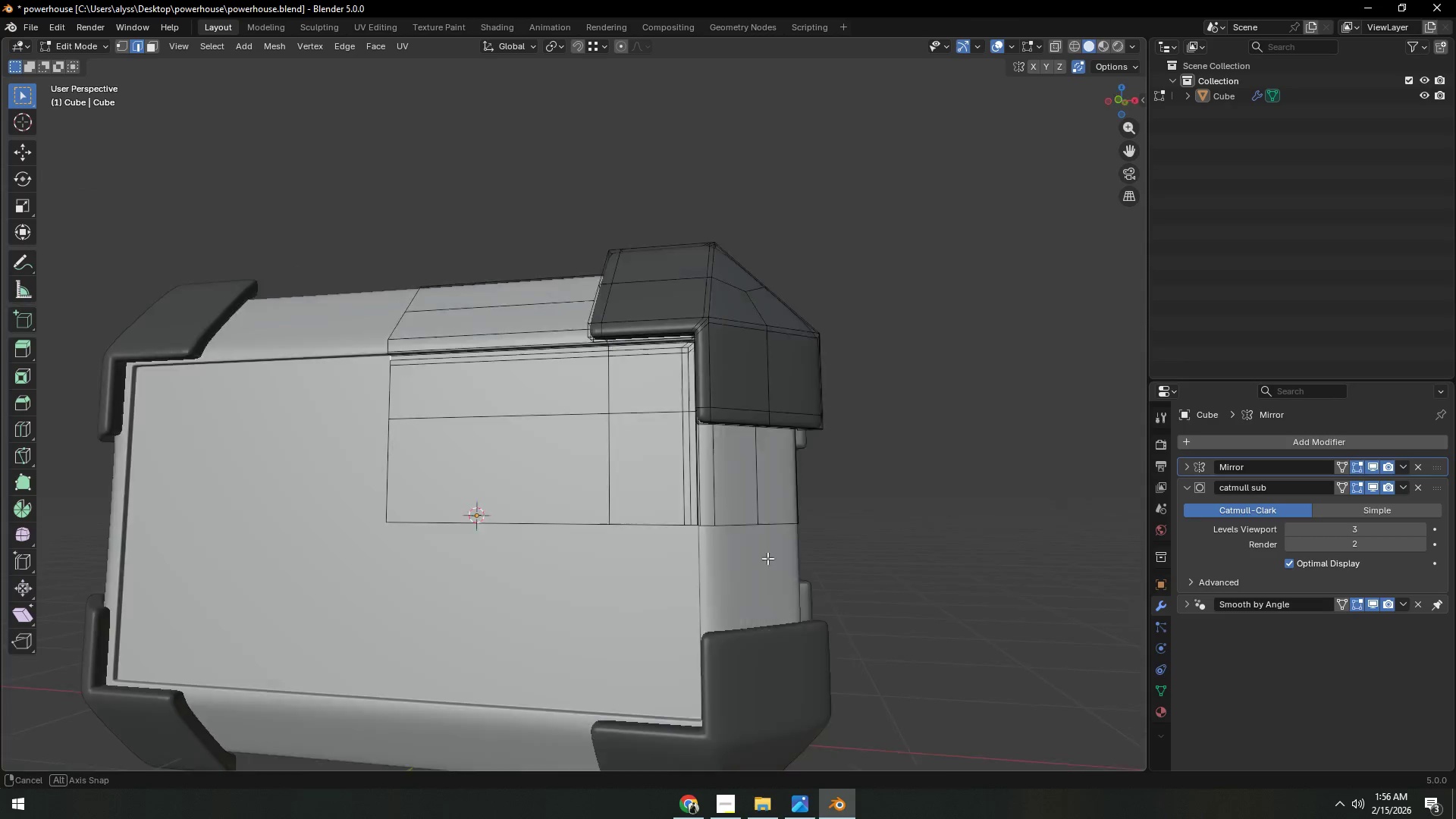 
scroll: coordinate [764, 553], scroll_direction: up, amount: 3.0
 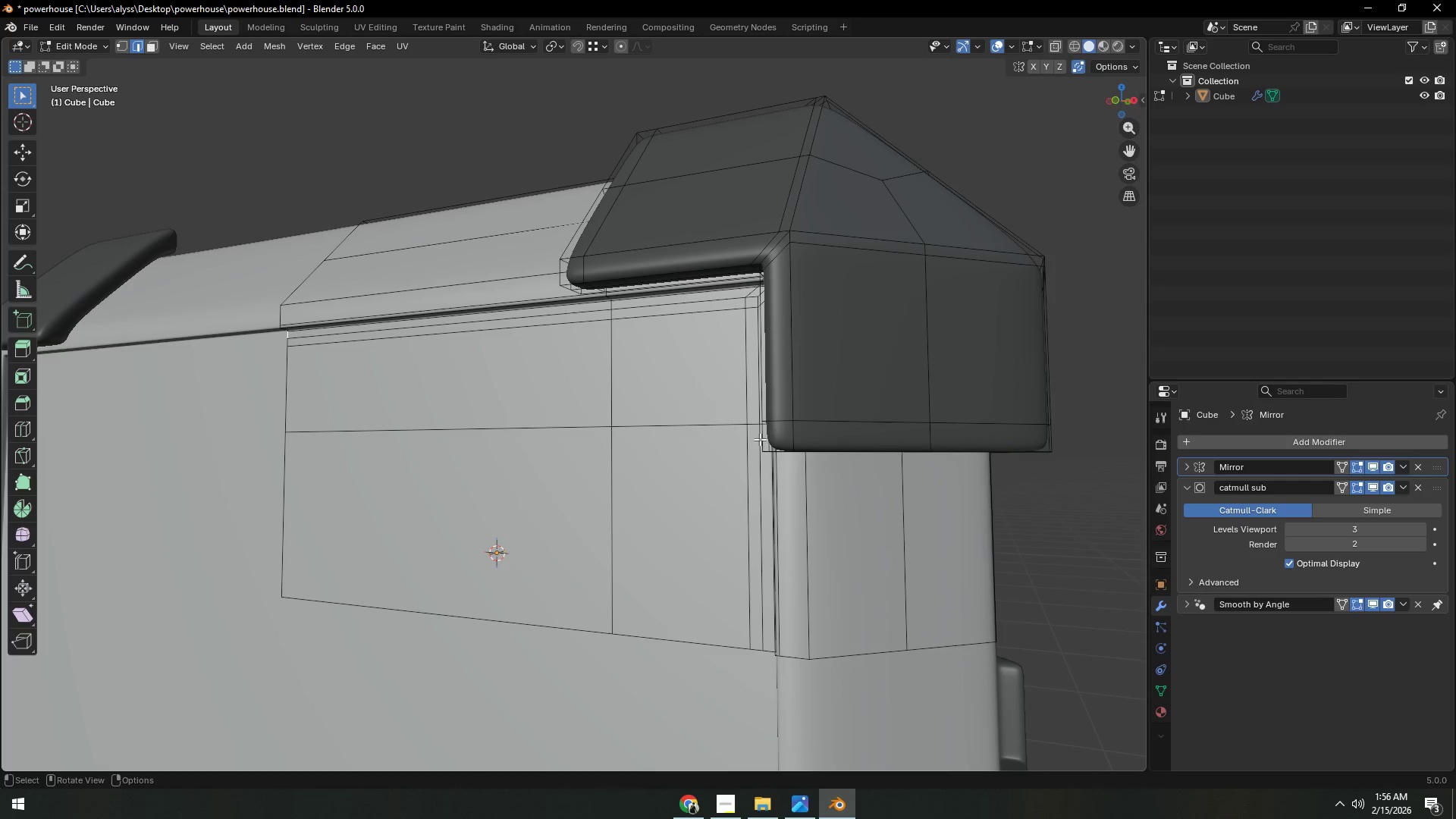 
hold_key(key=ShiftLeft, duration=0.36)
 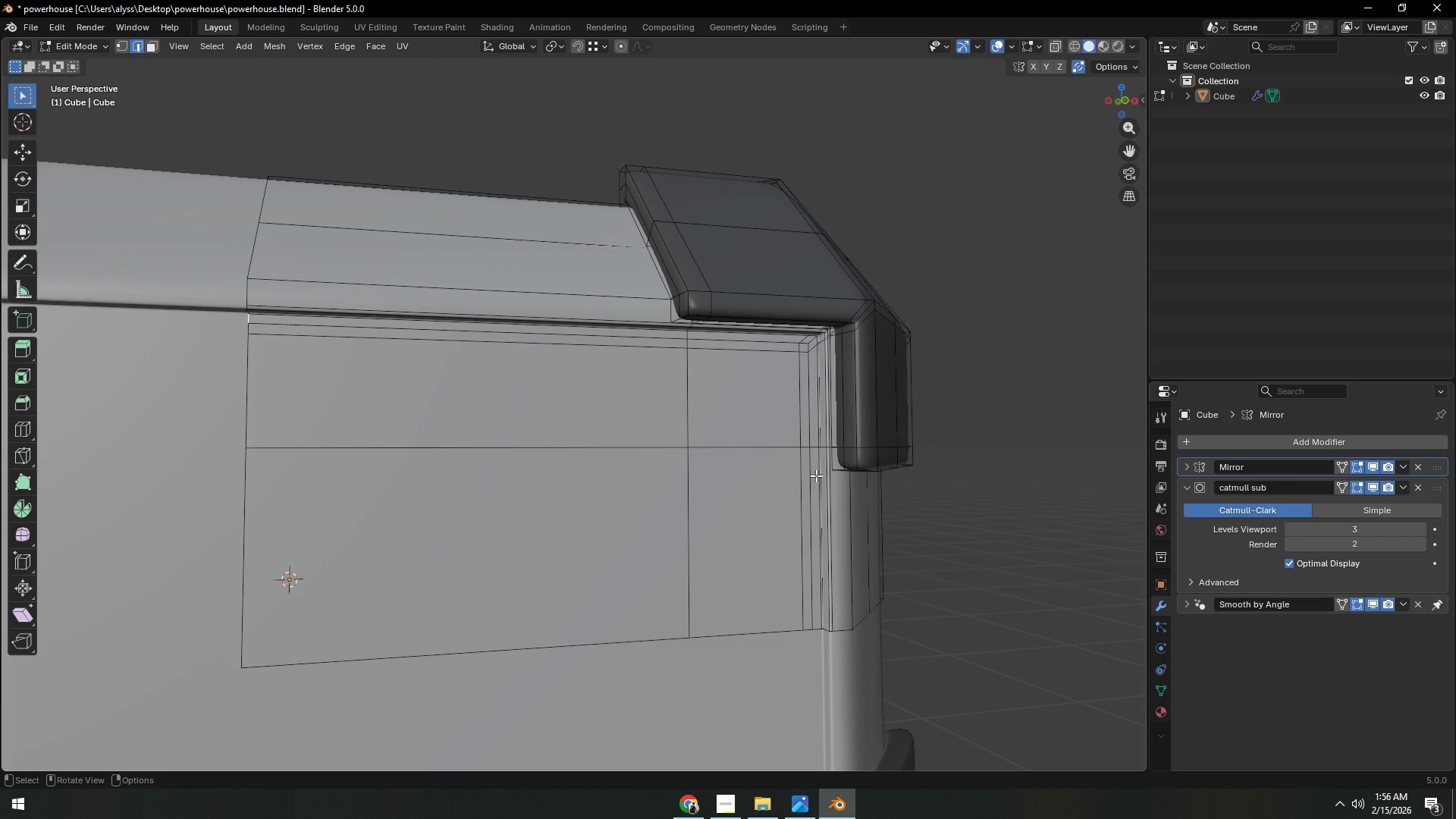 
wait(7.95)
 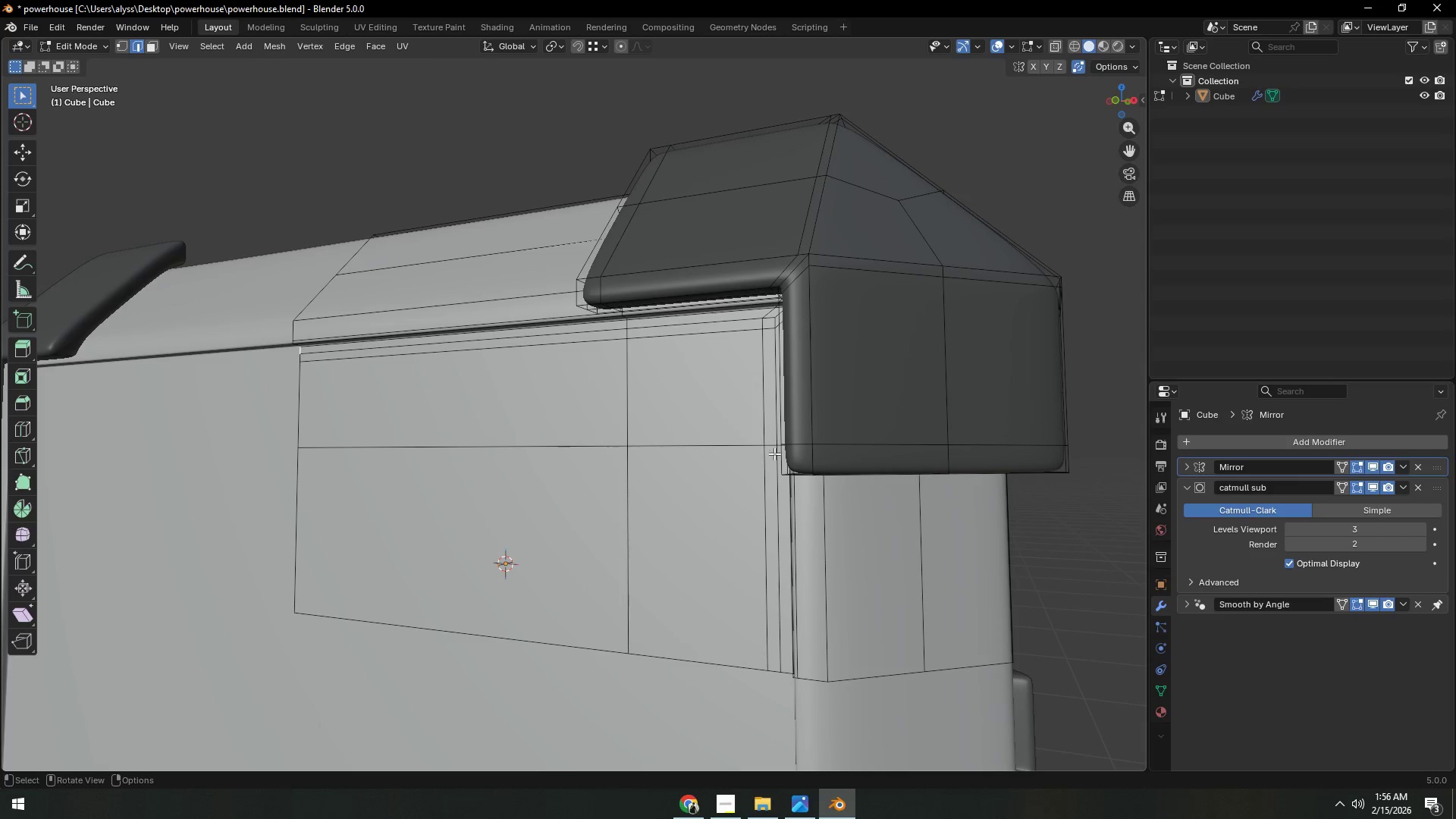 
scroll: coordinate [820, 479], scroll_direction: down, amount: 3.0
 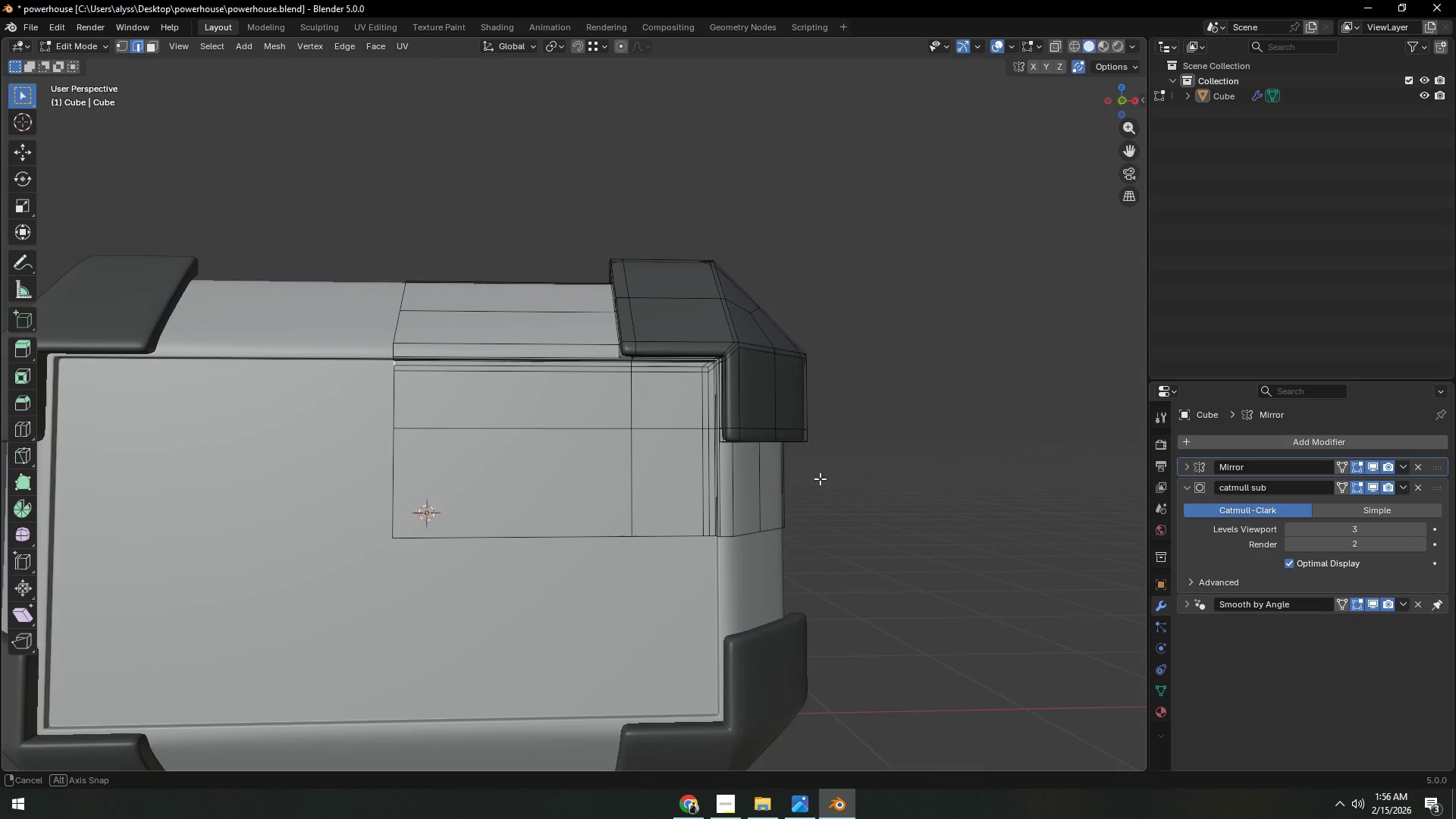 
left_click([949, 478])
 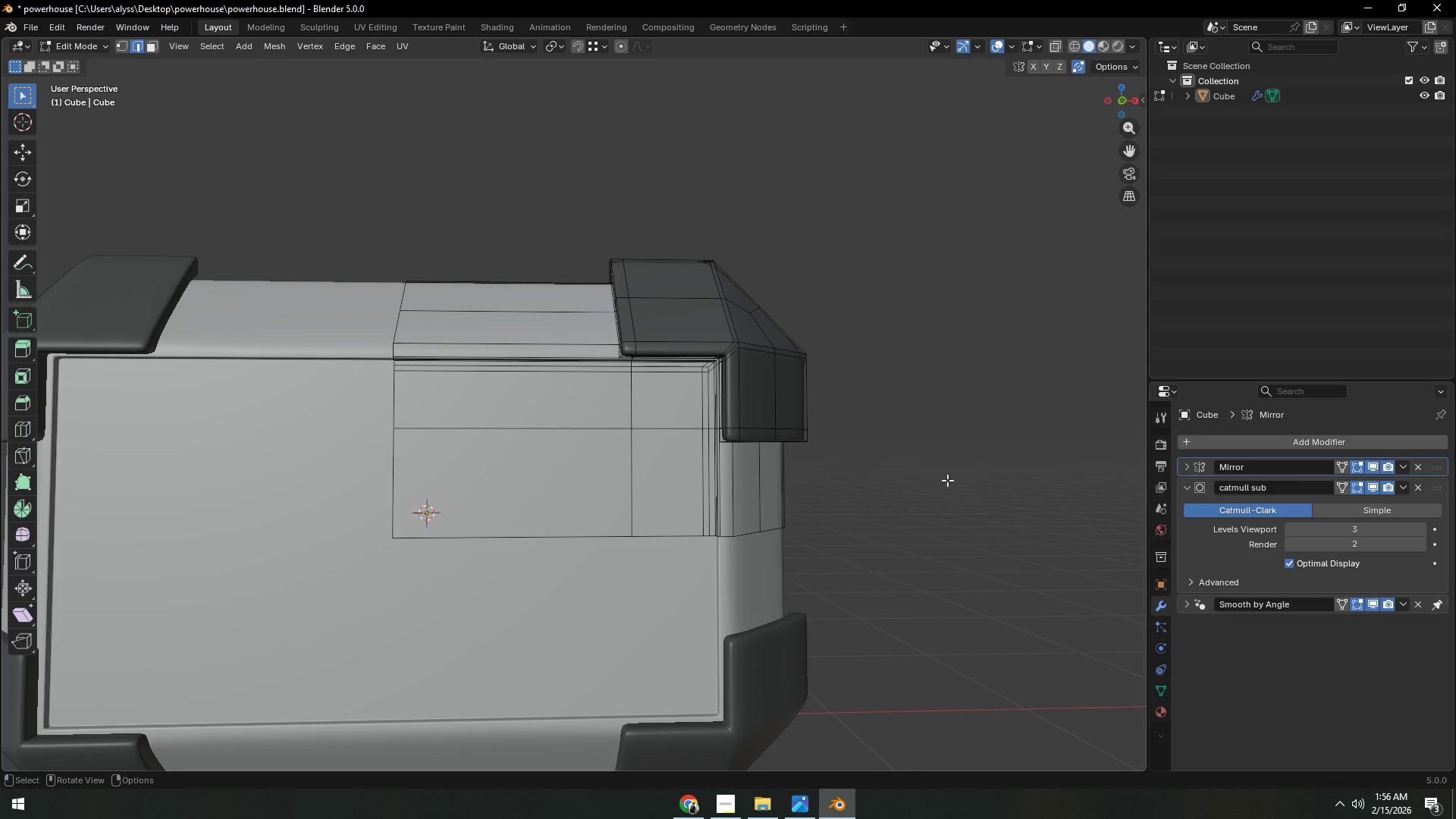 
key(Tab)
 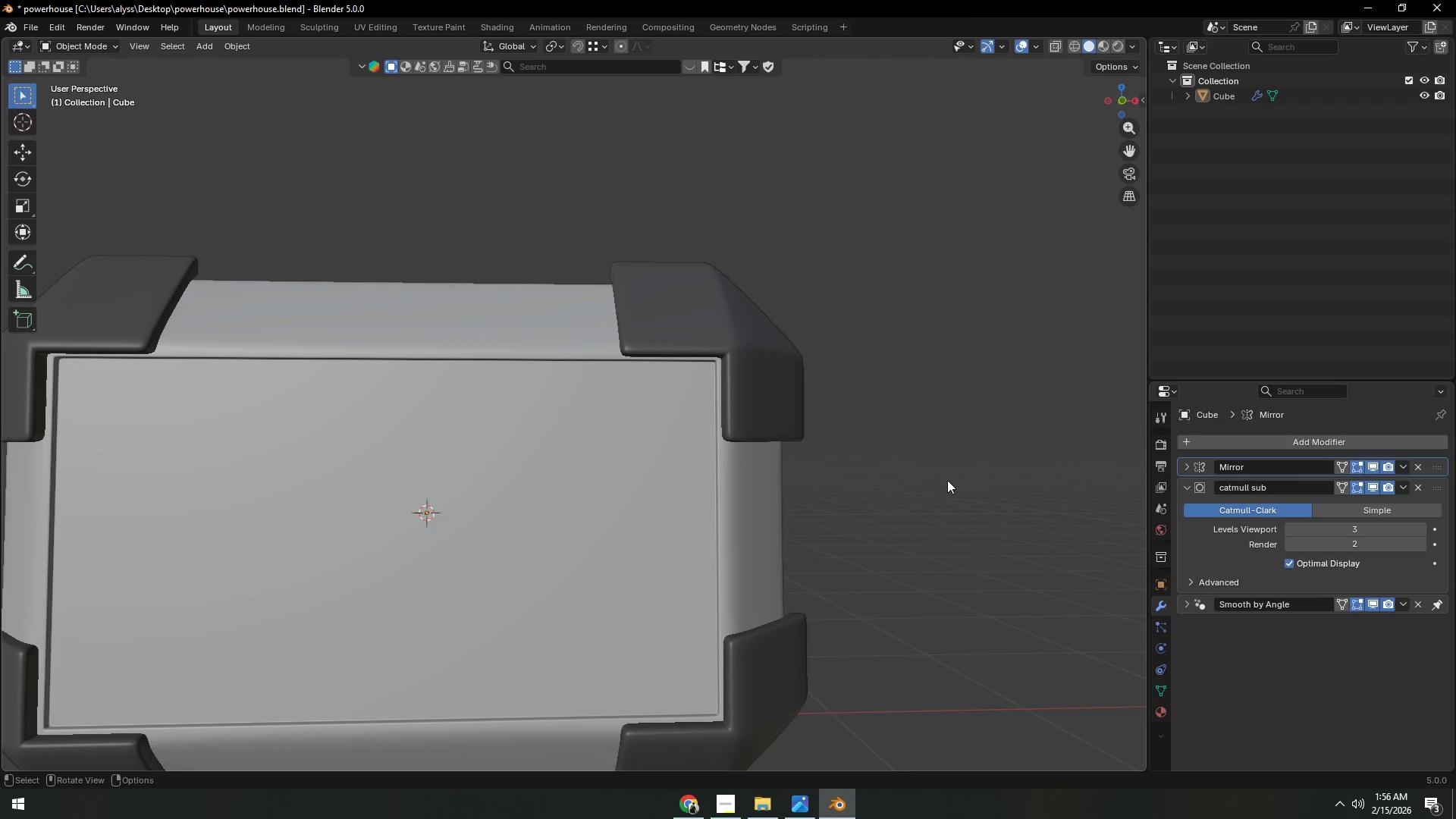 
left_click([947, 480])
 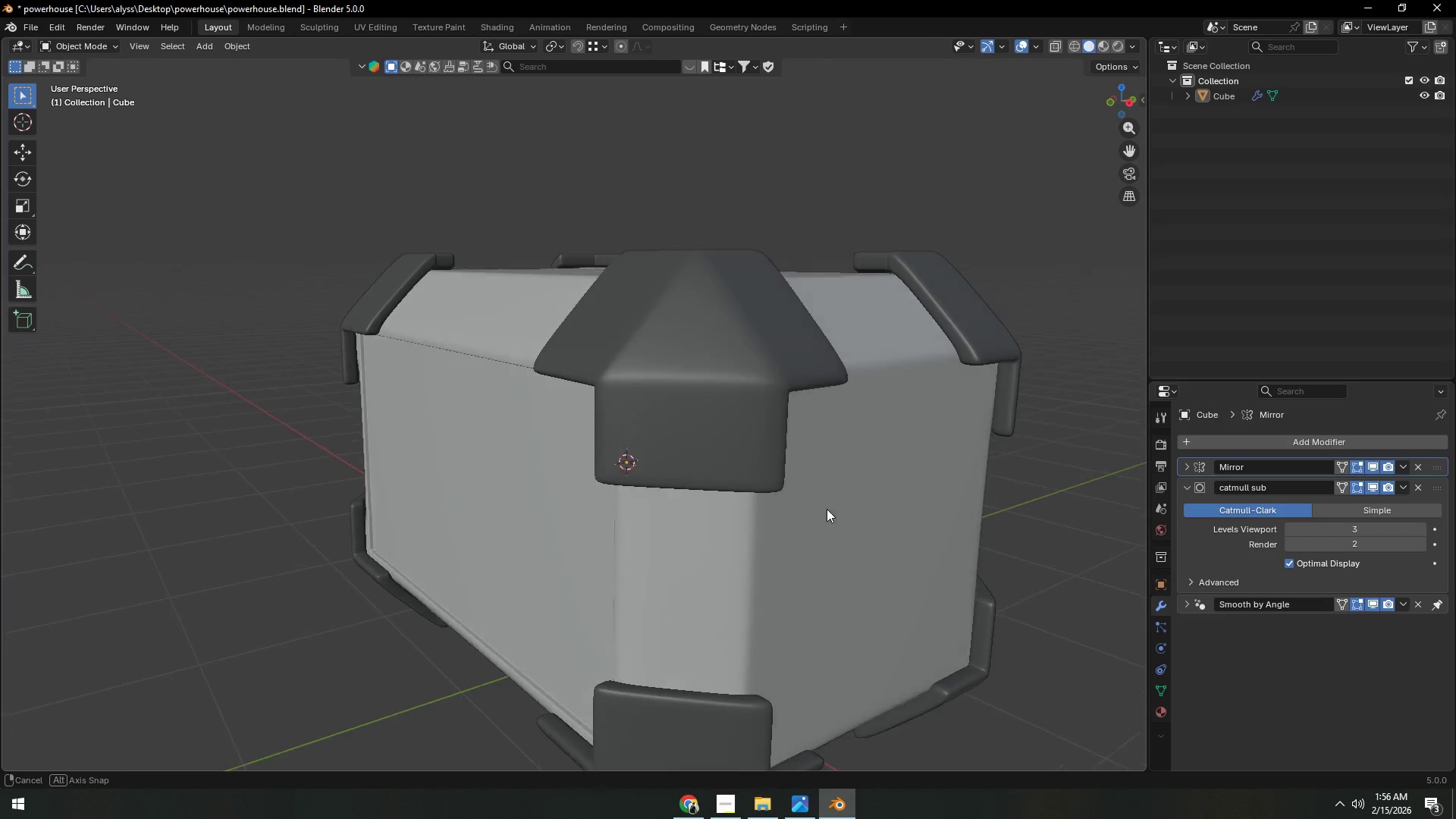 
key(Control+S)
 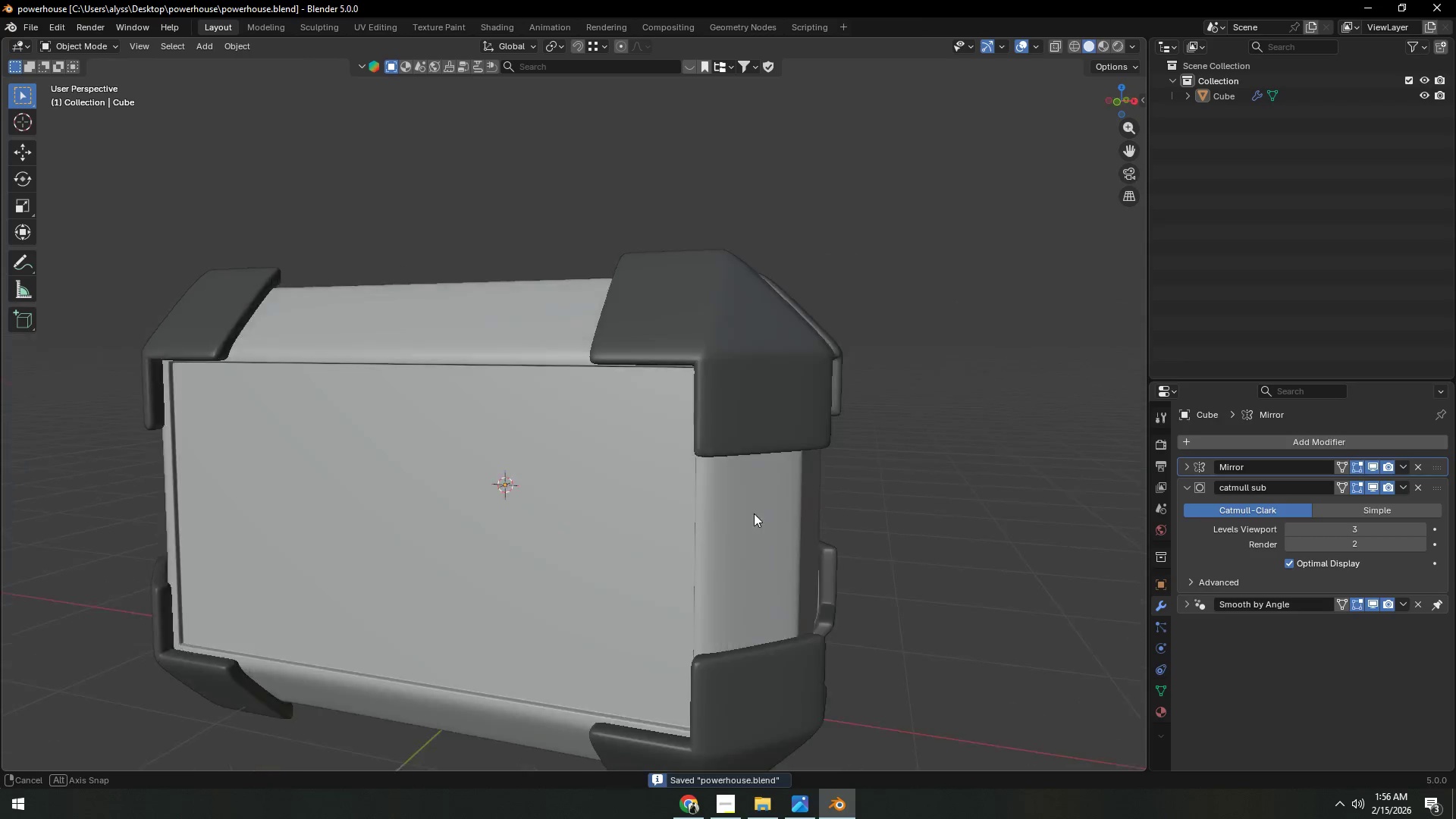 
key(Shift+ShiftLeft)
 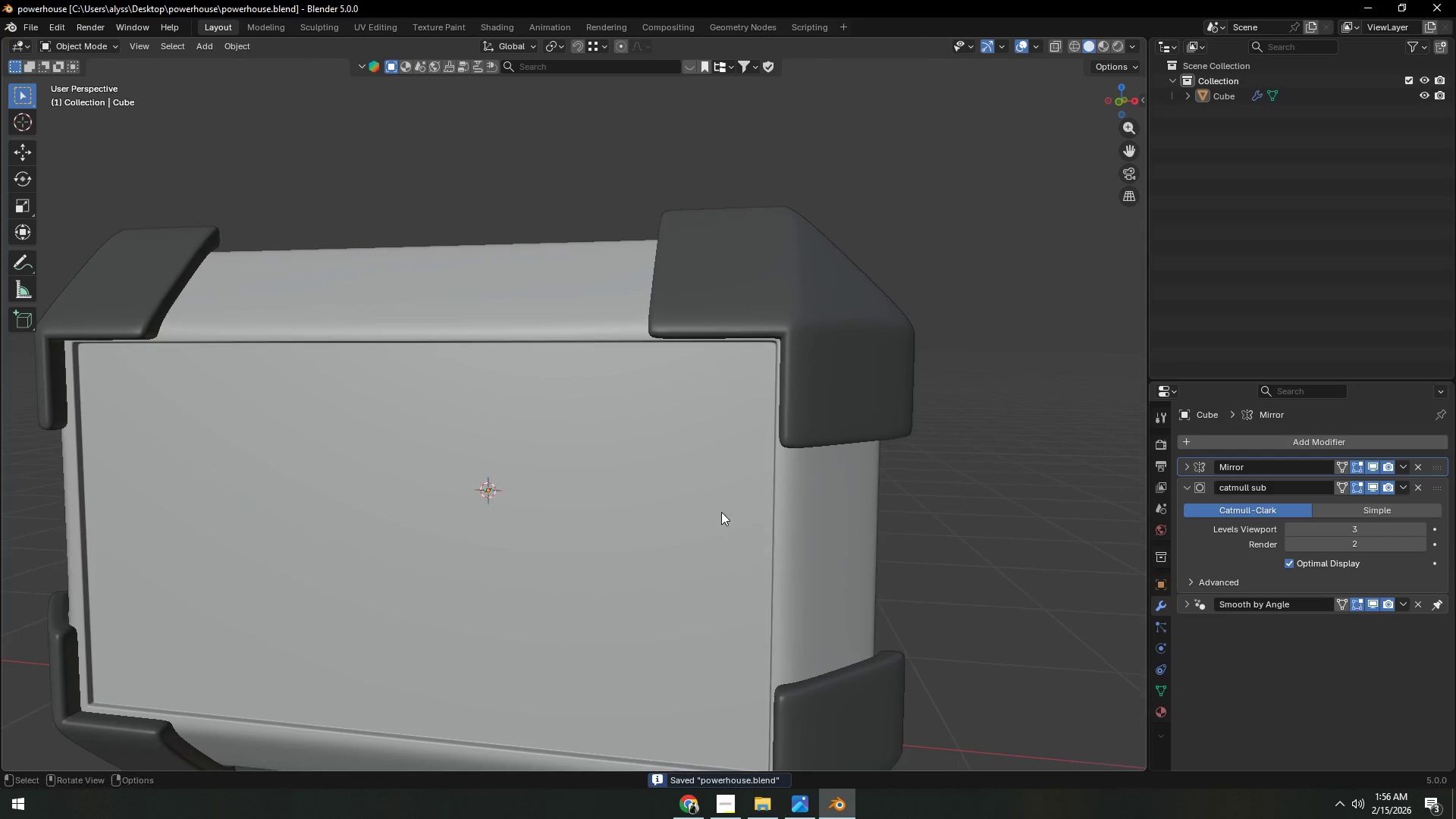 
scroll: coordinate [759, 515], scroll_direction: up, amount: 1.0
 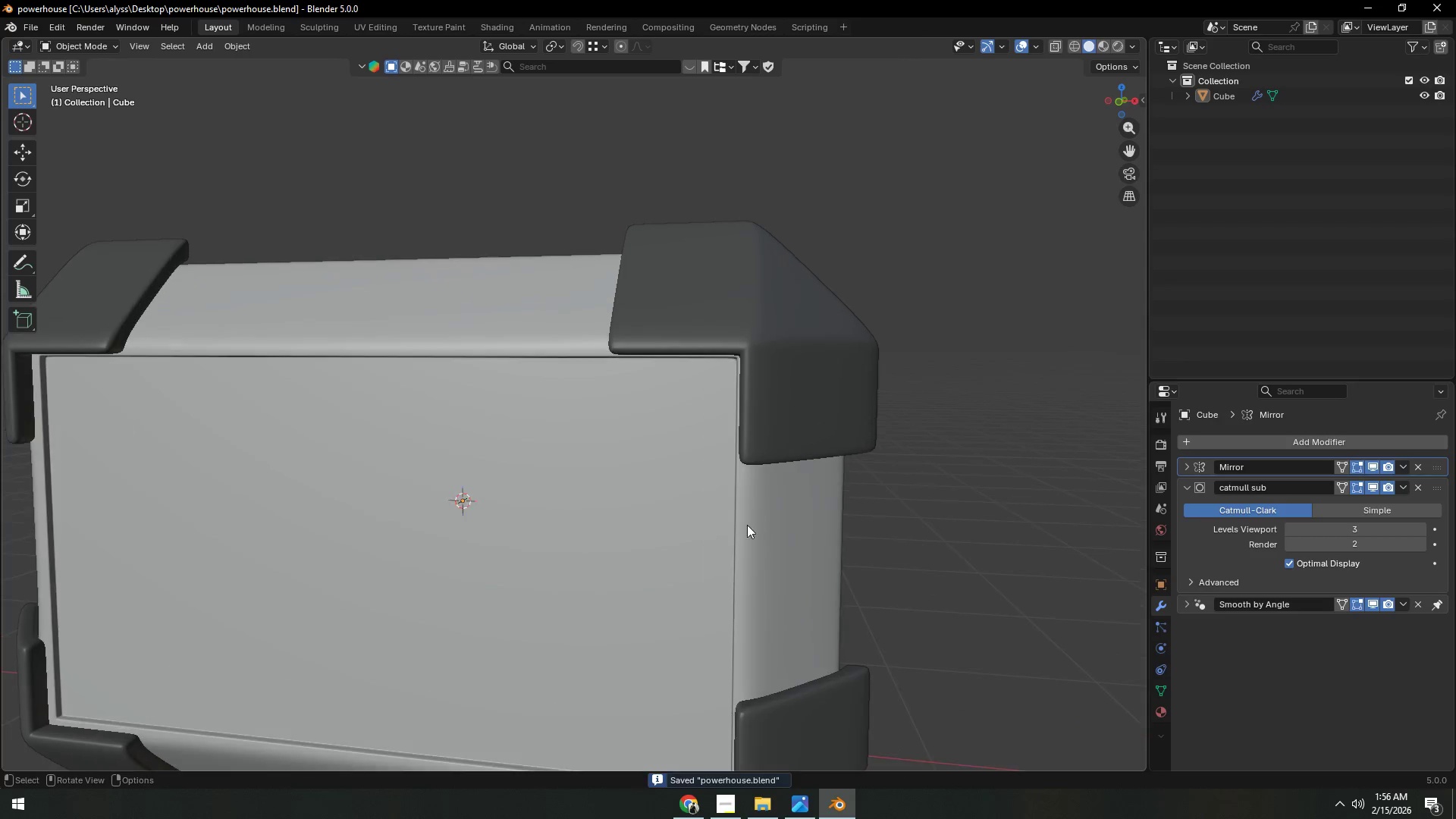 
left_click([685, 510])
 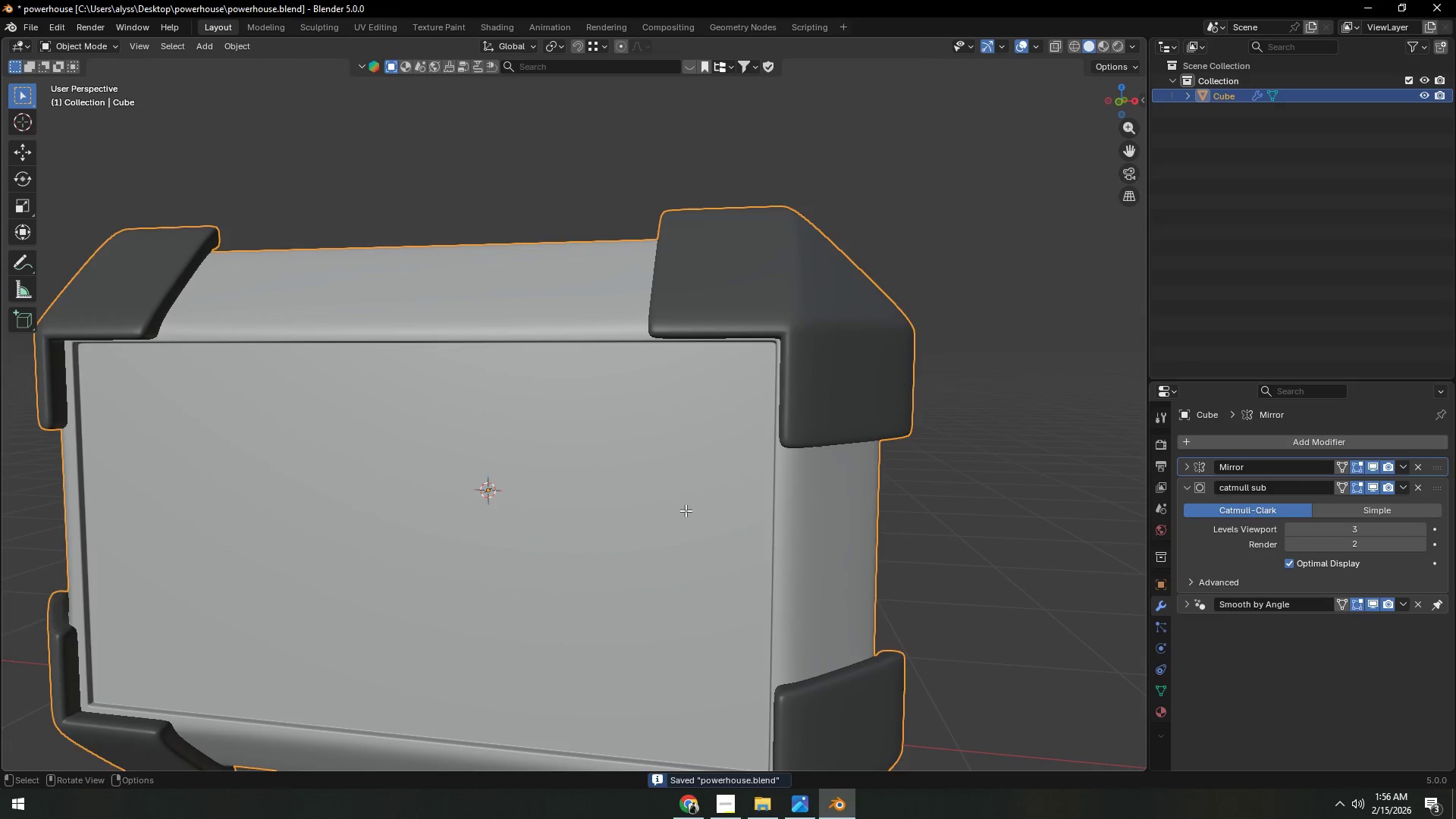 
key(Tab)
 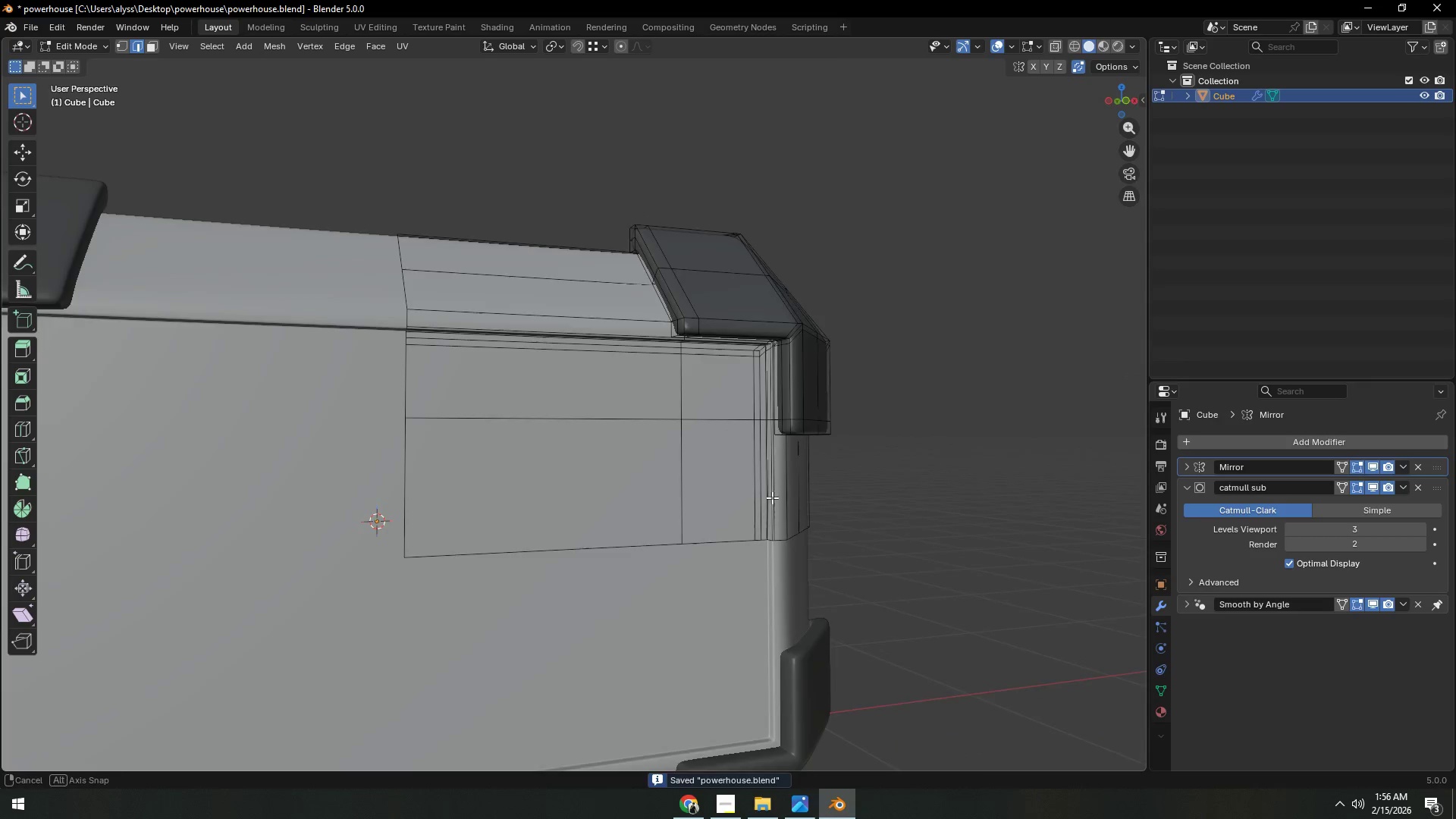 
scroll: coordinate [778, 497], scroll_direction: up, amount: 4.0
 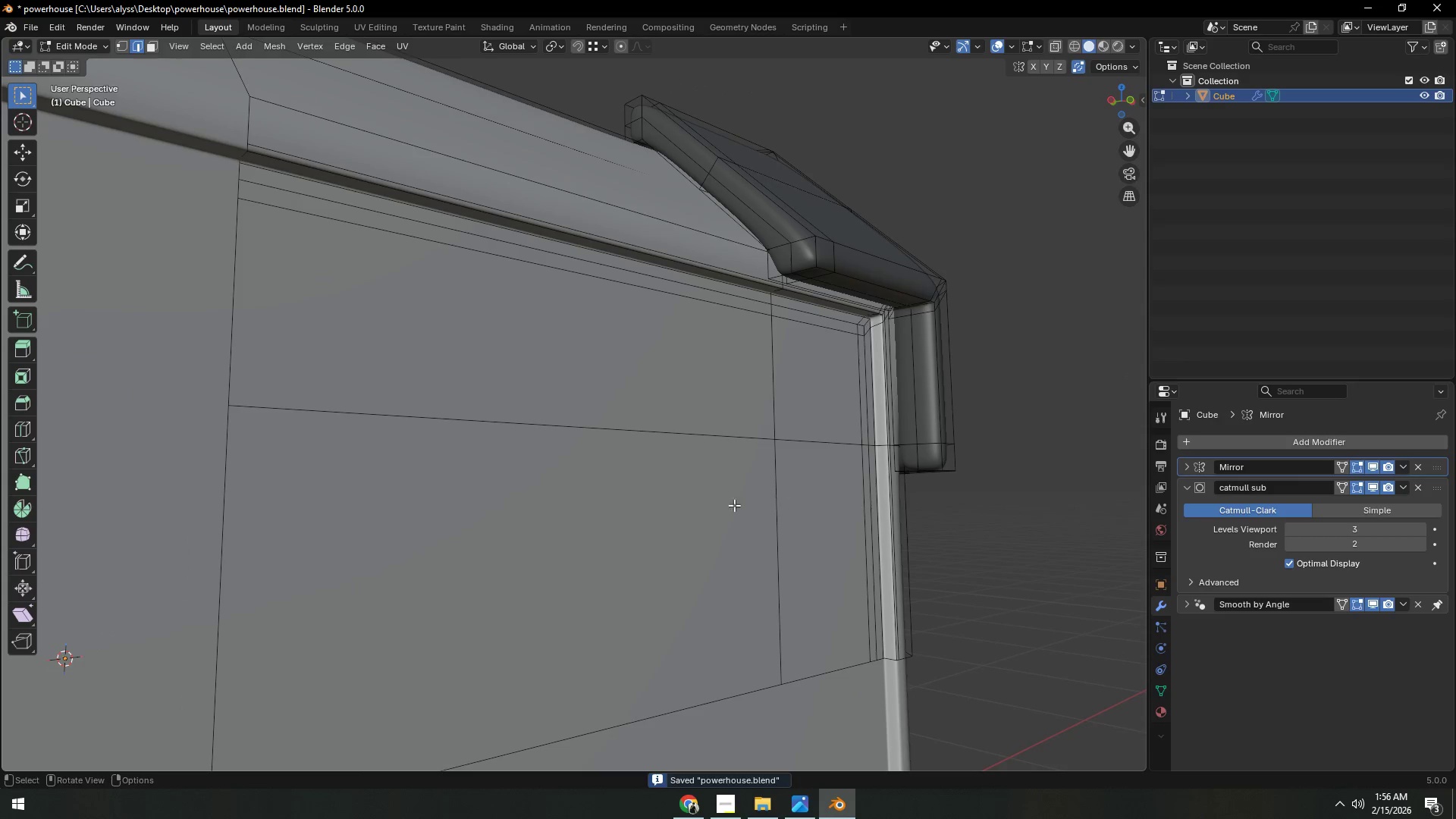 
key(3)
 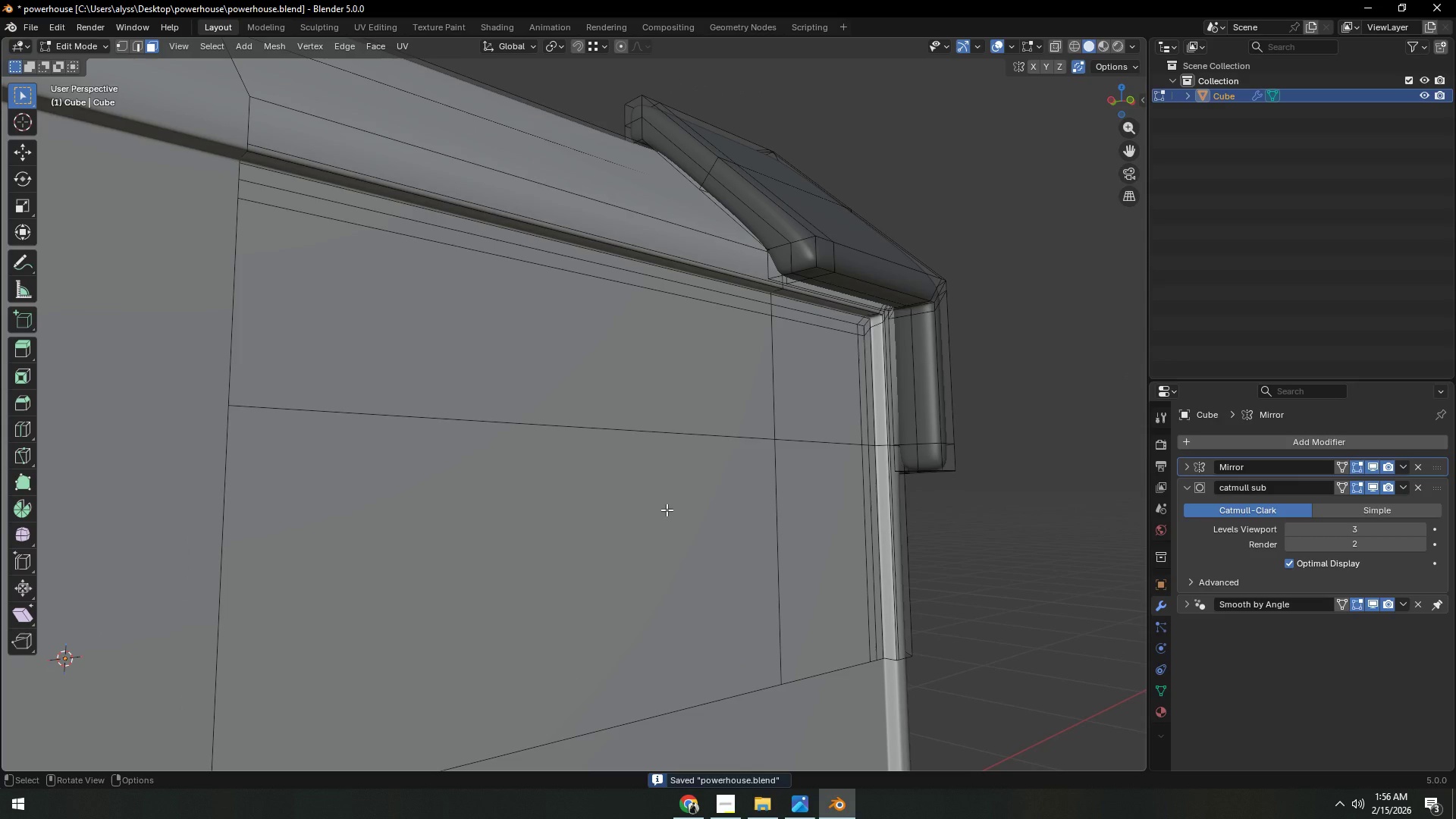 
left_click([667, 510])
 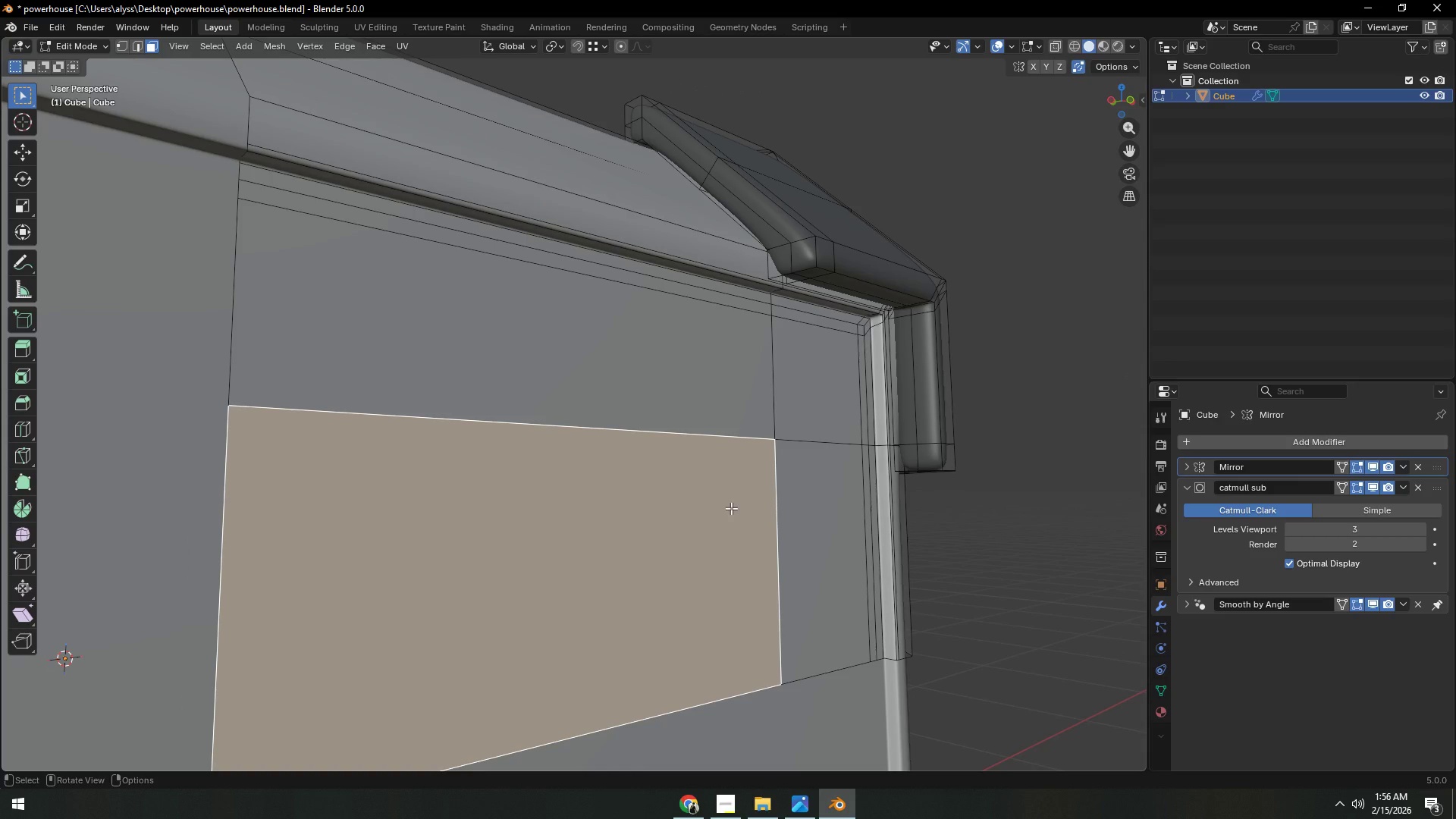 
 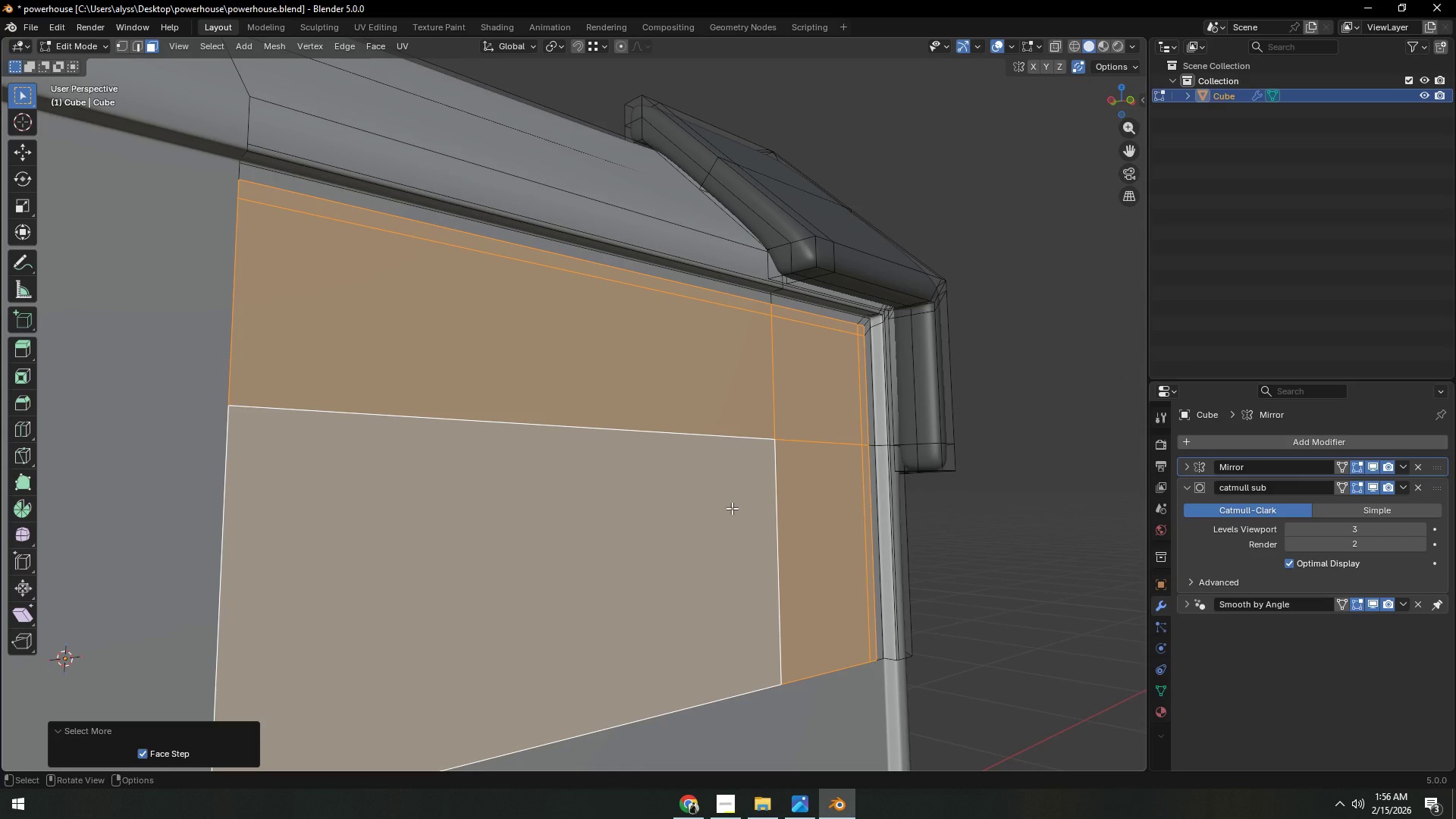 
double_click([732, 508])
 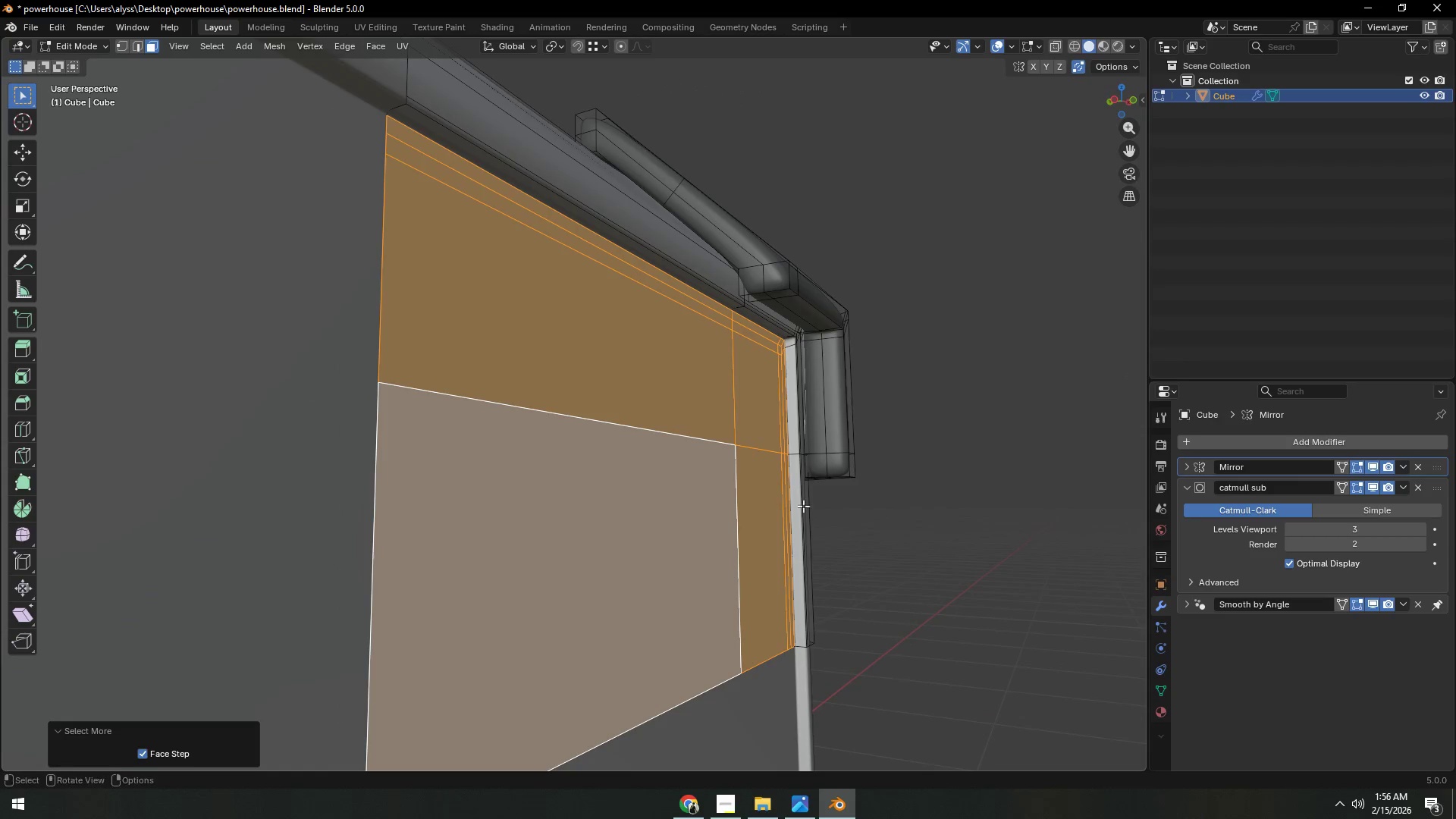 
type(gy)
 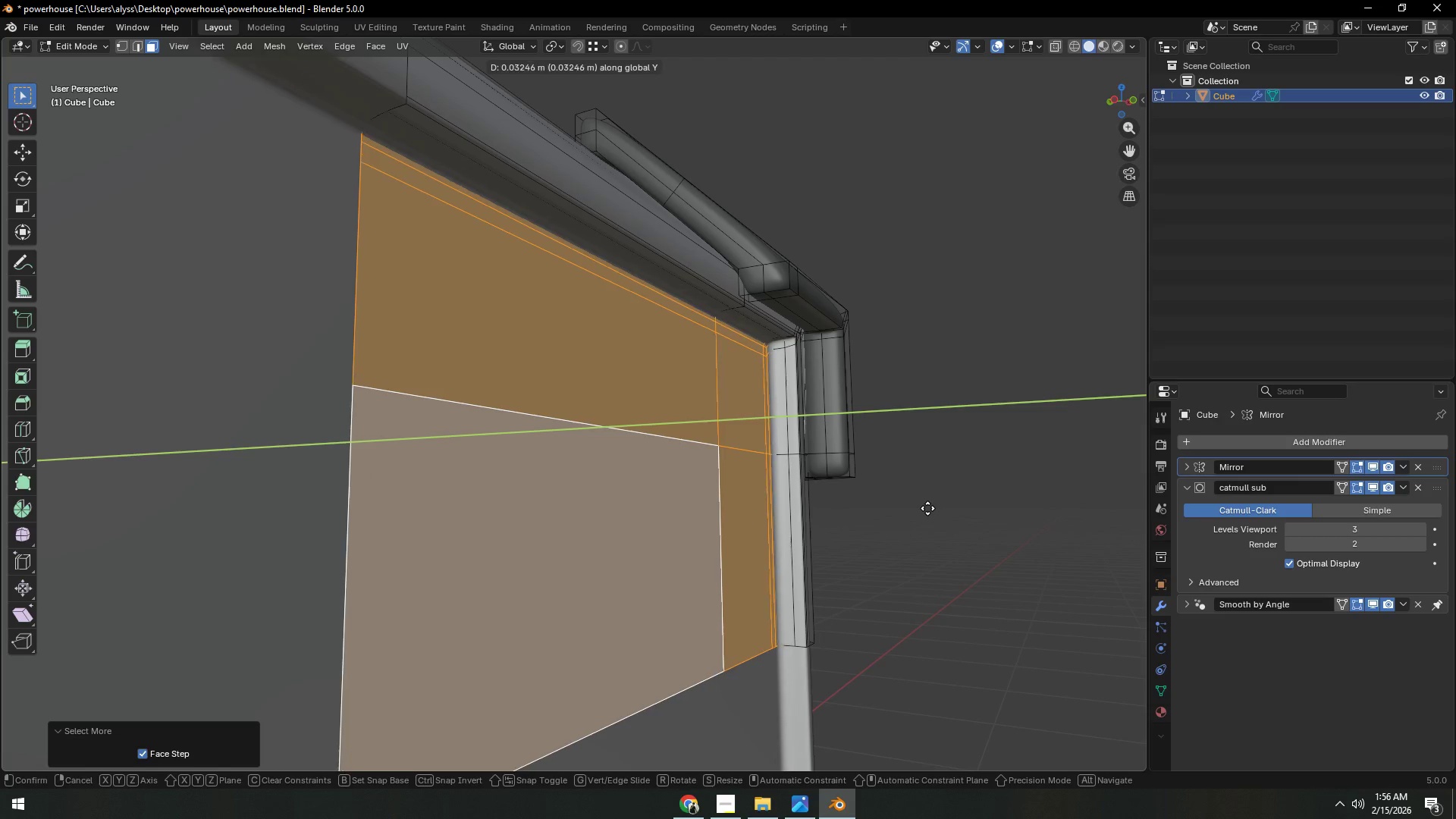 
wait(5.36)
 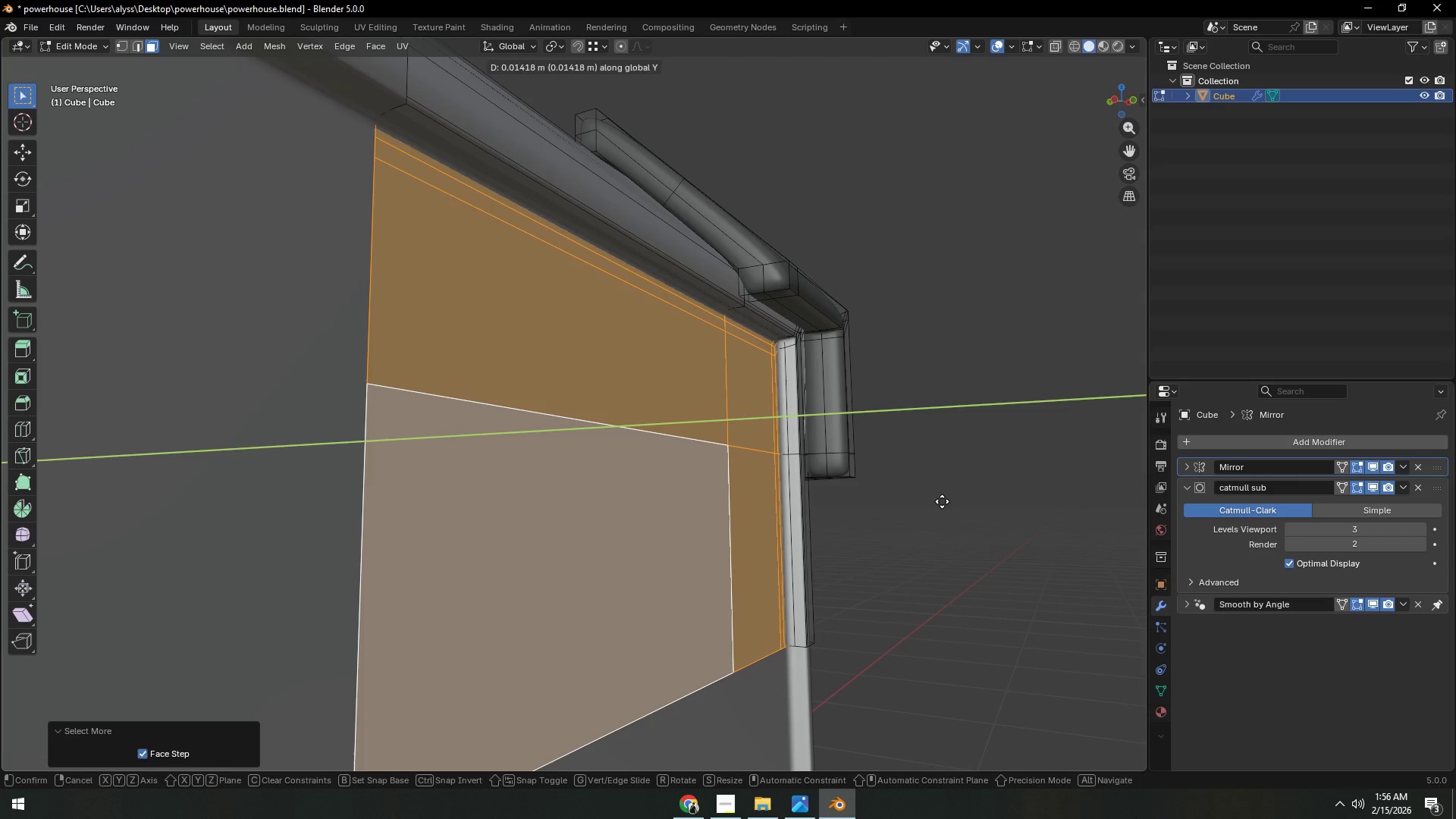 
right_click([928, 510])
 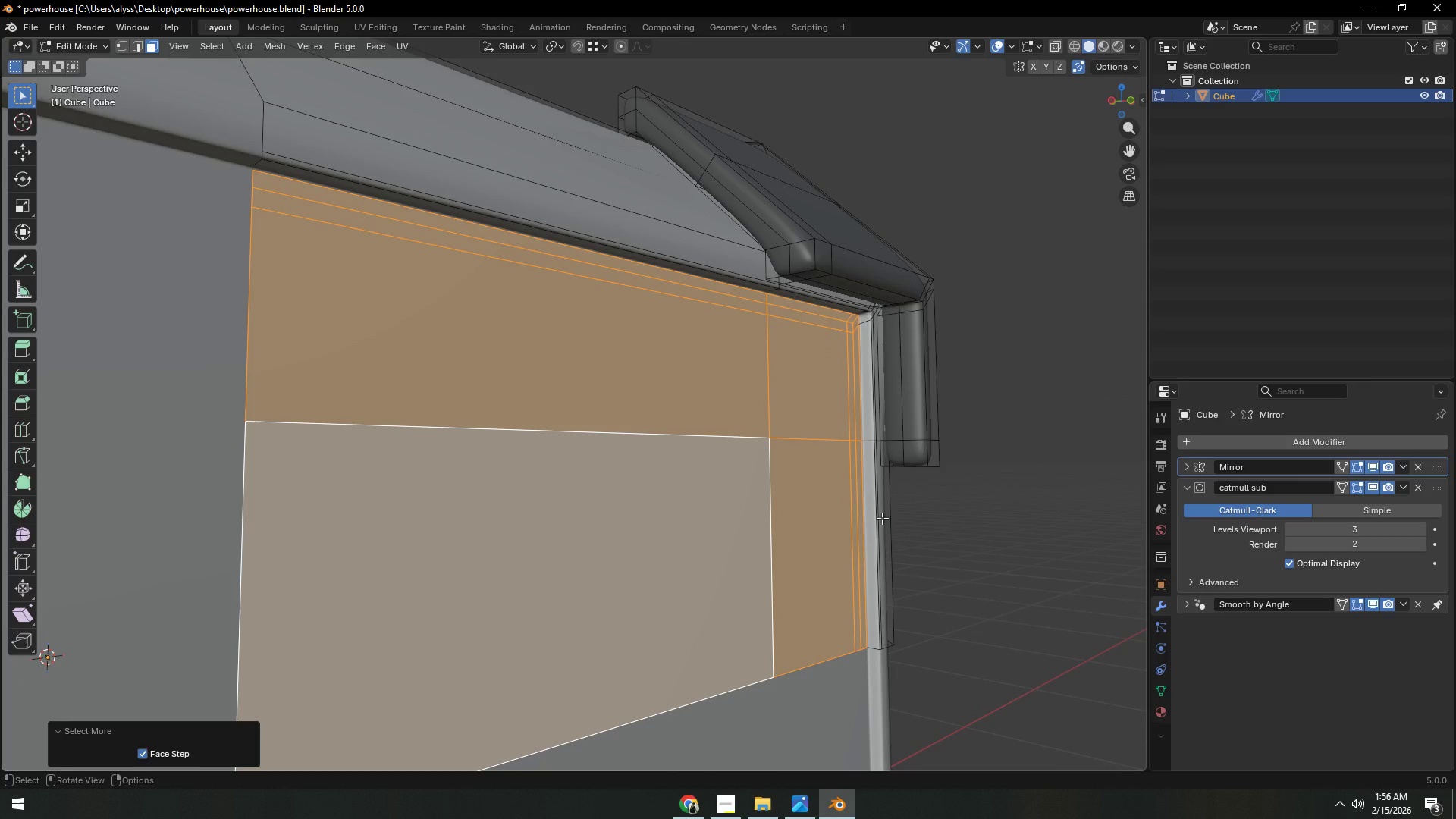 
 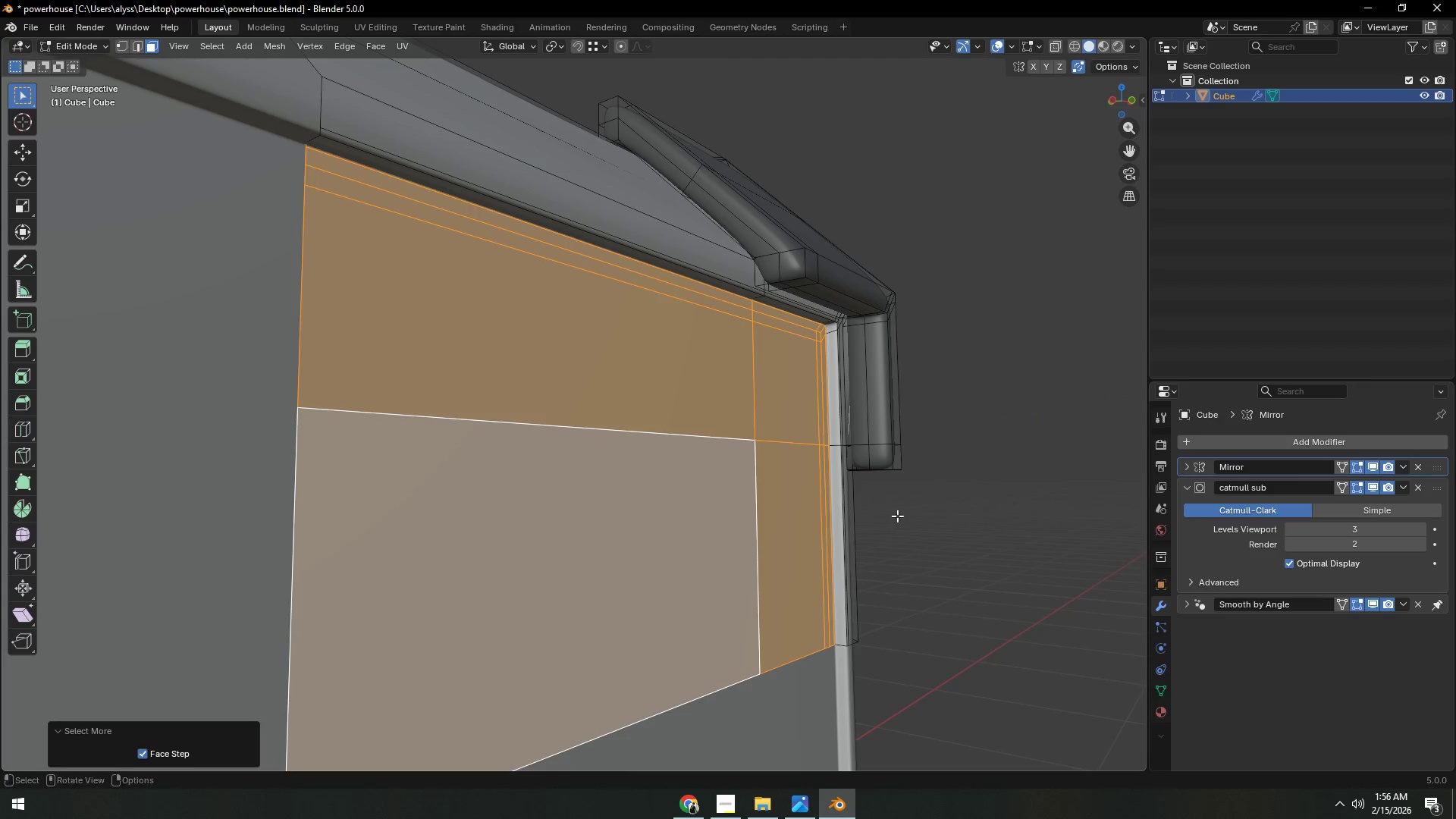 
type(gy)
 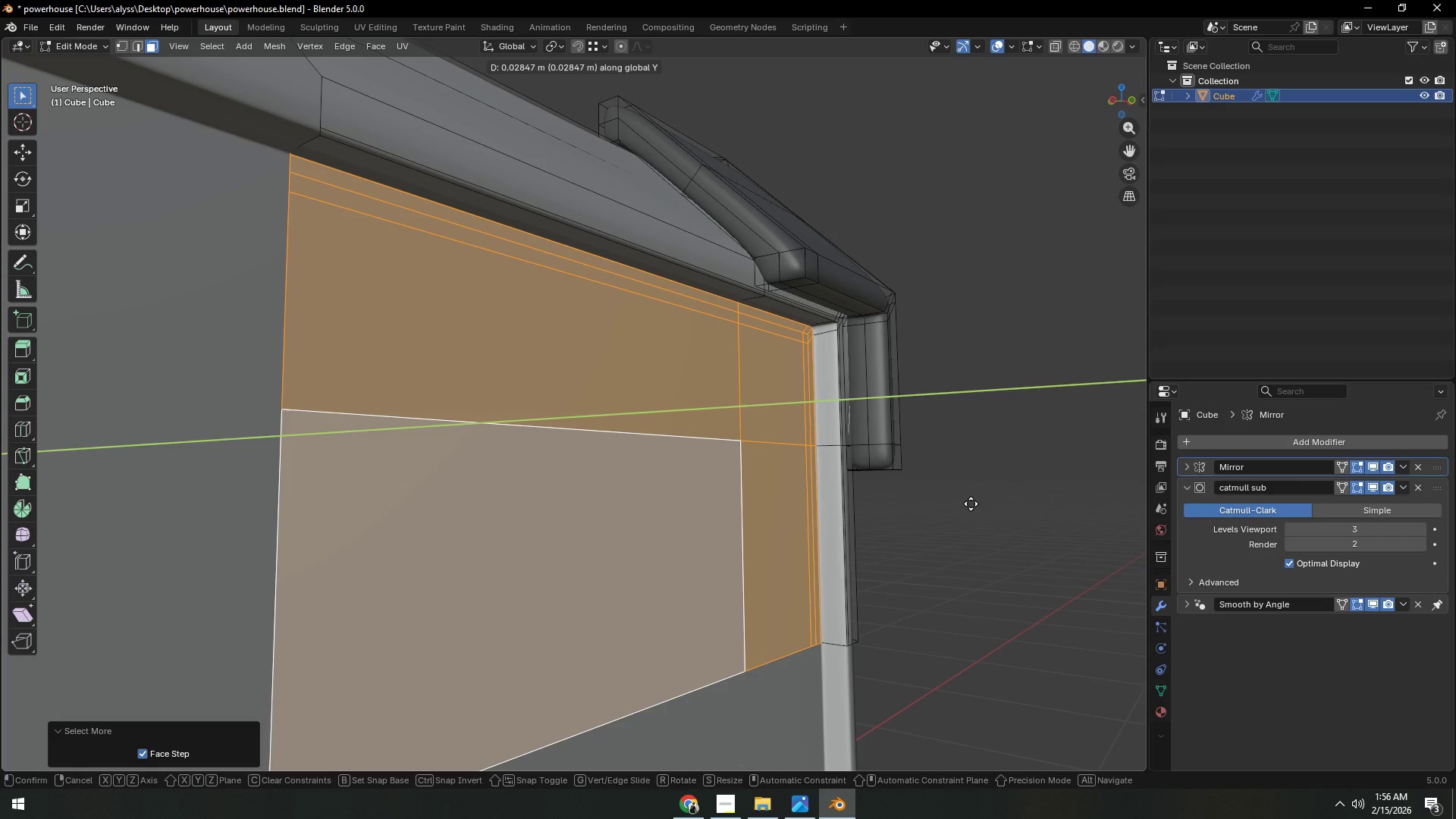 
left_click([971, 504])
 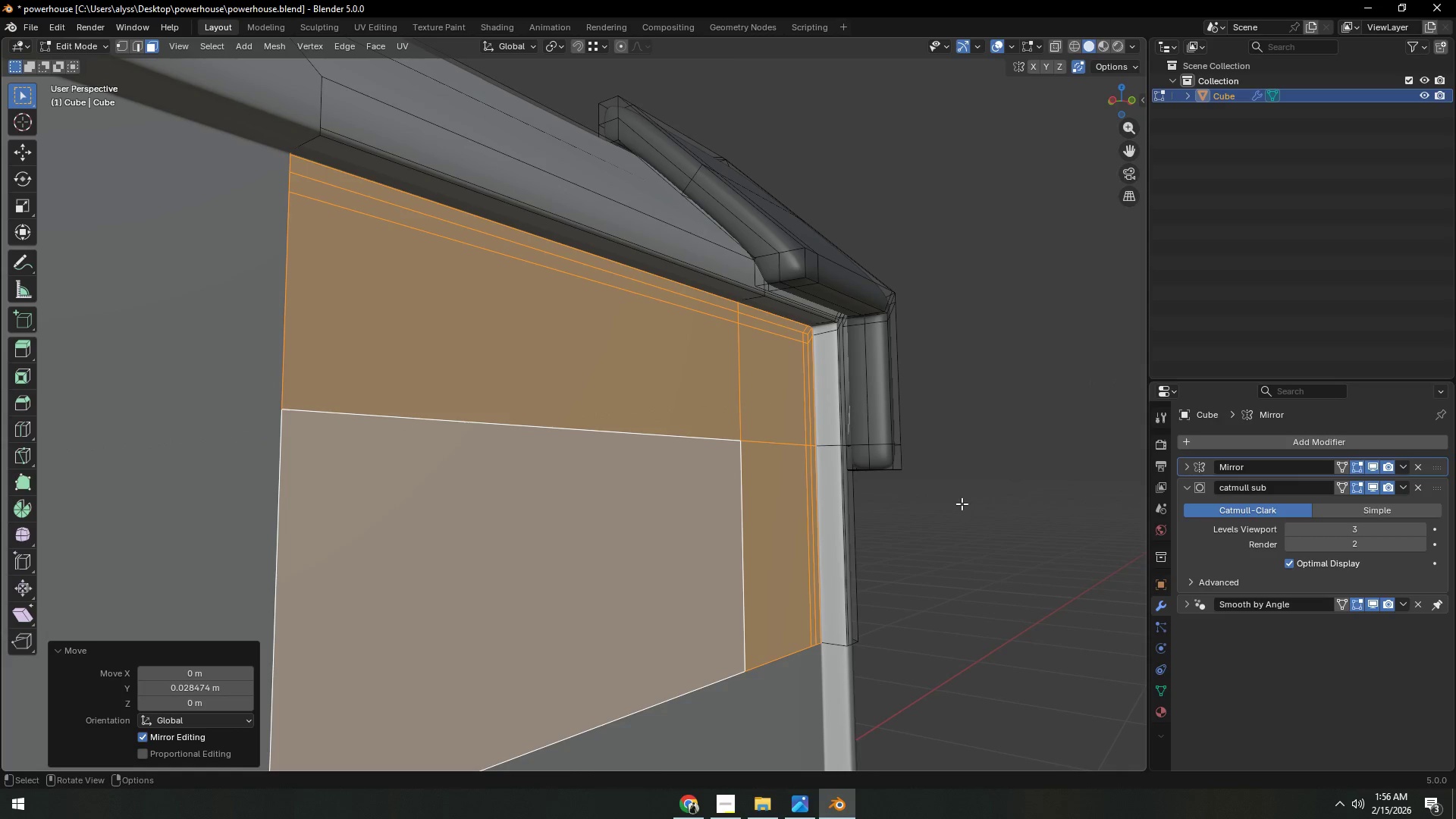 
 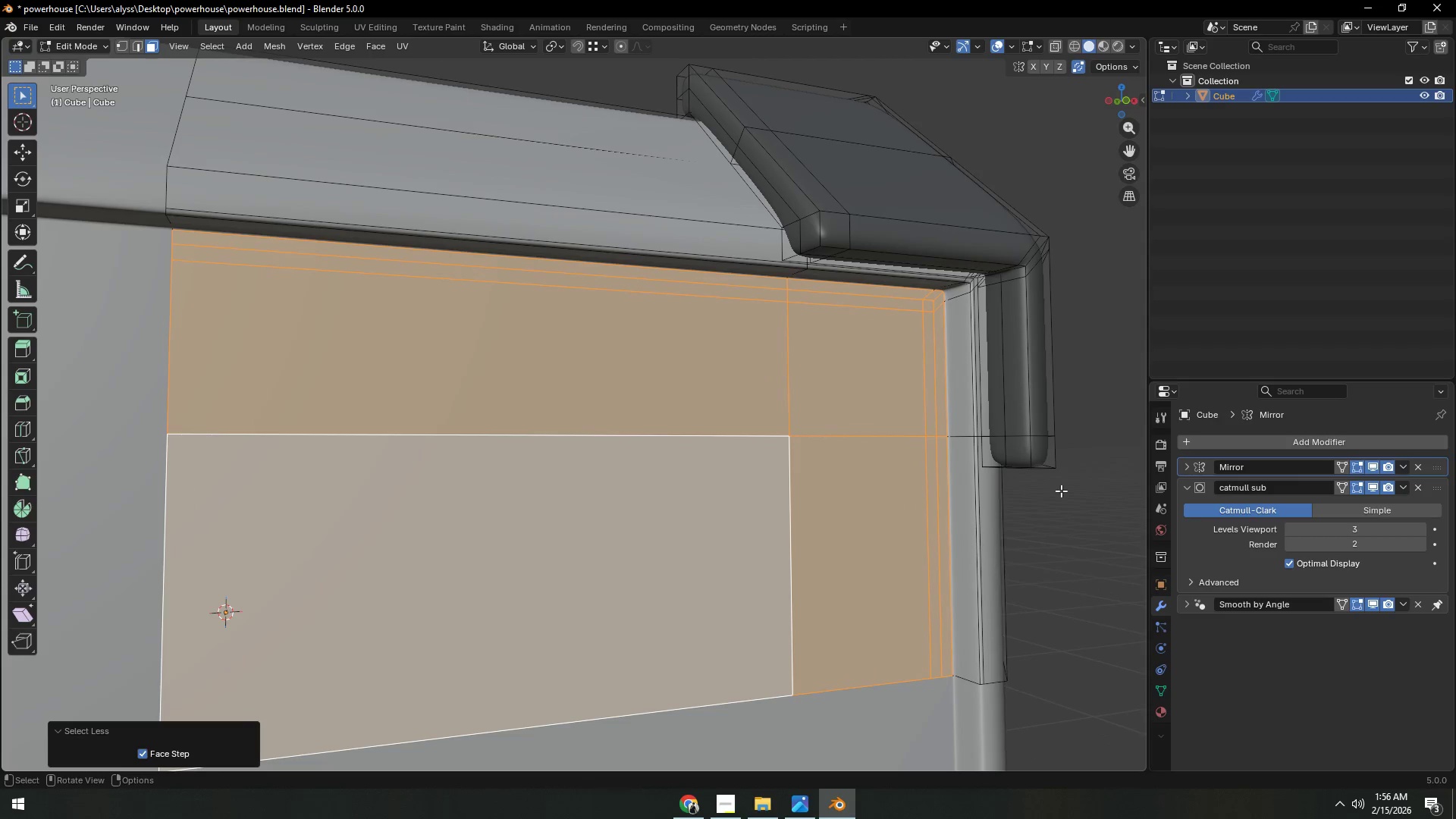 
key(S)
 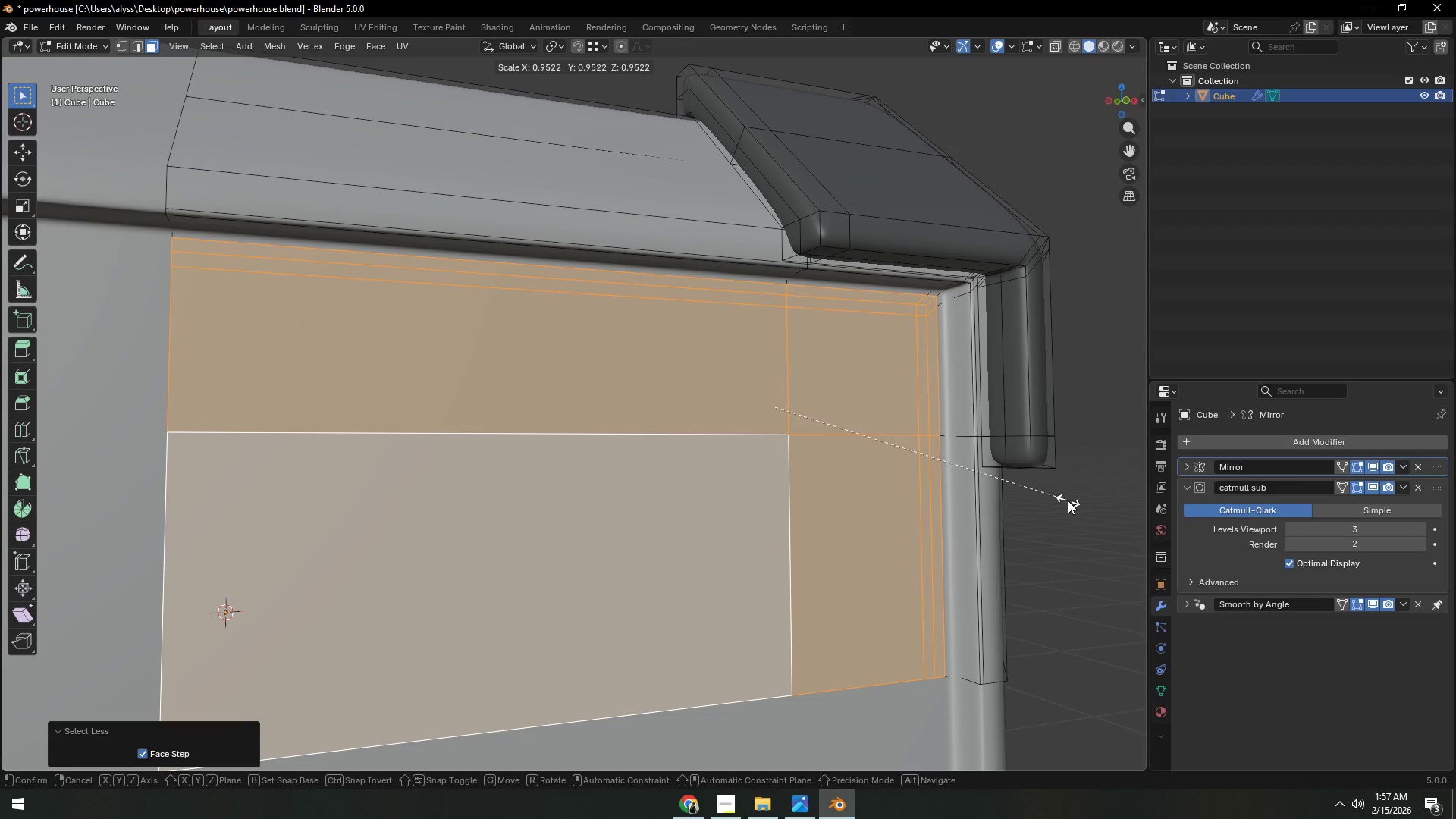 
left_click([1068, 500])
 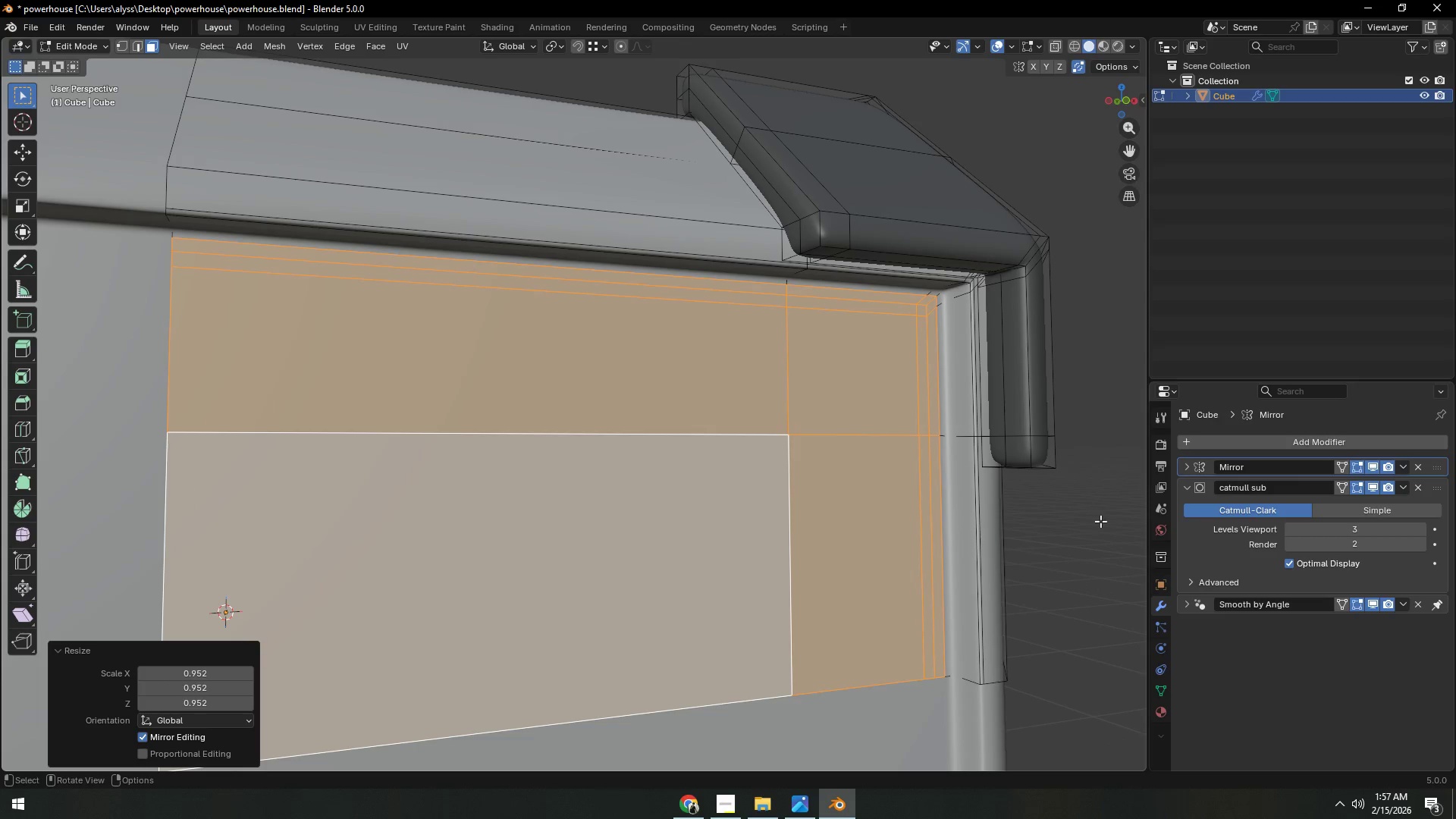 
double_click([1101, 522])
 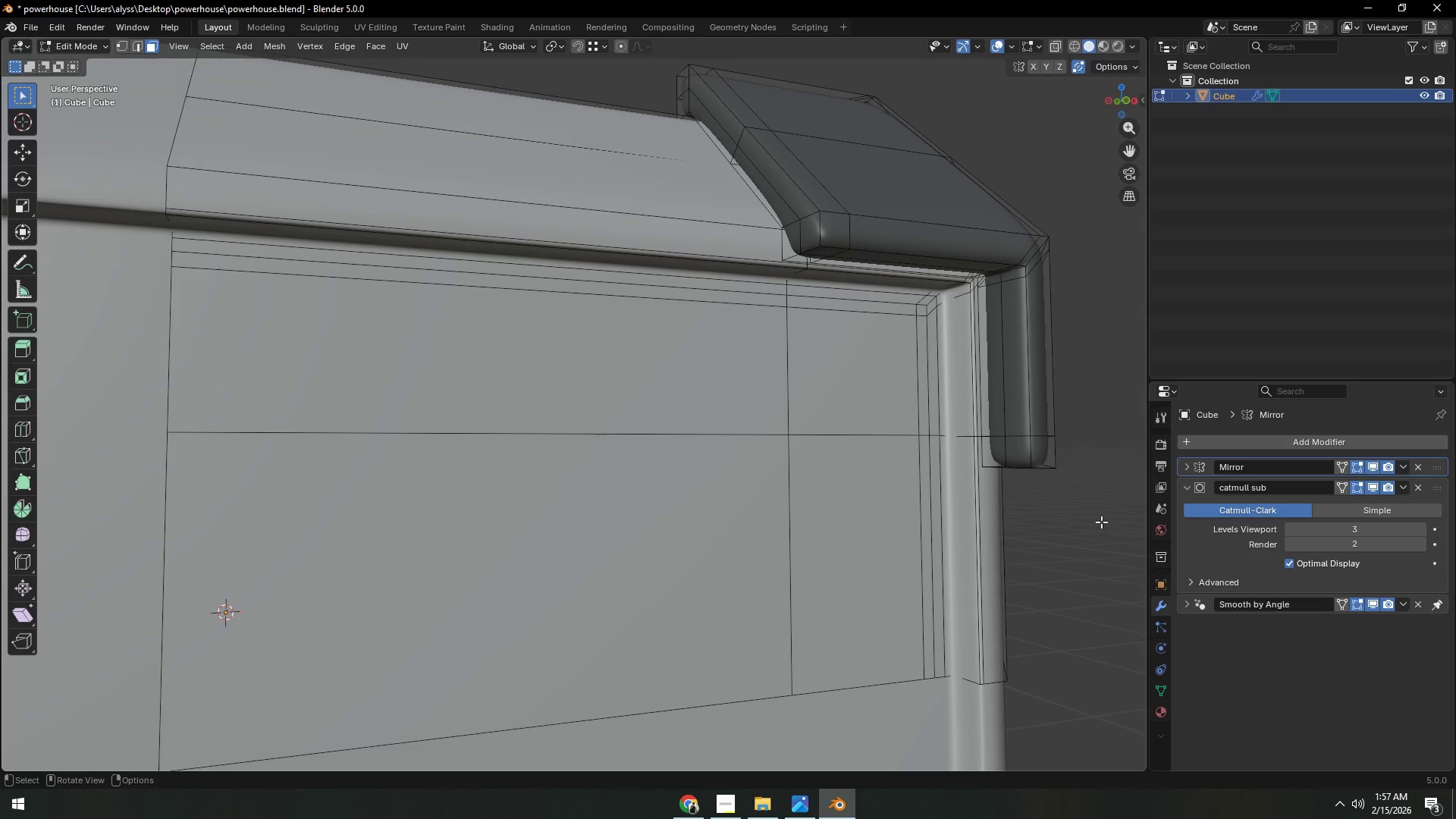 
key(Tab)
 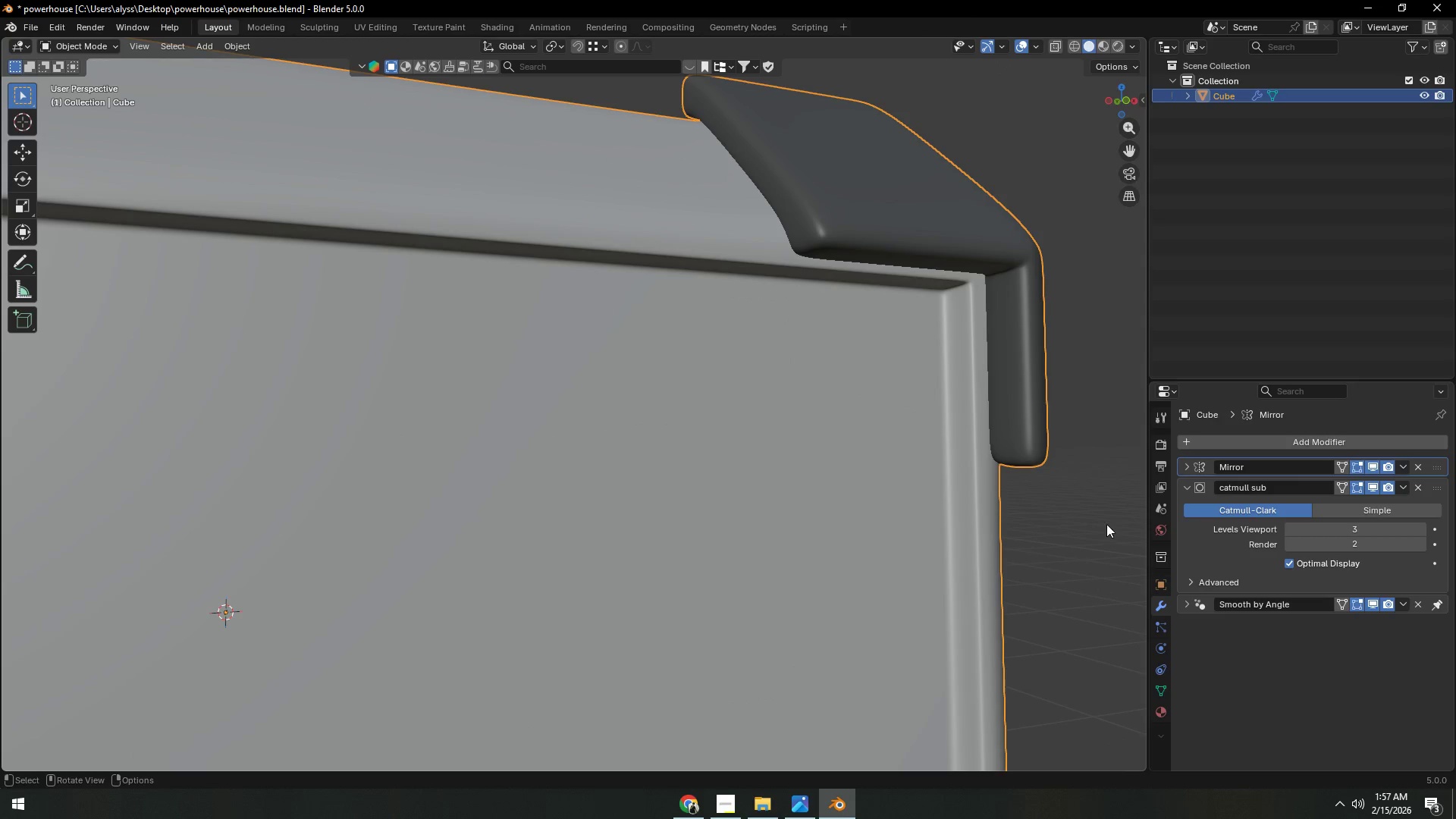 
key(Control+S)
 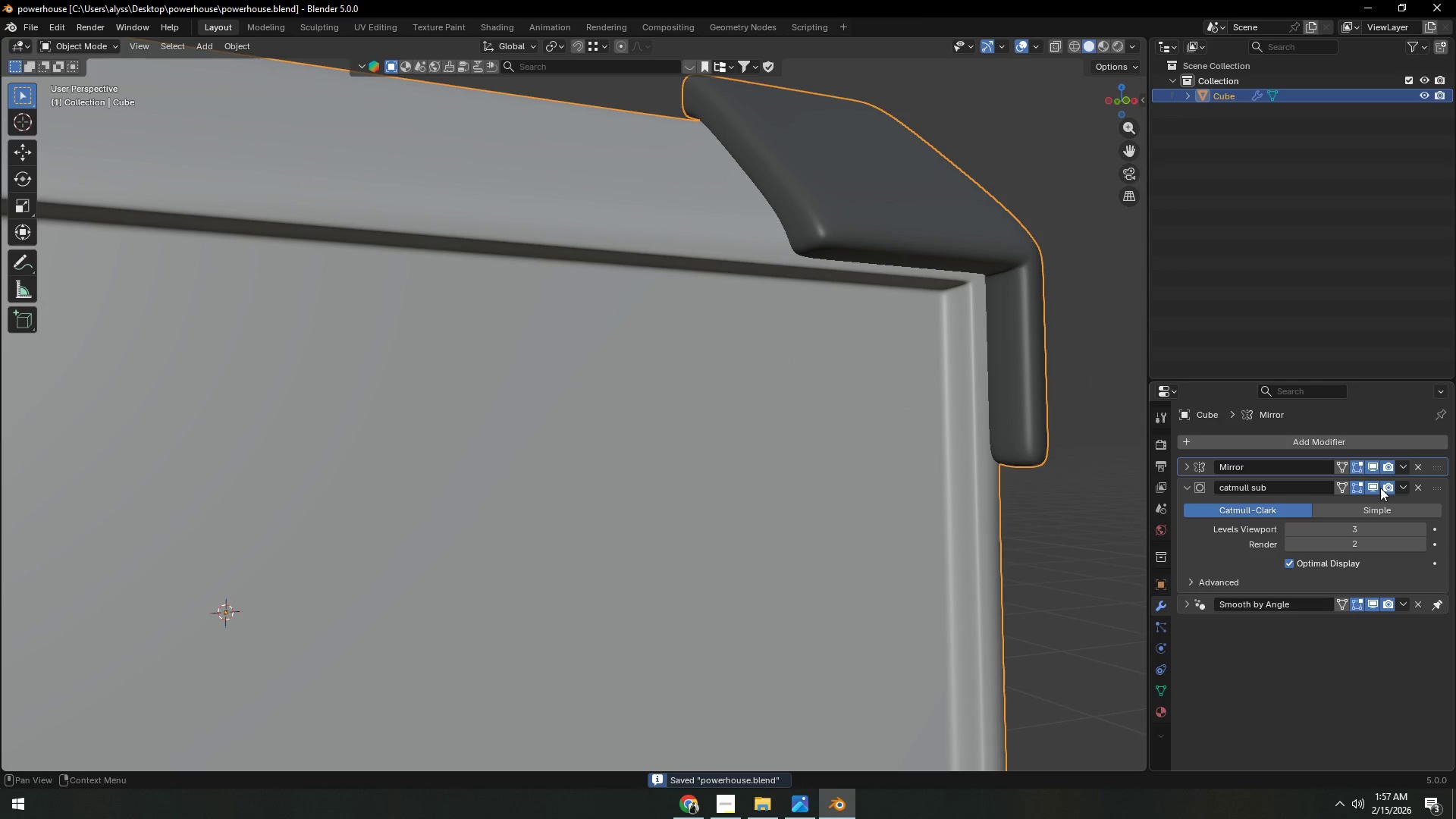 
left_click([1376, 487])
 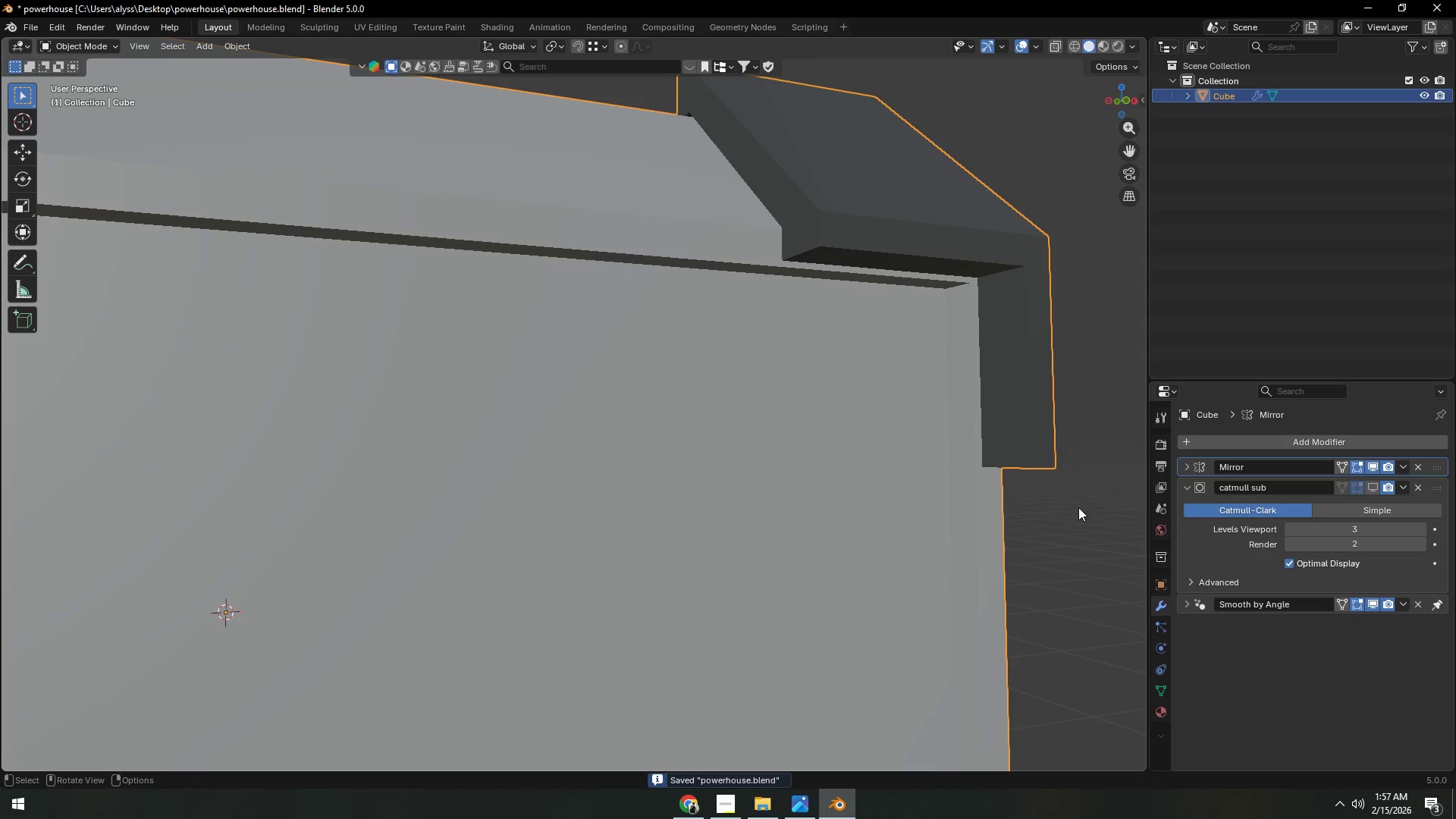 
key(Tab)
 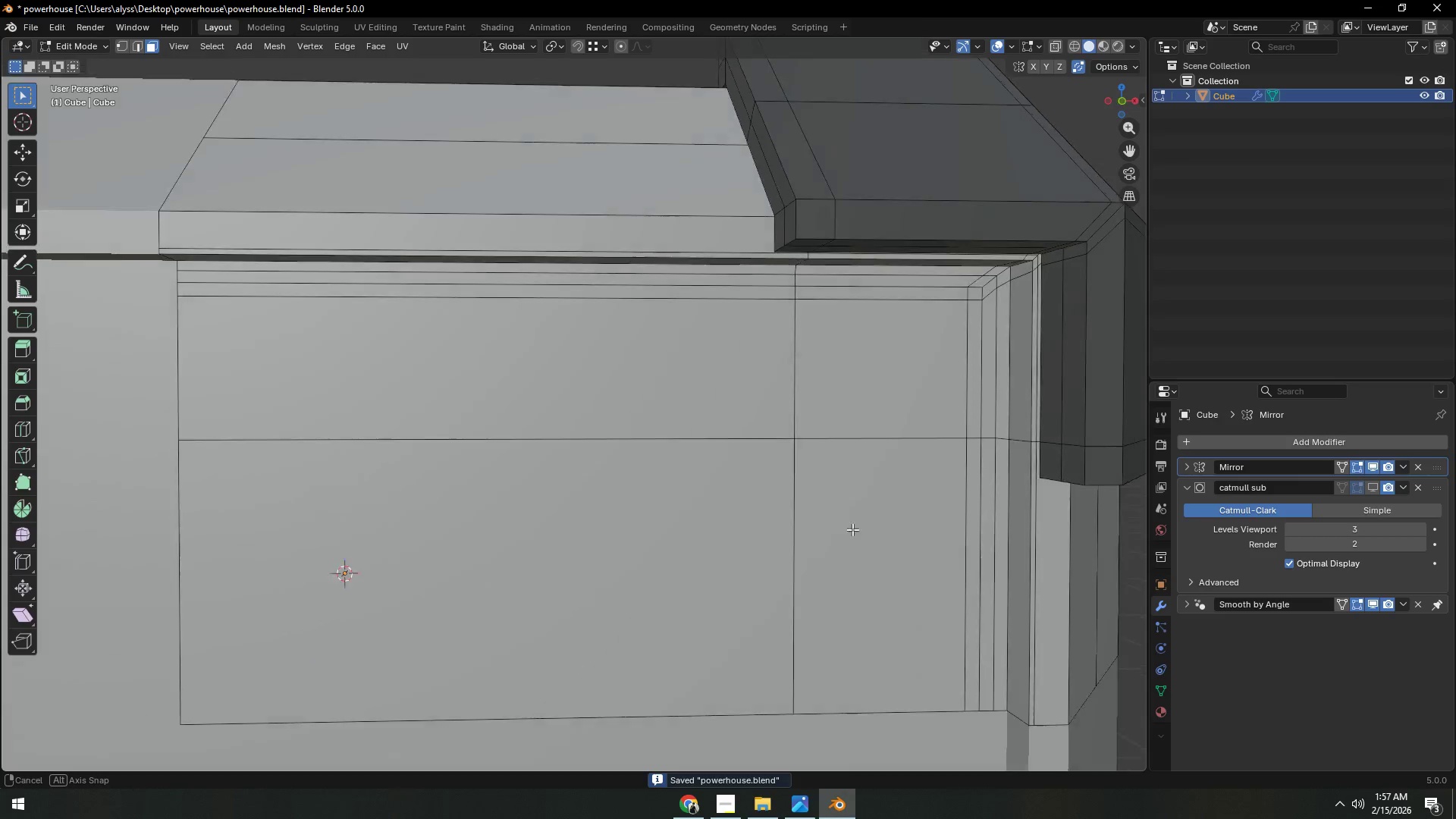 
hold_key(key=ShiftLeft, duration=0.48)
 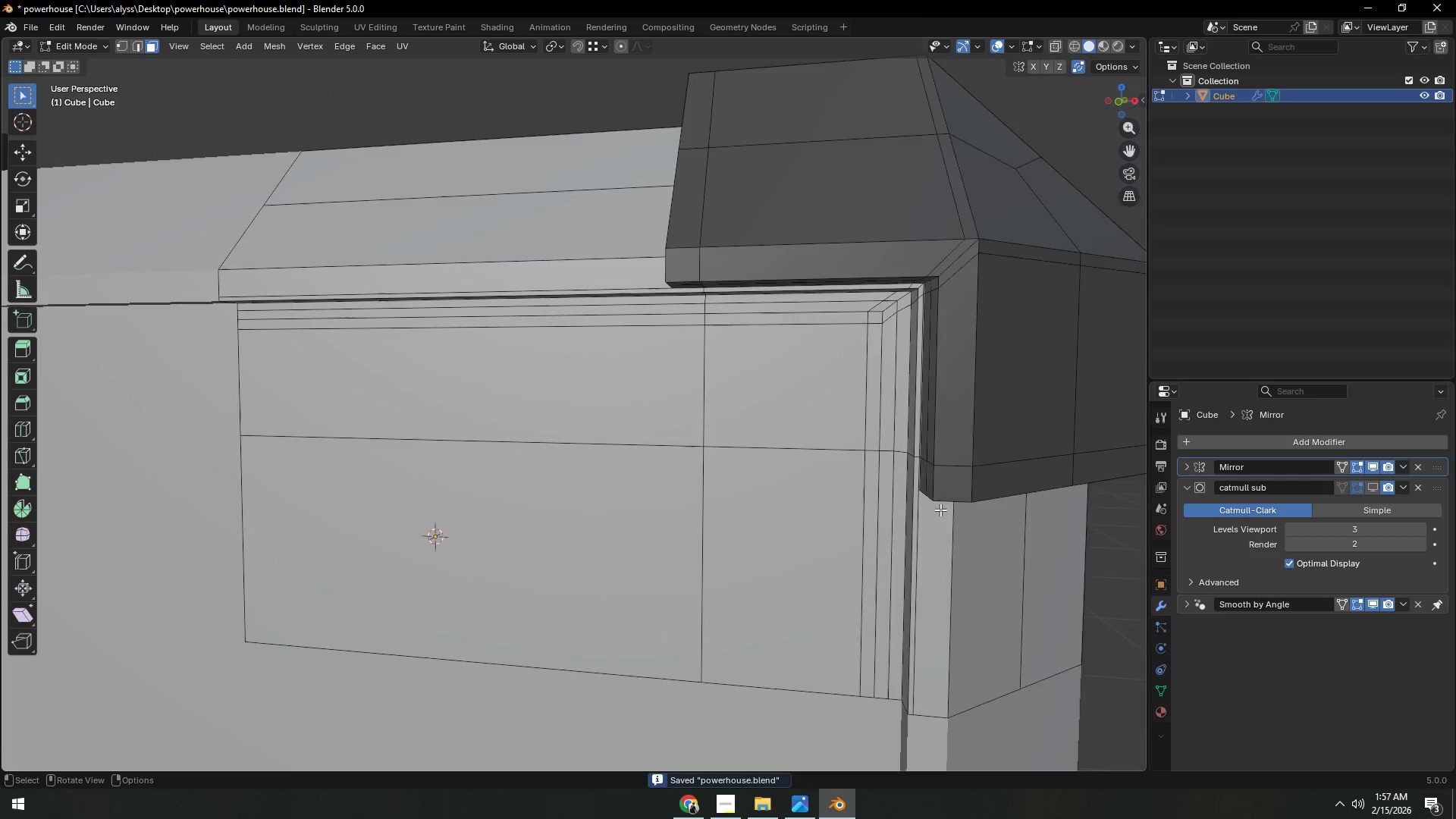 
scroll: coordinate [940, 510], scroll_direction: down, amount: 3.0
 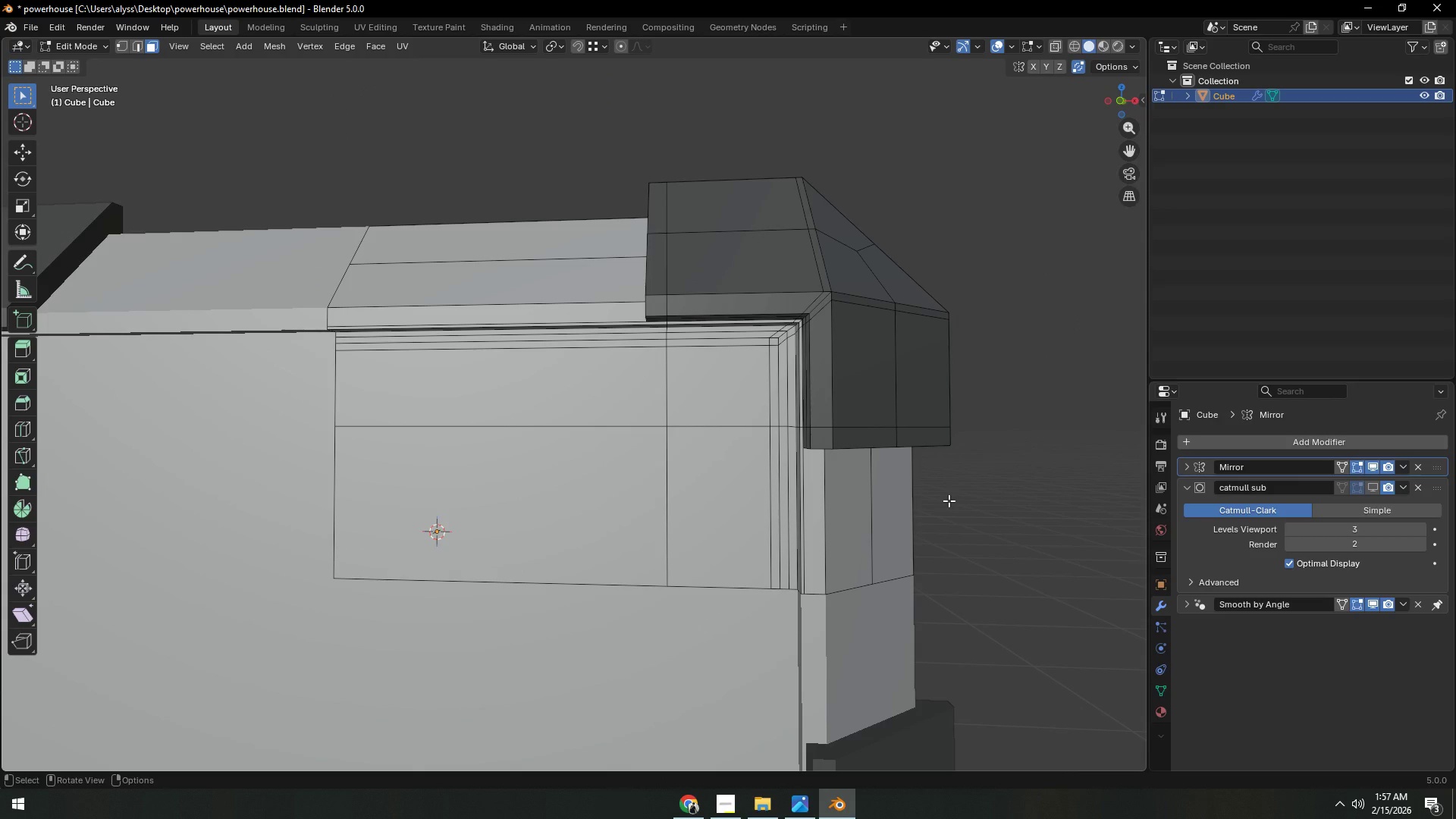 
wait(13.42)
 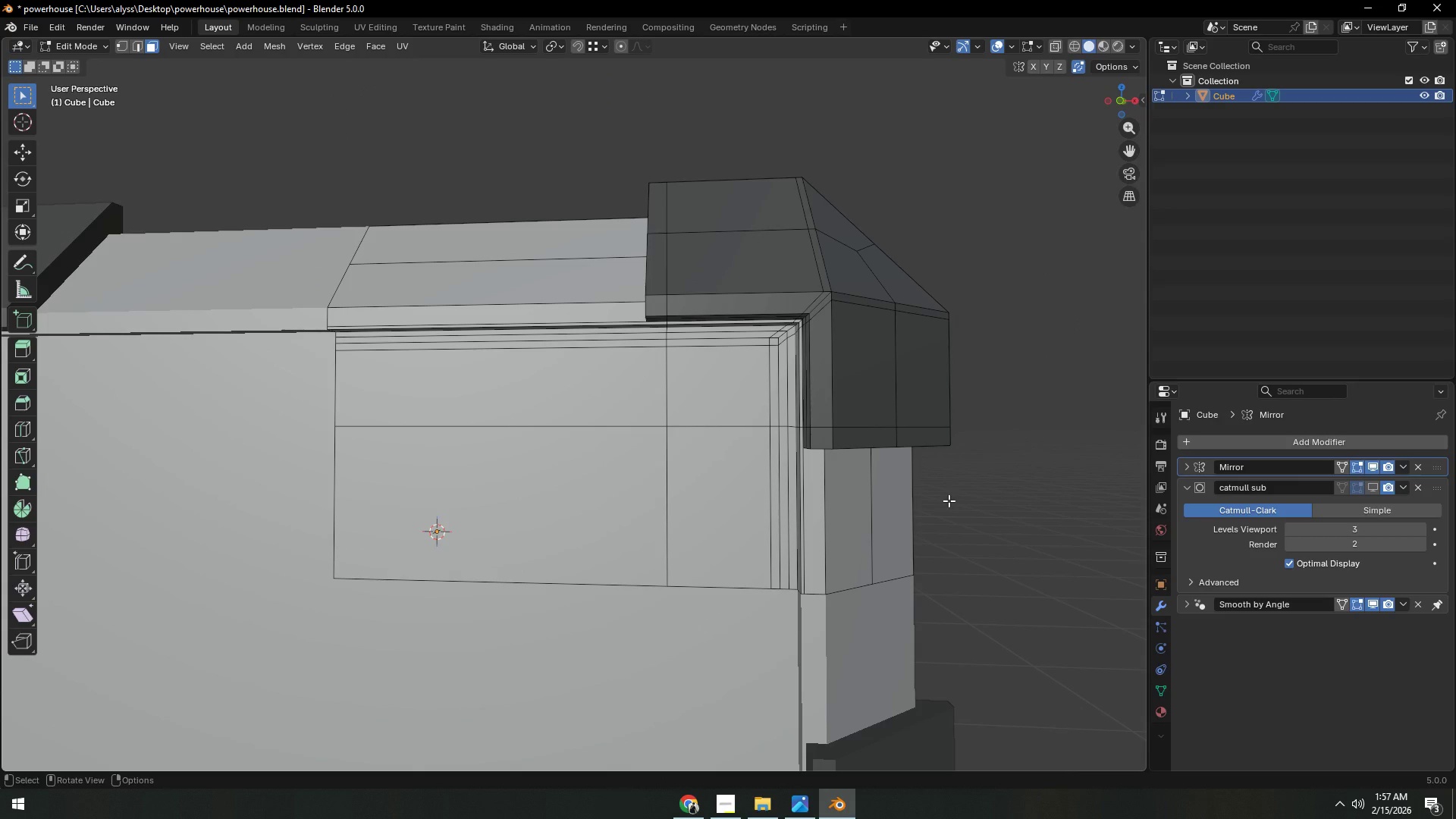 
scroll: coordinate [696, 330], scroll_direction: down, amount: 1.0
 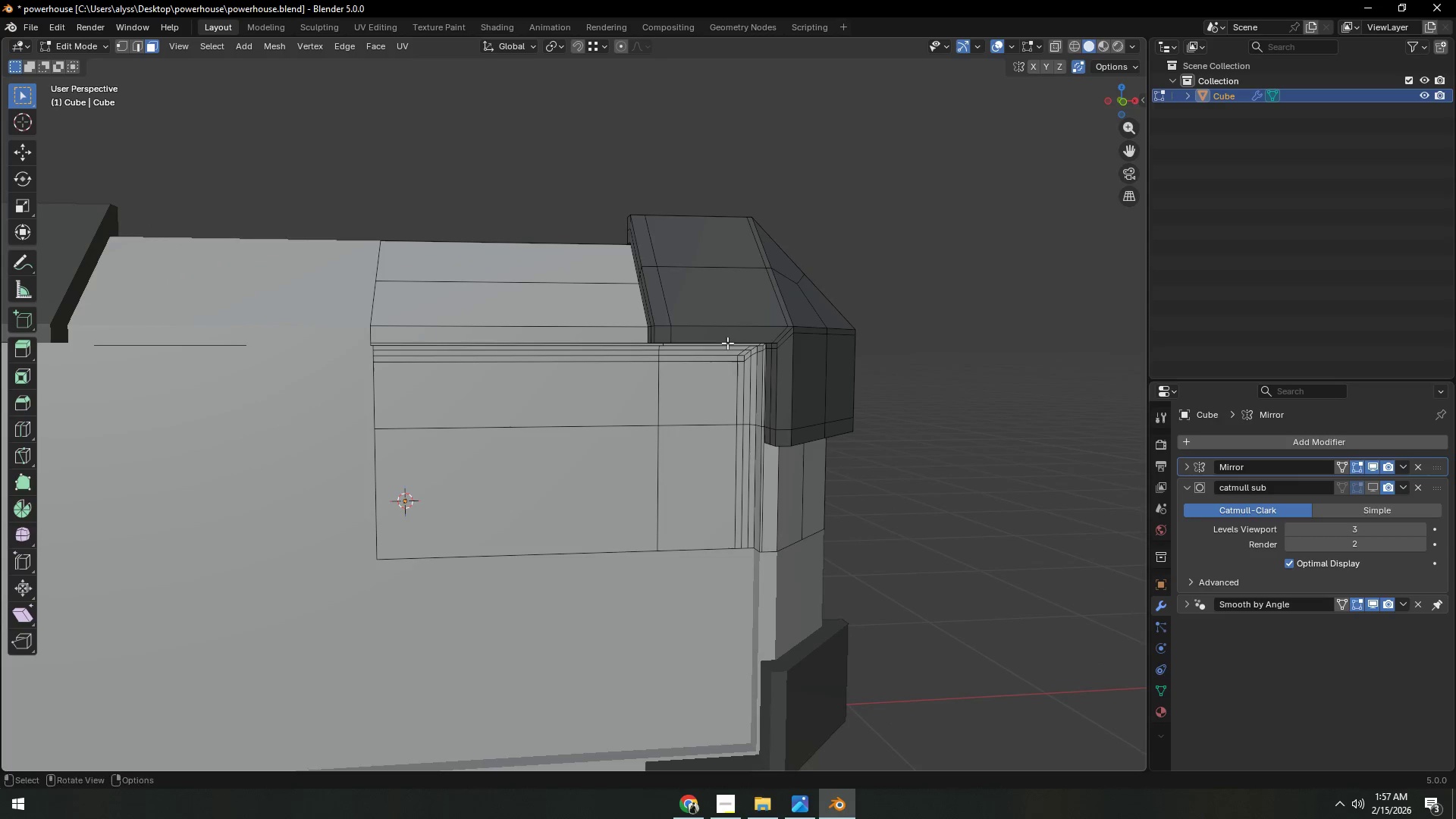 
key(Control+ControlLeft)
 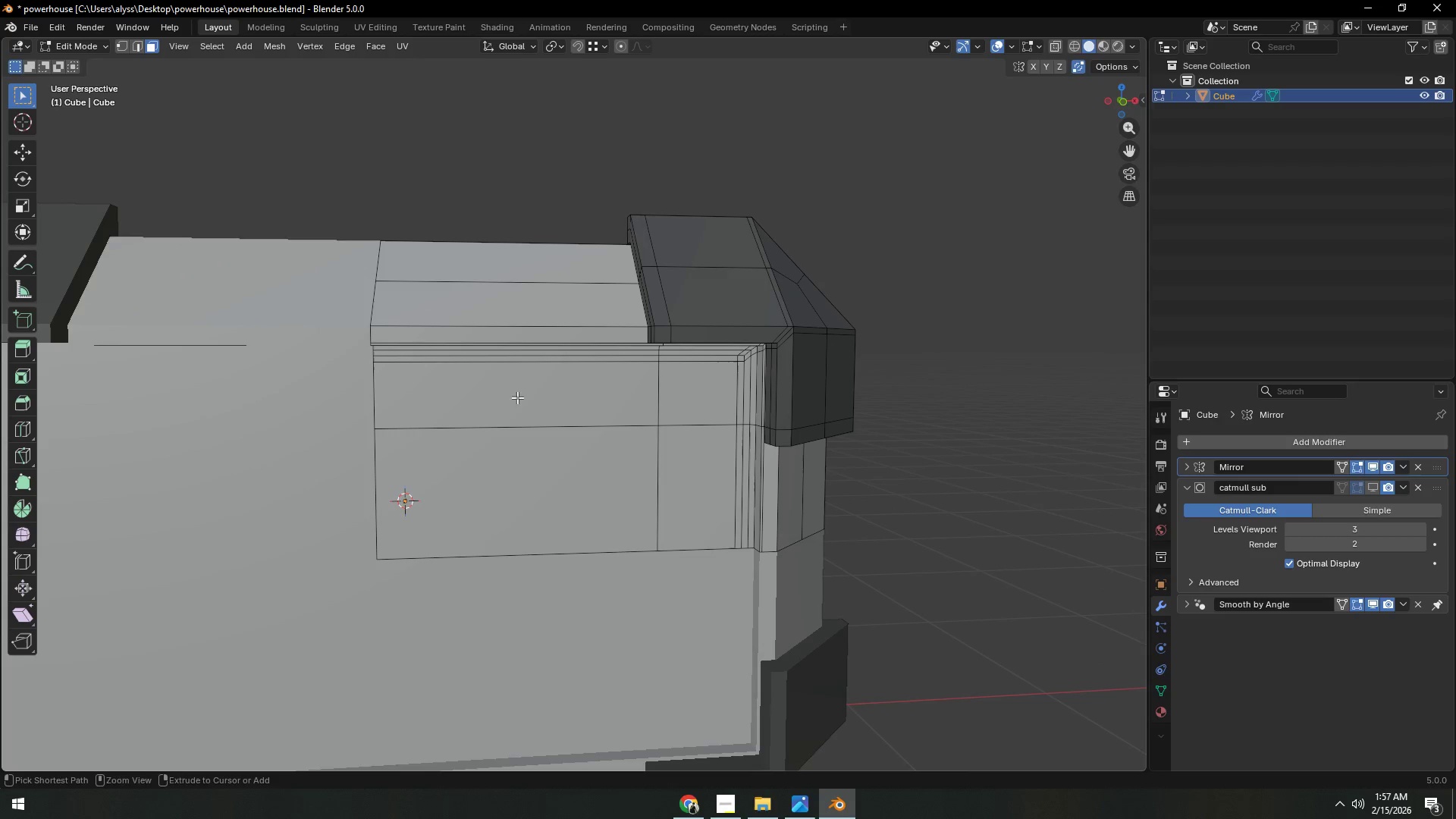 
key(Control+R)
 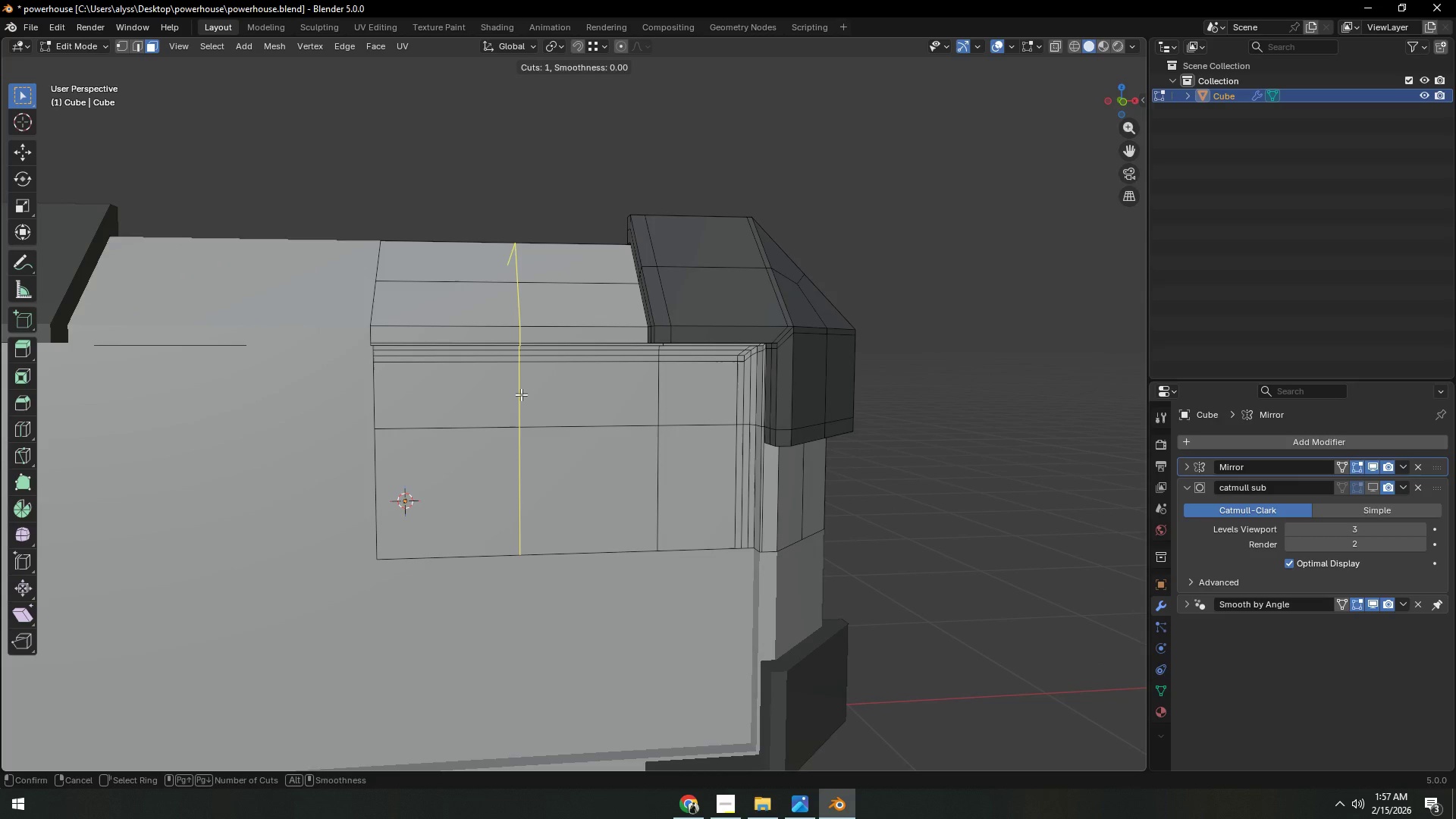 
left_click([521, 394])
 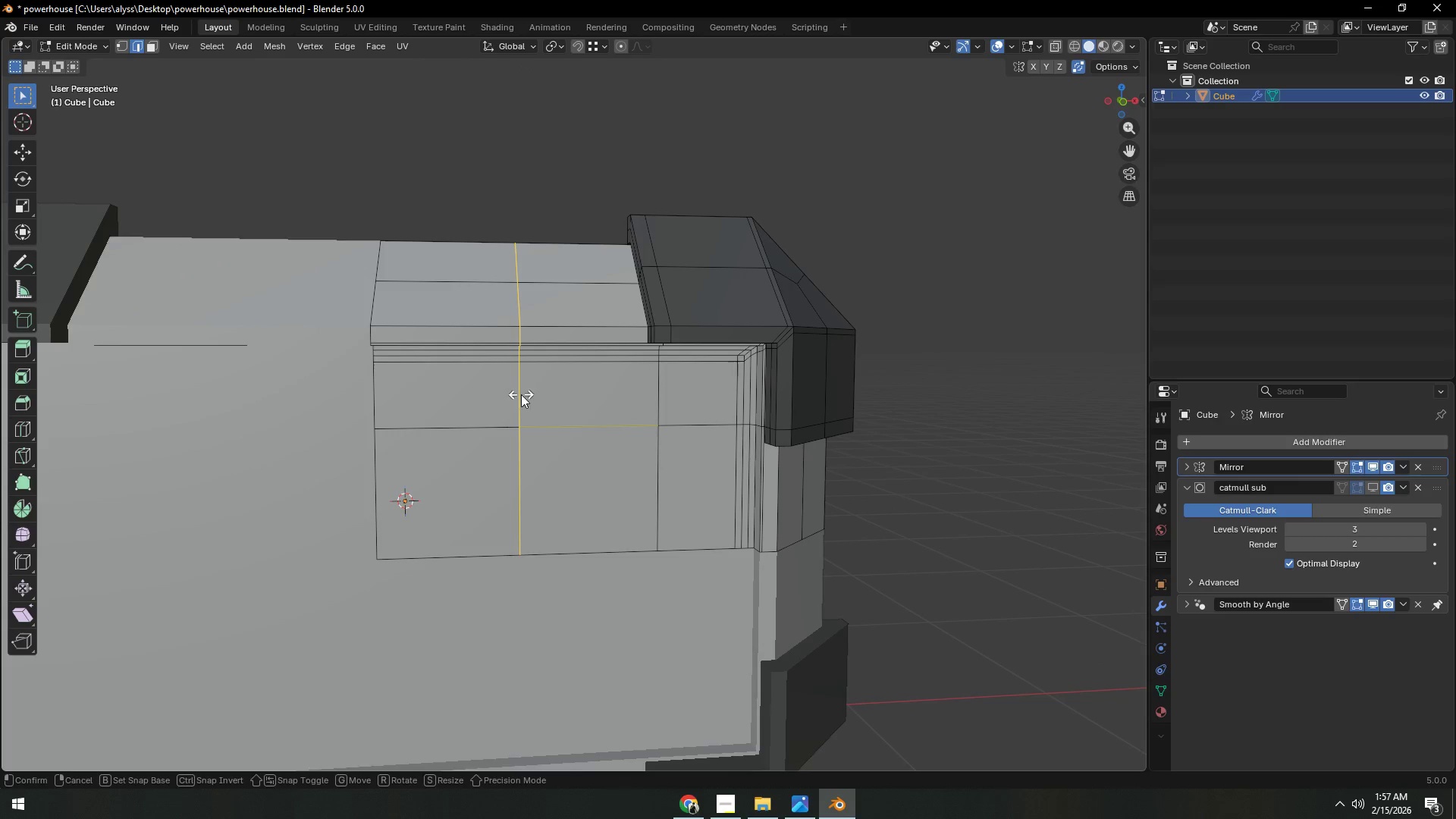 
right_click([521, 394])
 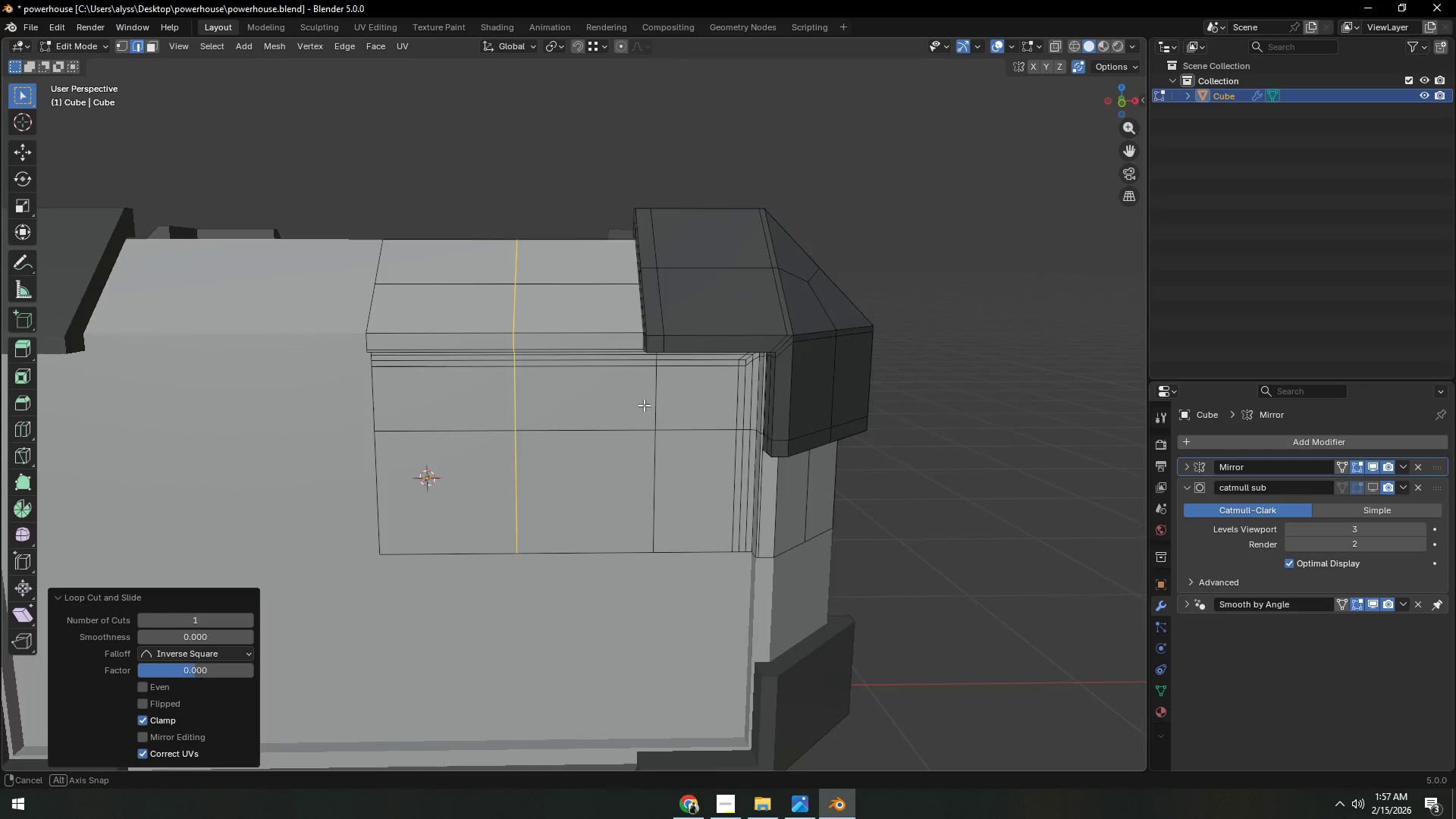 
key(Control+Z)
 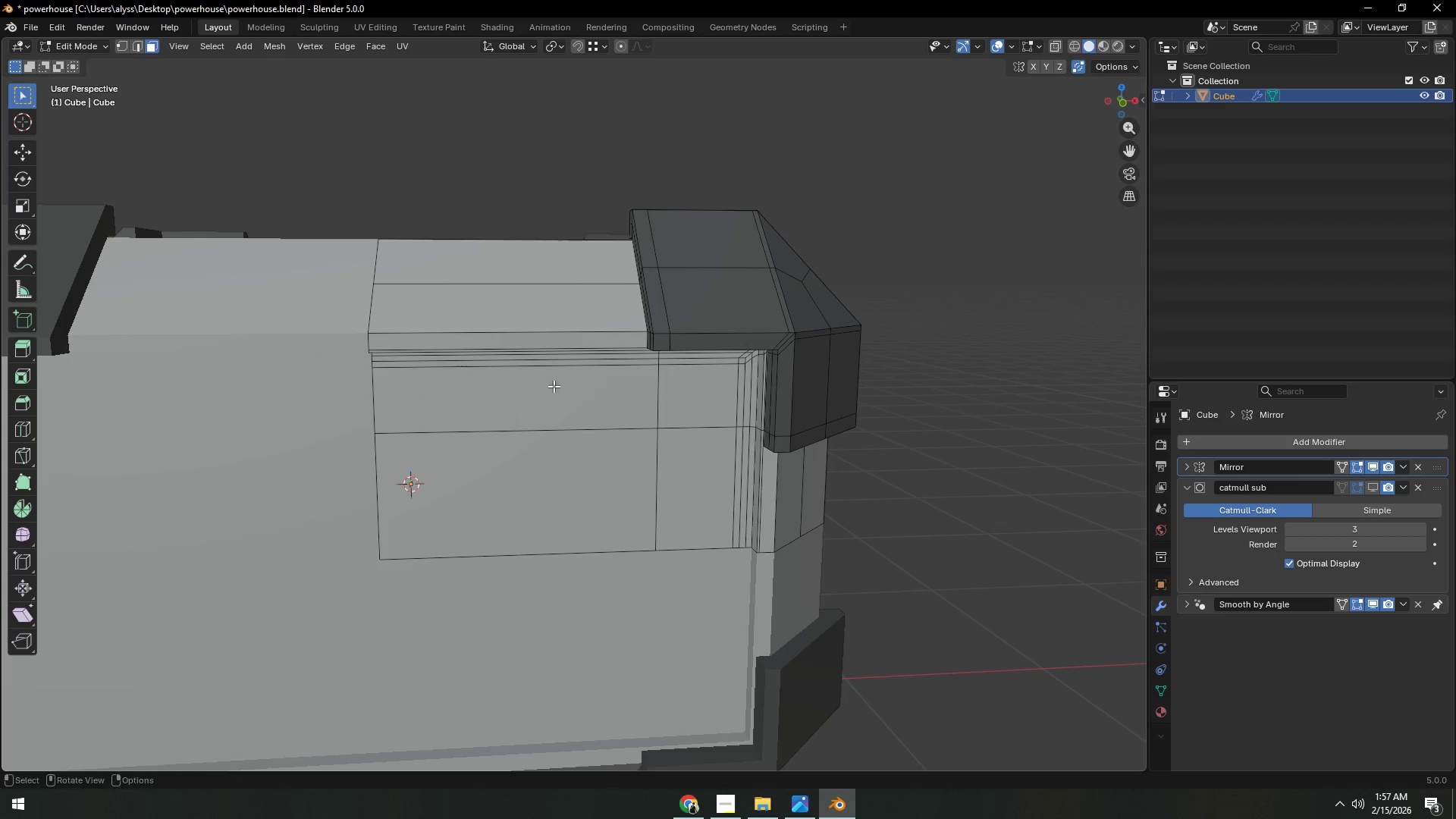 
key(Control+R)
 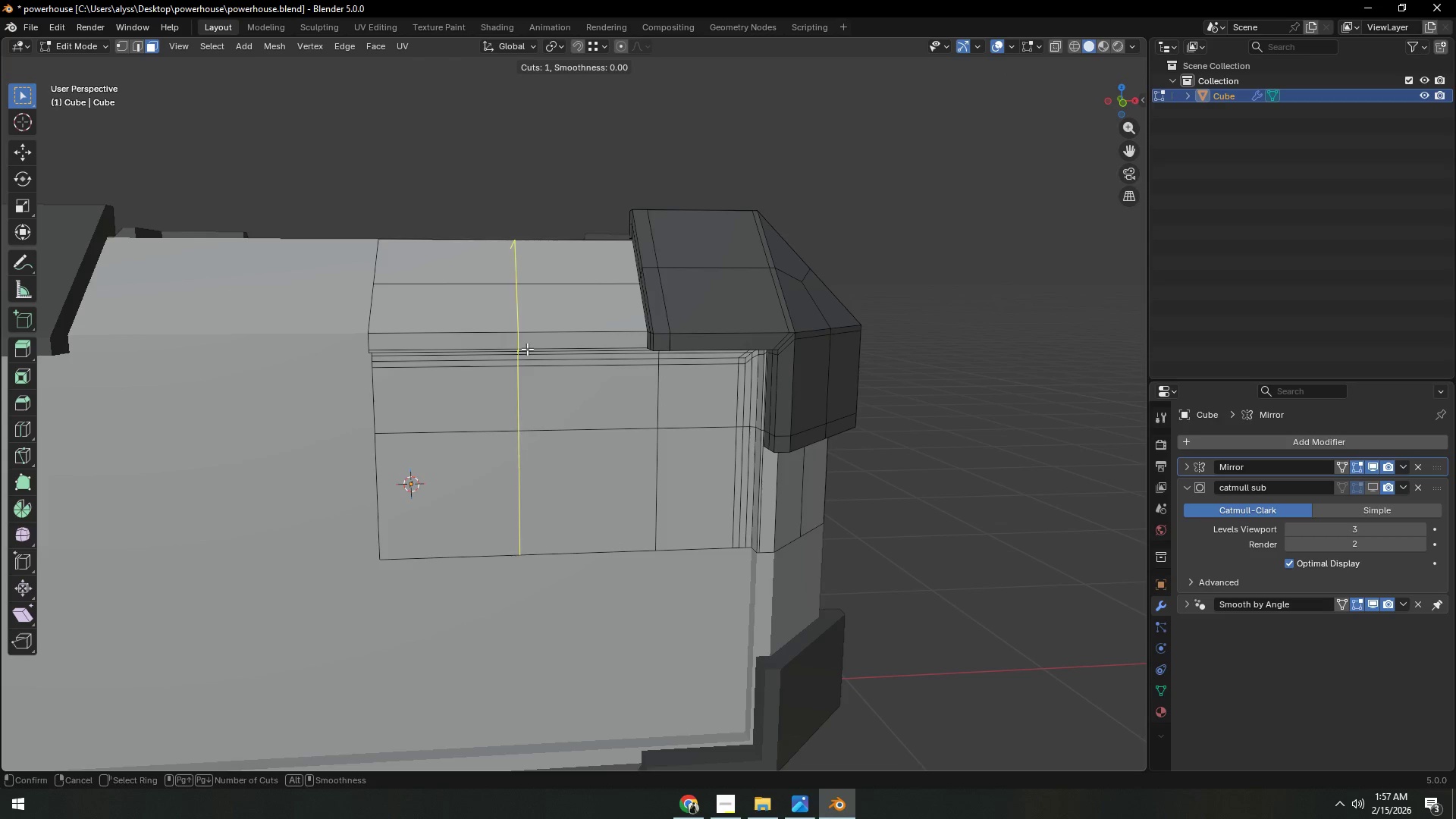 
scroll: coordinate [527, 349], scroll_direction: up, amount: 1.0
 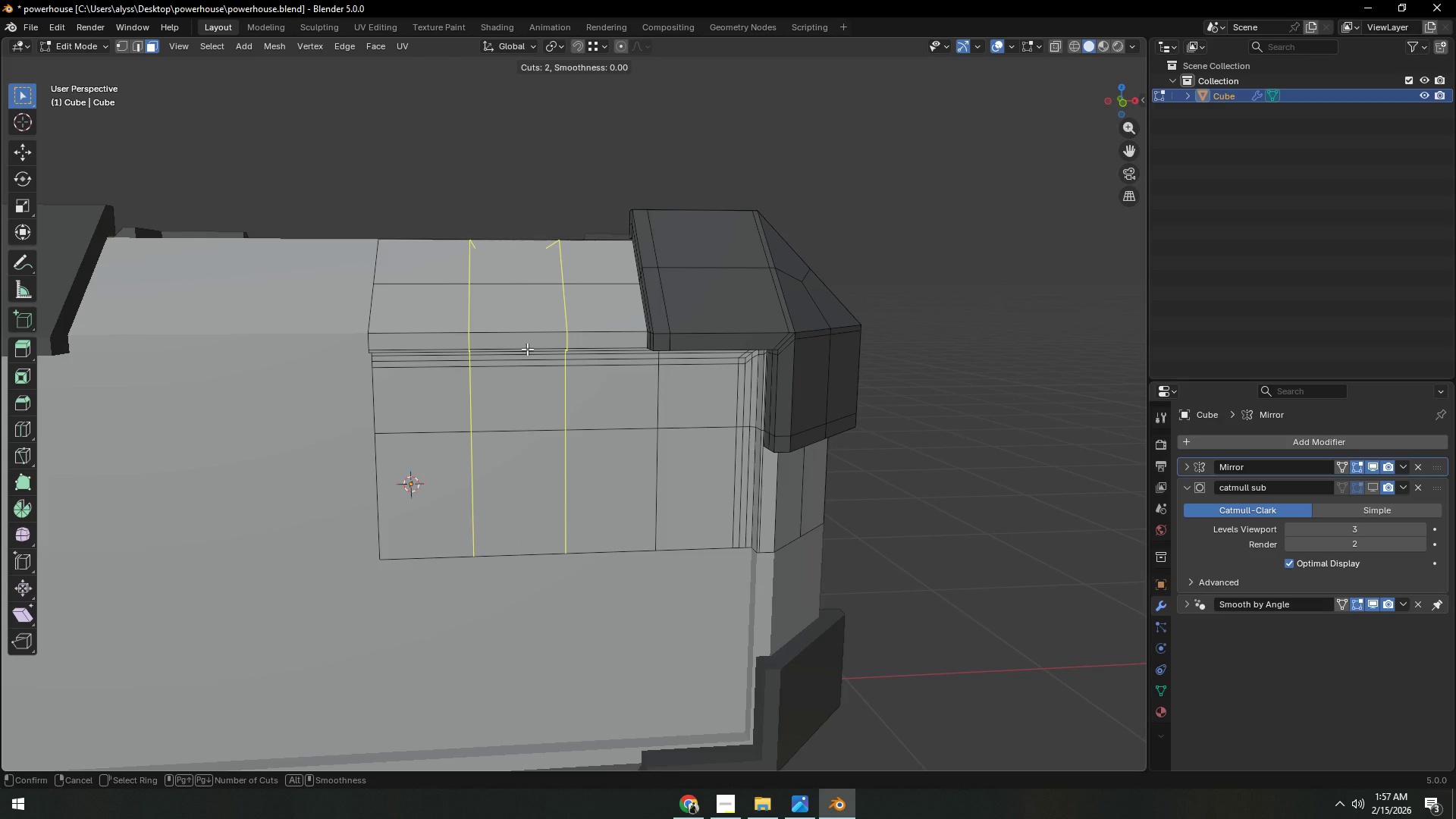 
left_click([527, 349])
 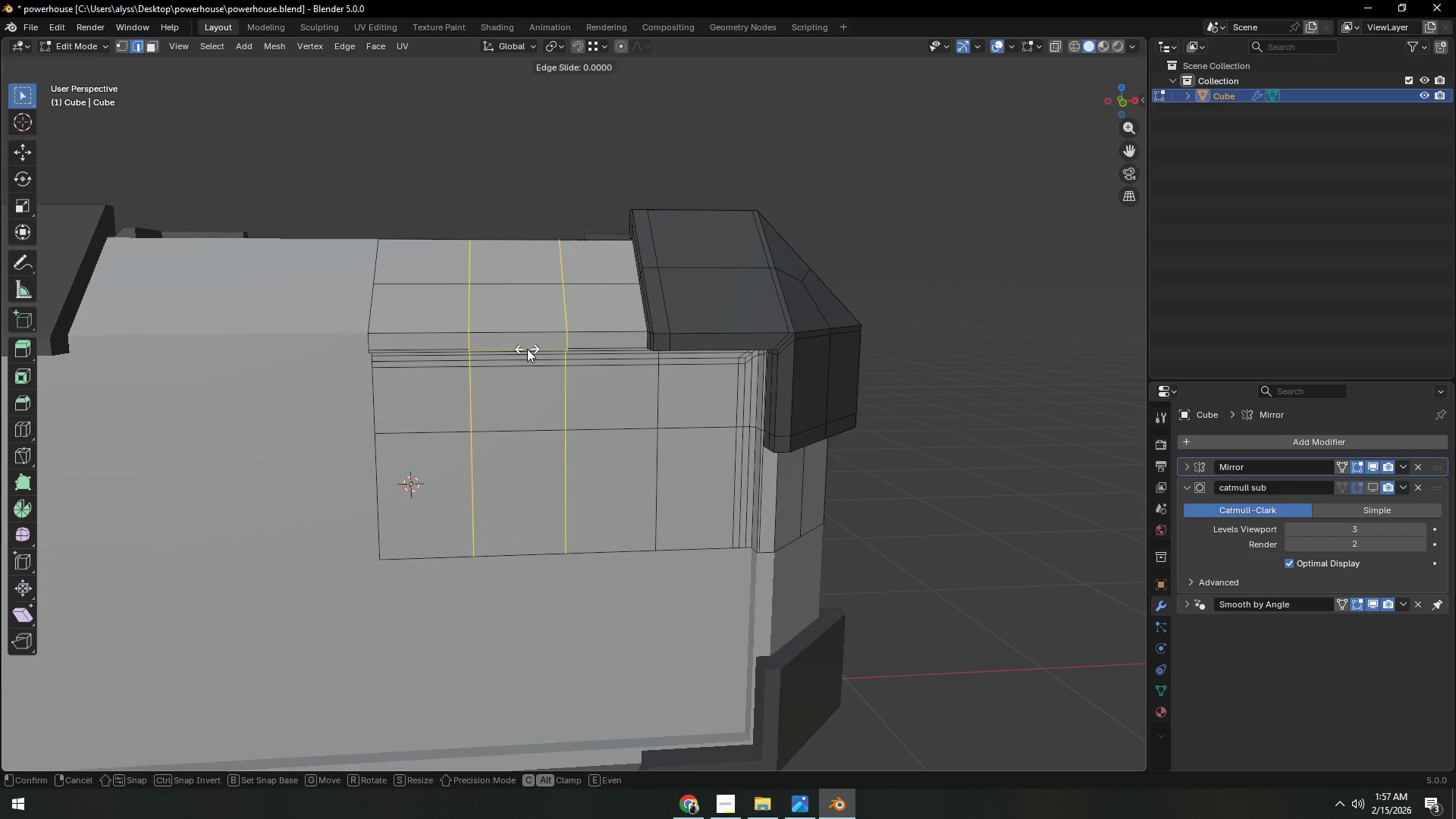 
right_click([527, 349])
 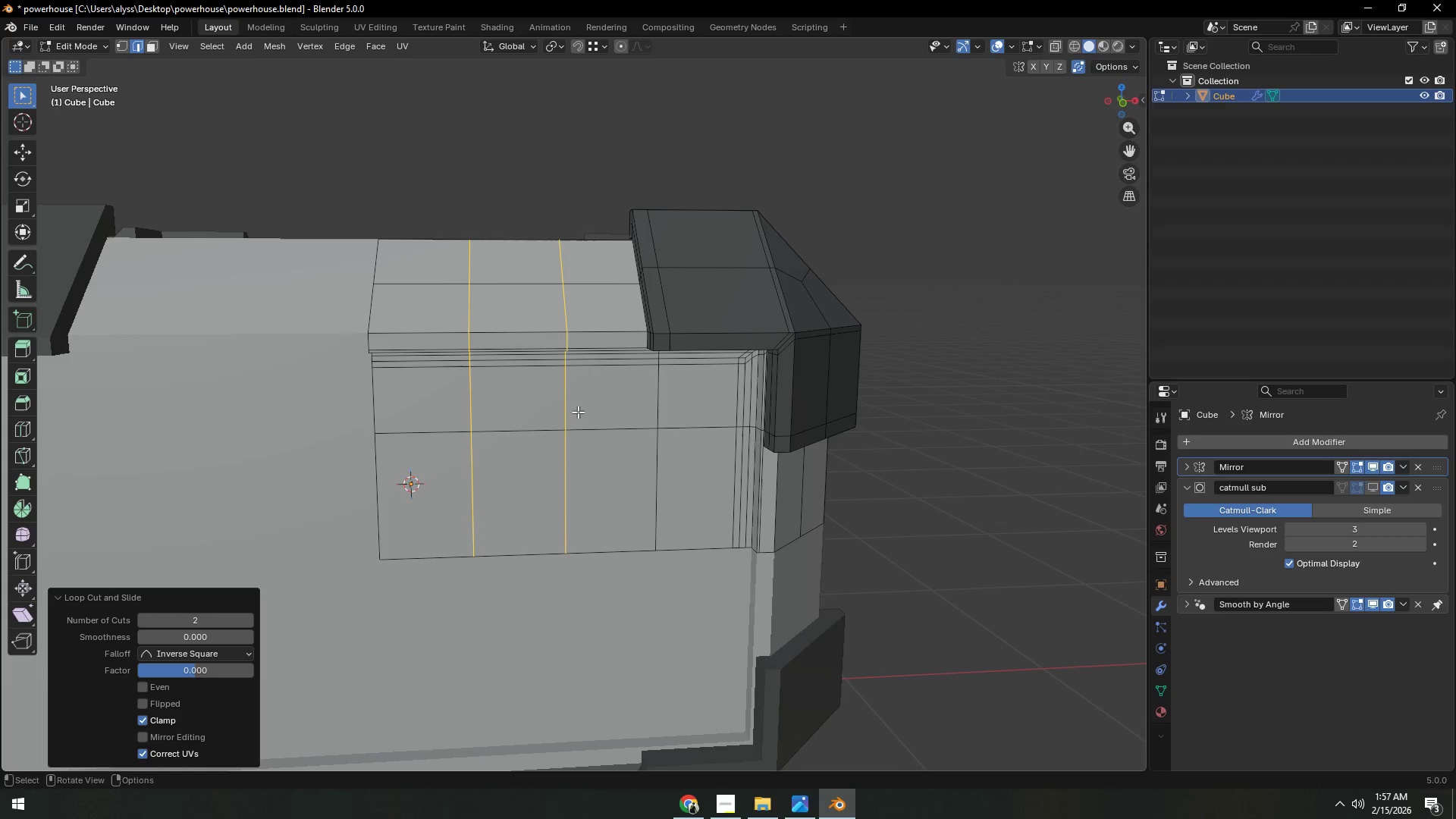 
key(Control+ControlLeft)
 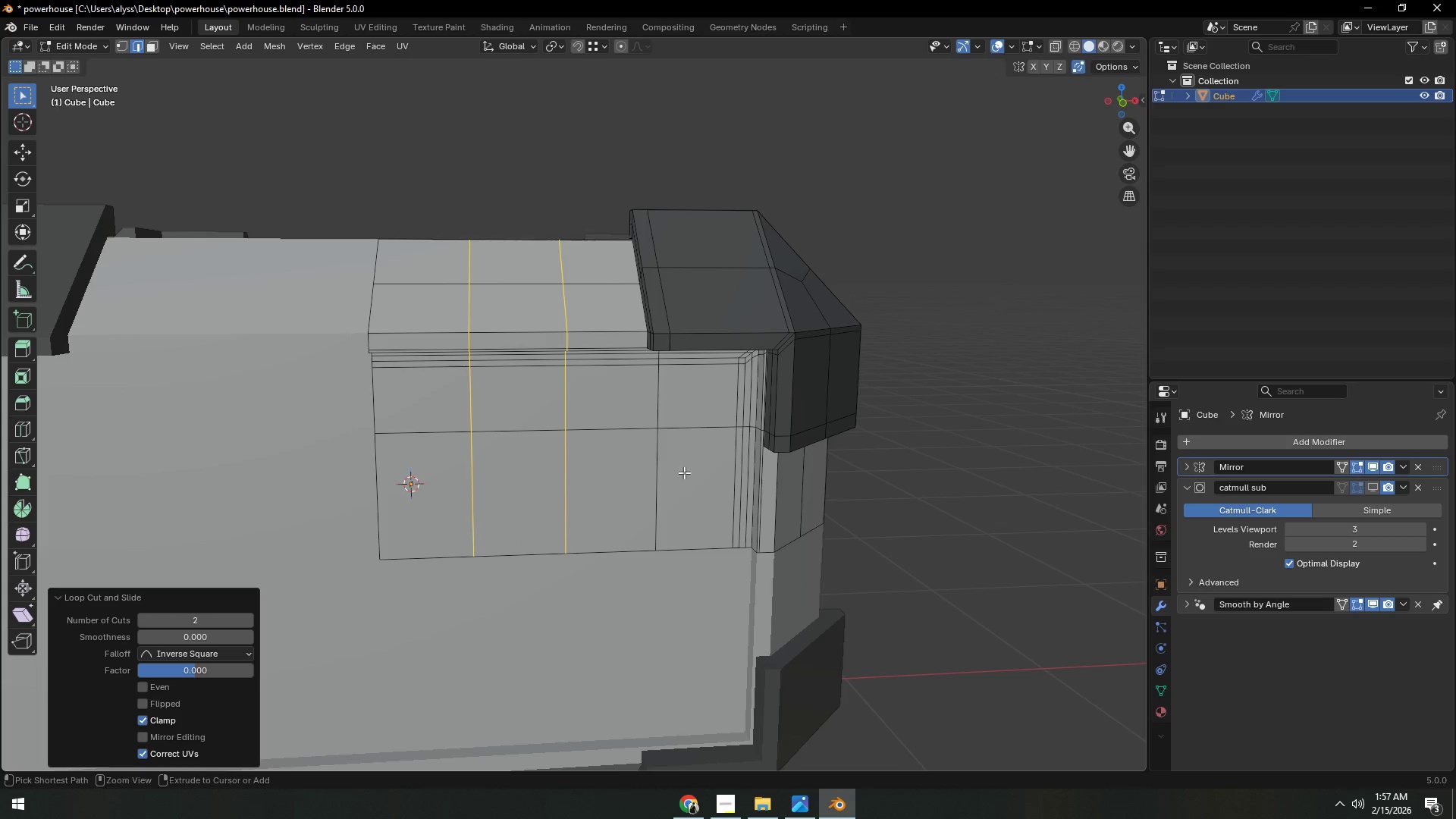 
key(Control+R)
 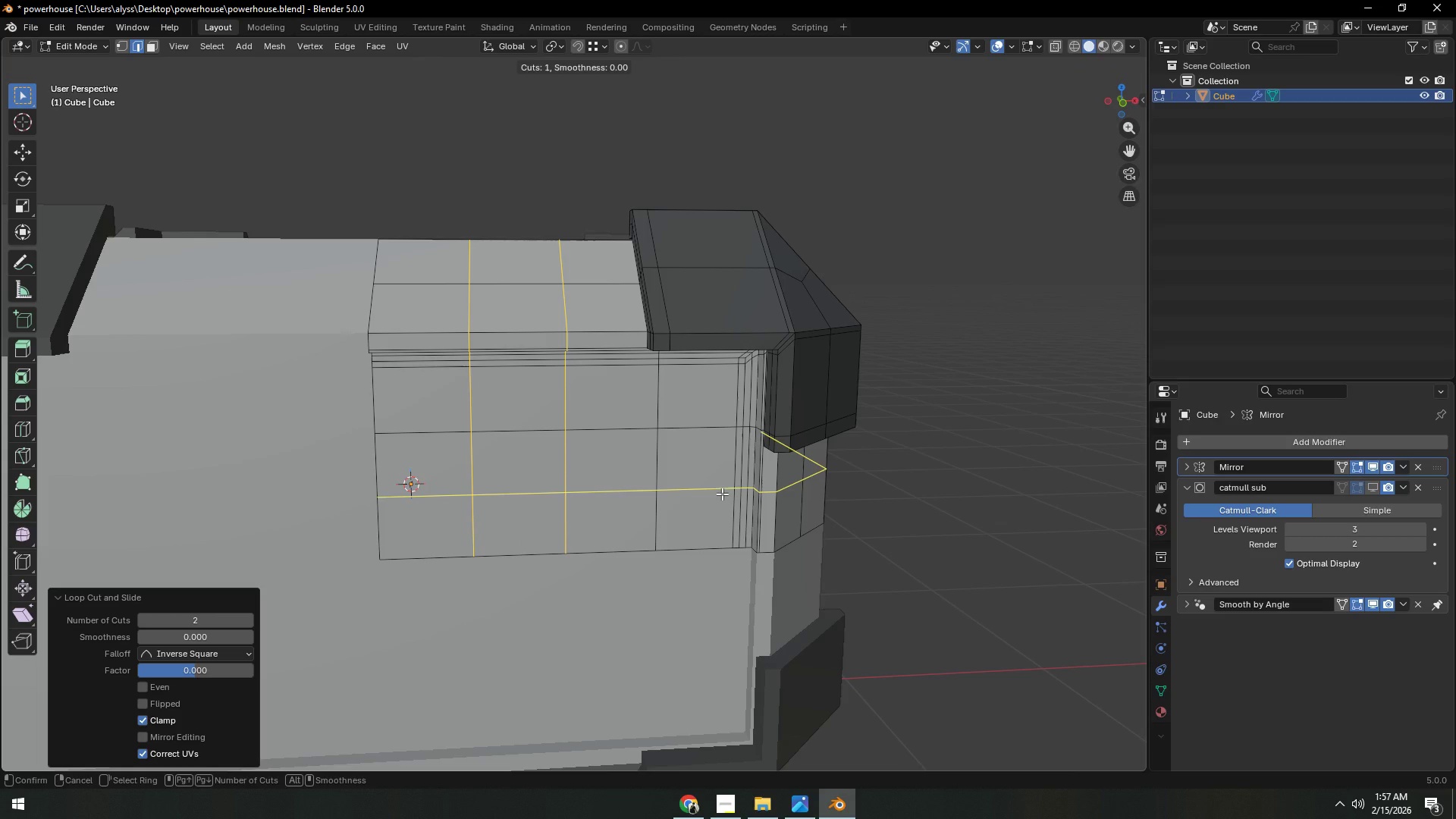 
left_click([722, 494])
 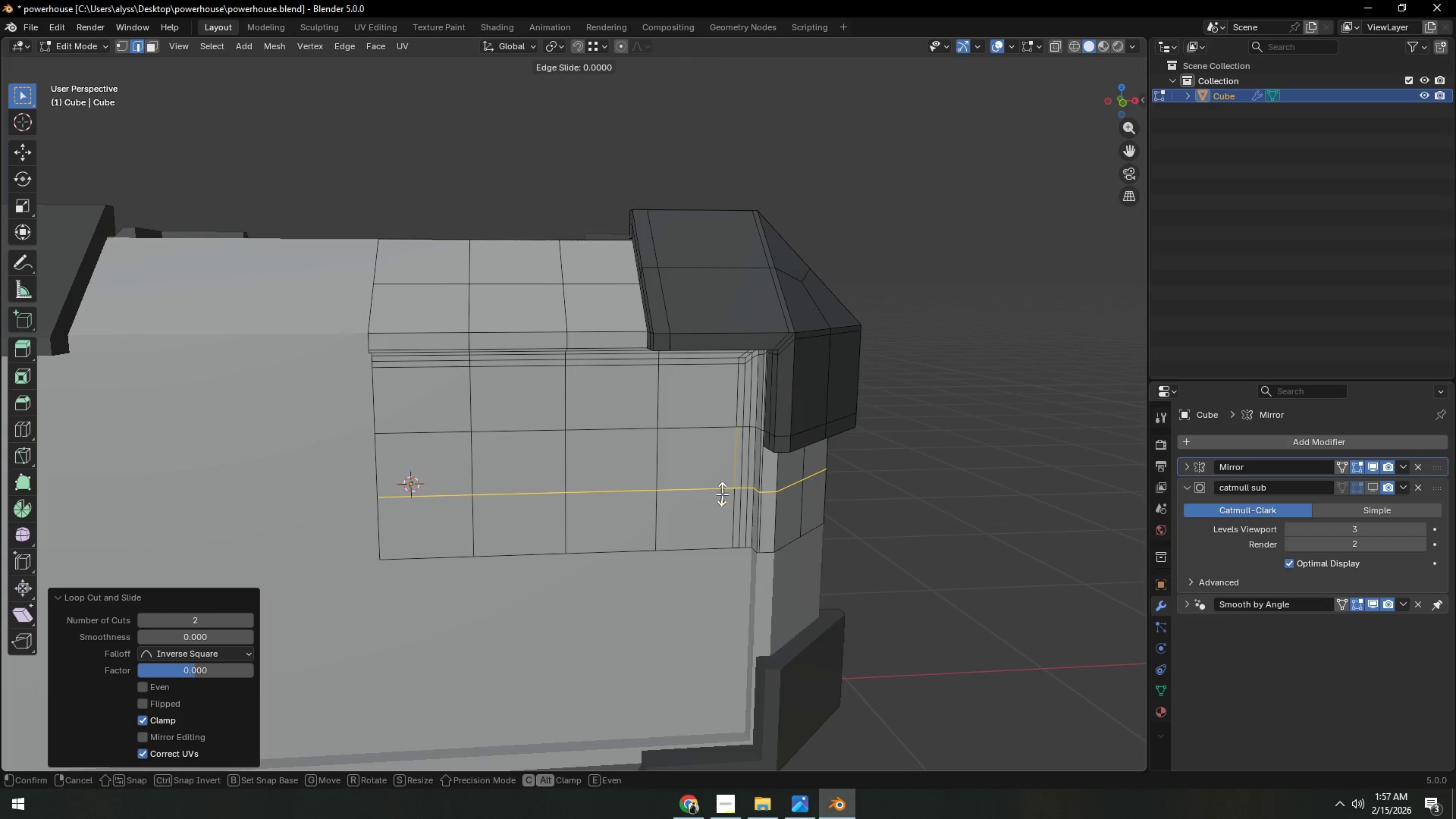 
right_click([722, 494])
 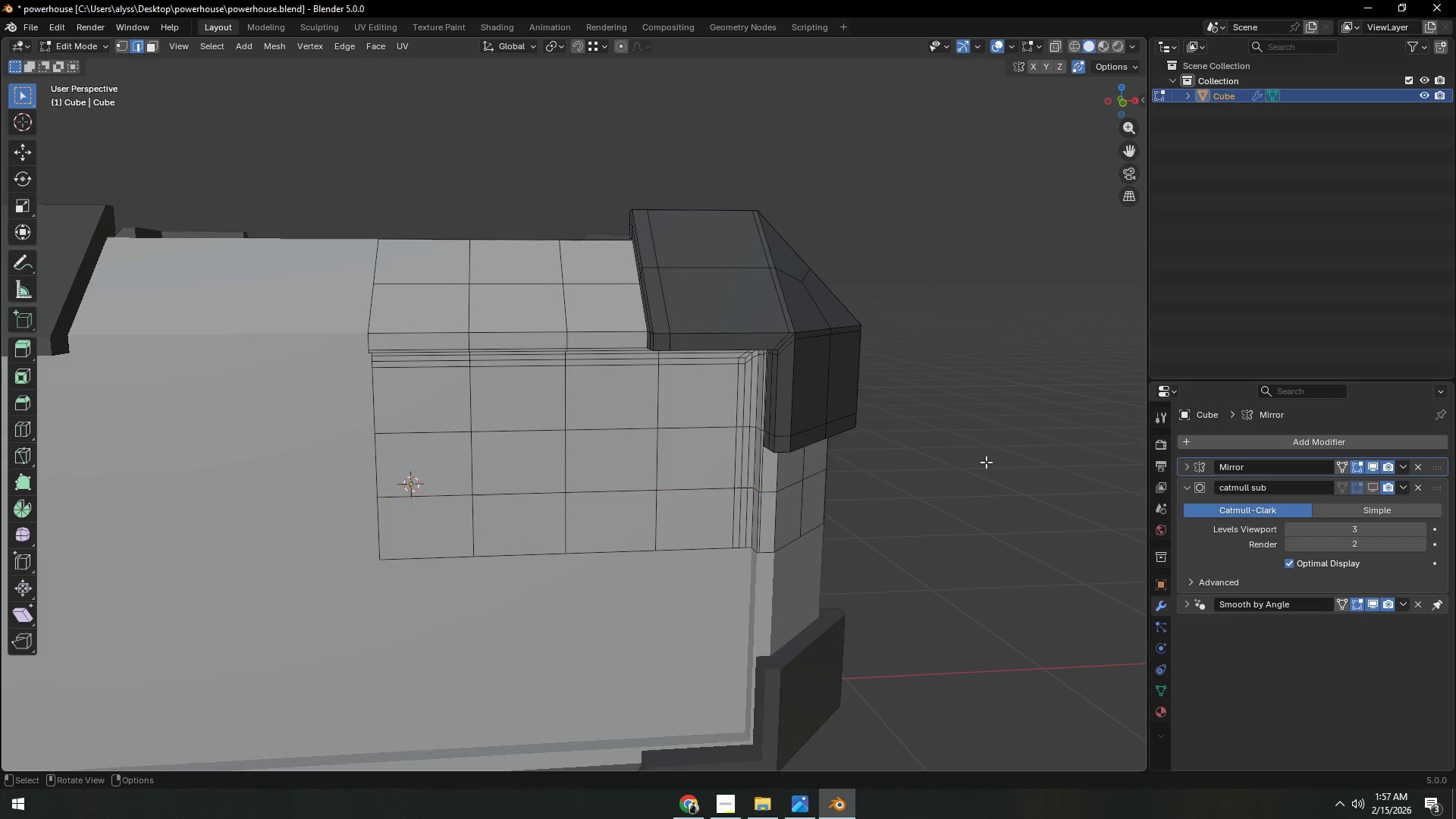 
key(Tab)
 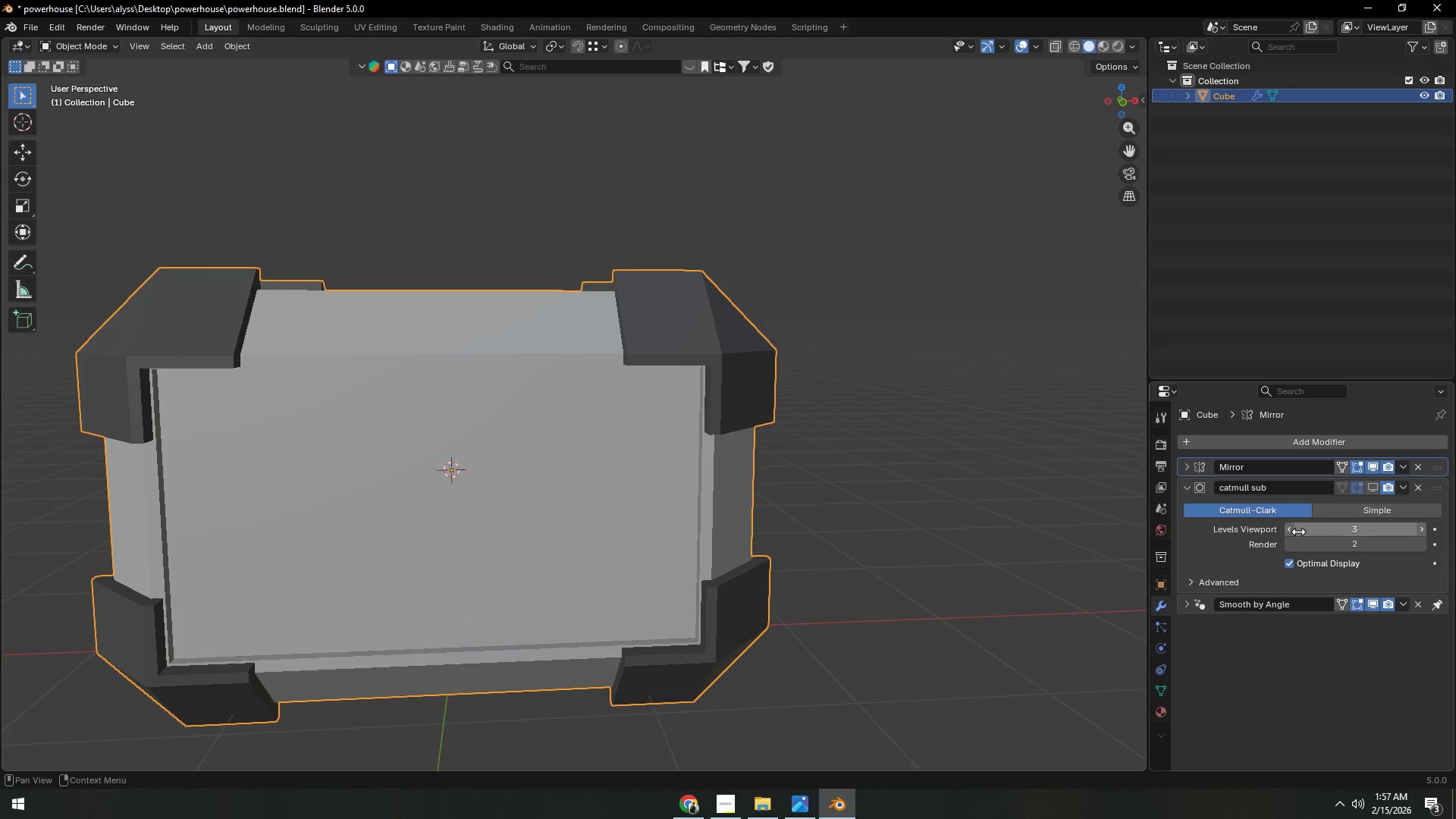 
scroll: coordinate [986, 462], scroll_direction: down, amount: 2.0
 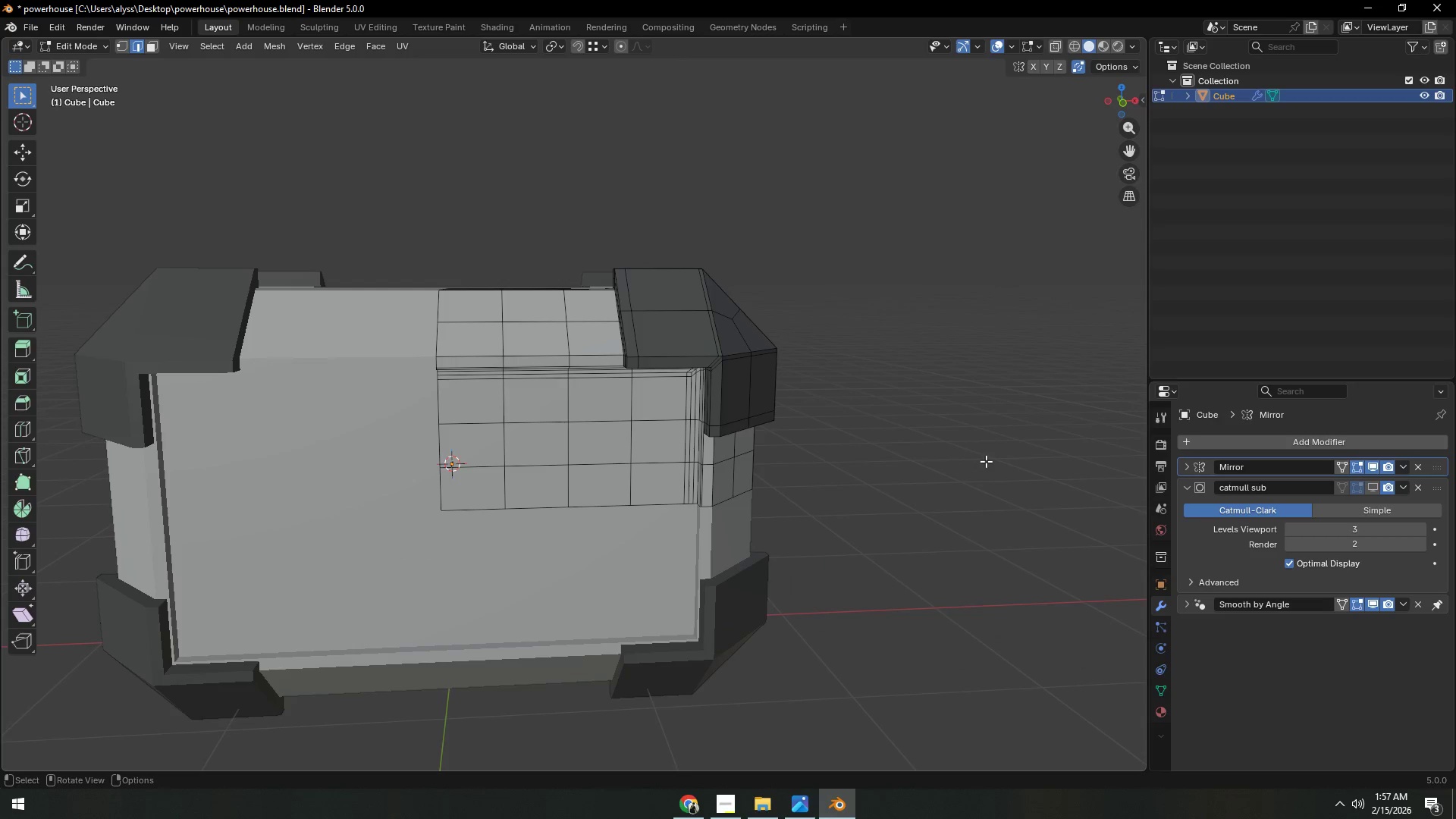 
left_click([1292, 530])
 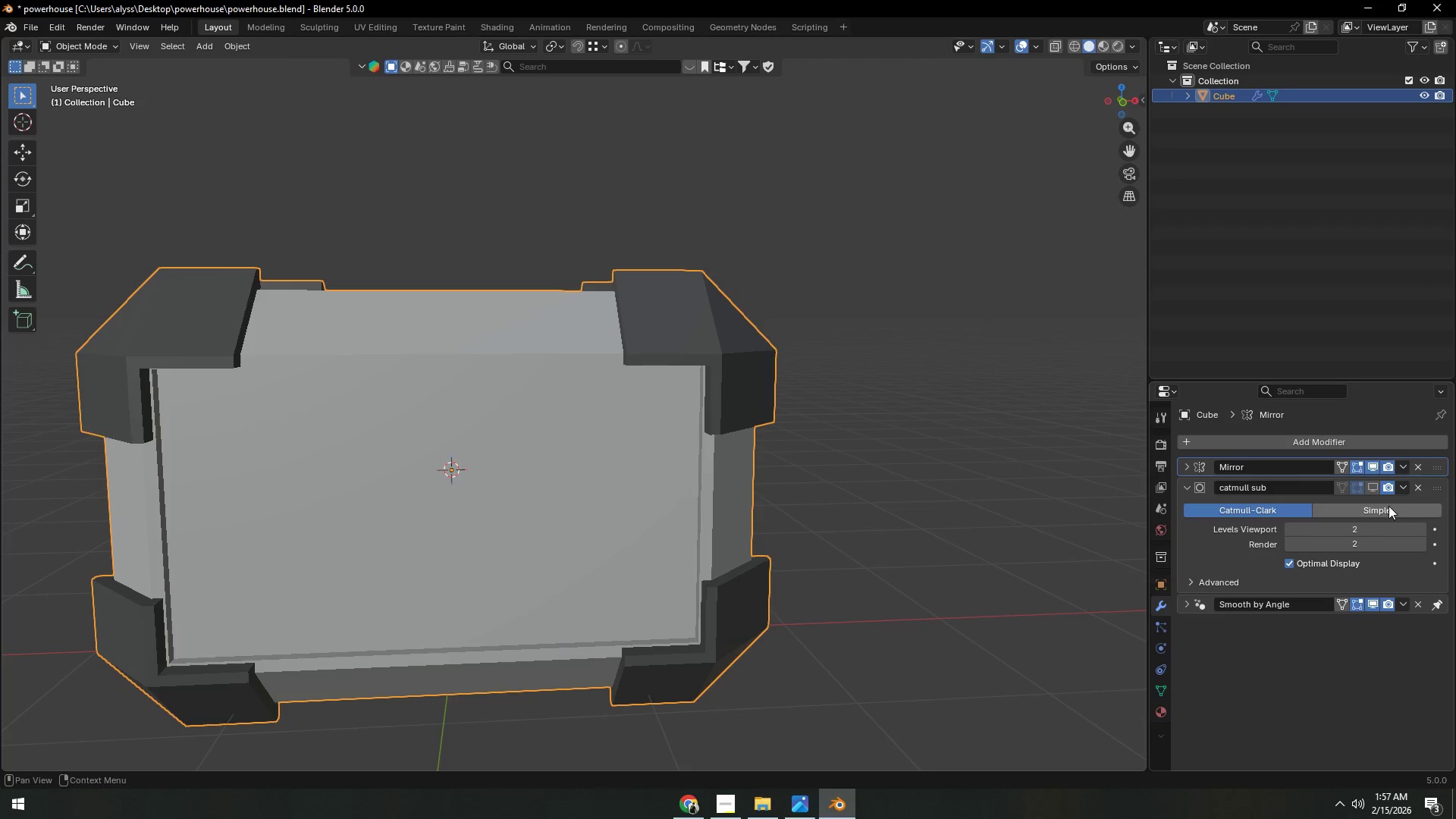 
left_click([1377, 489])
 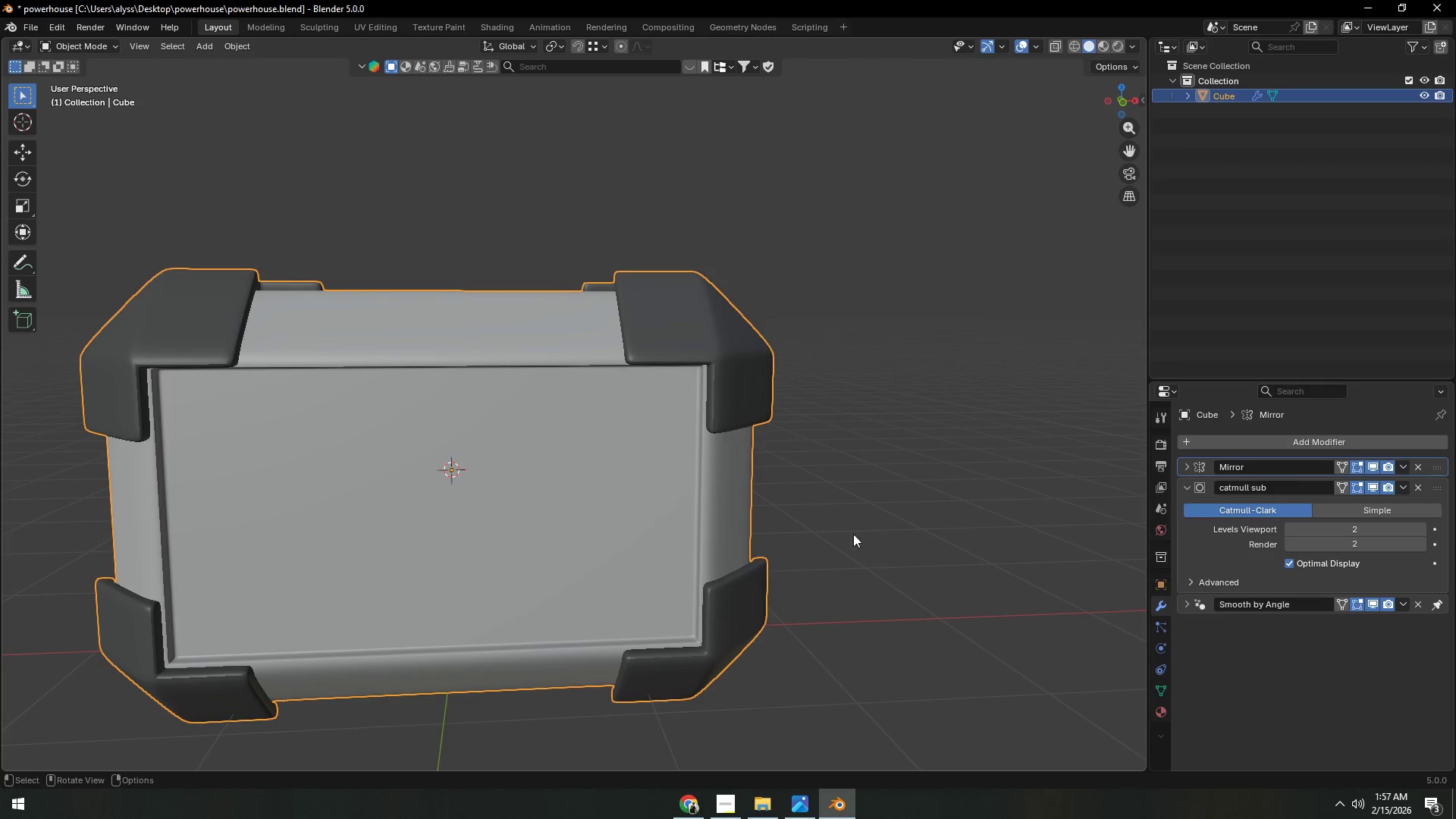 
left_click([860, 532])
 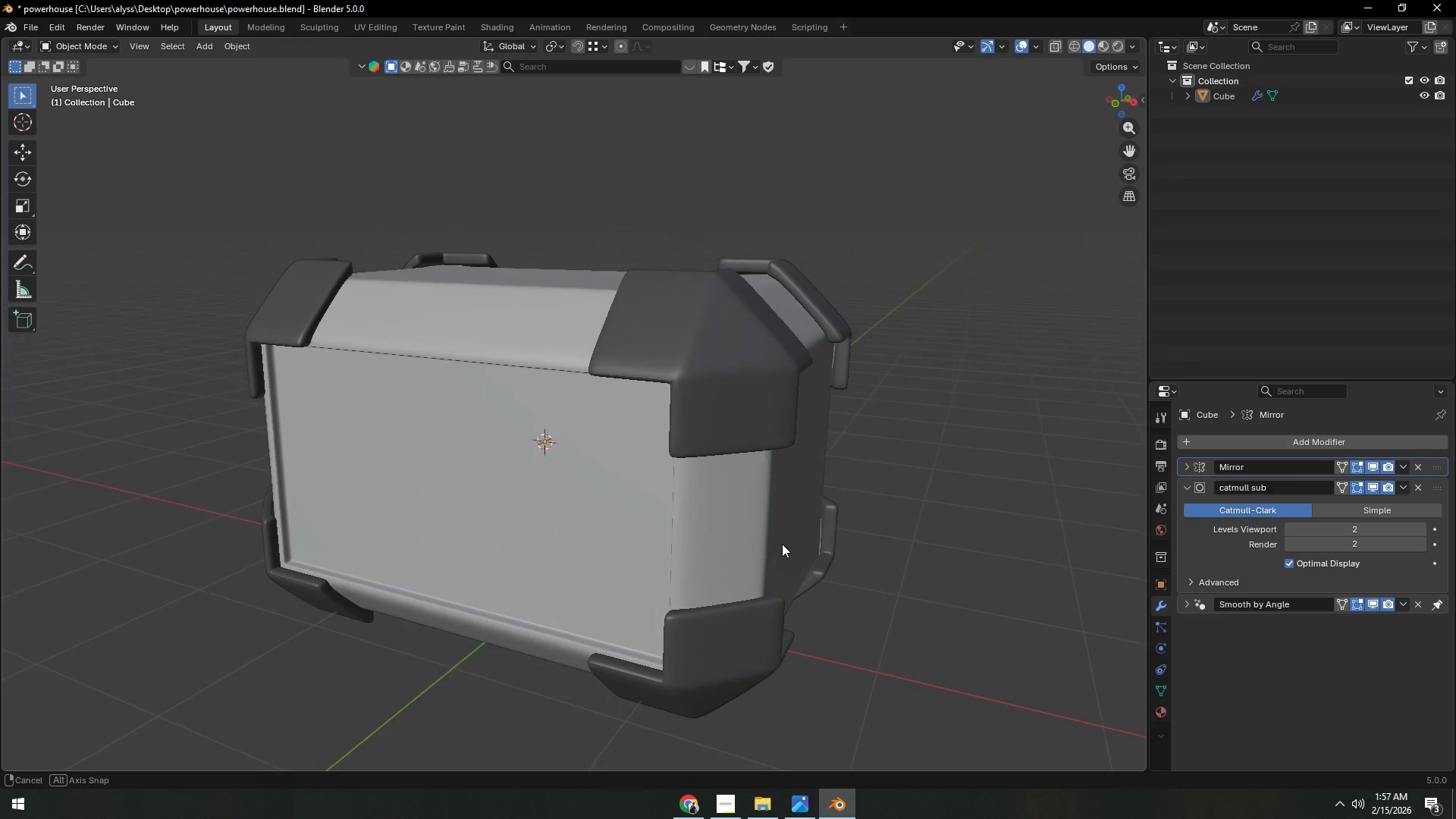 
left_click([699, 536])
 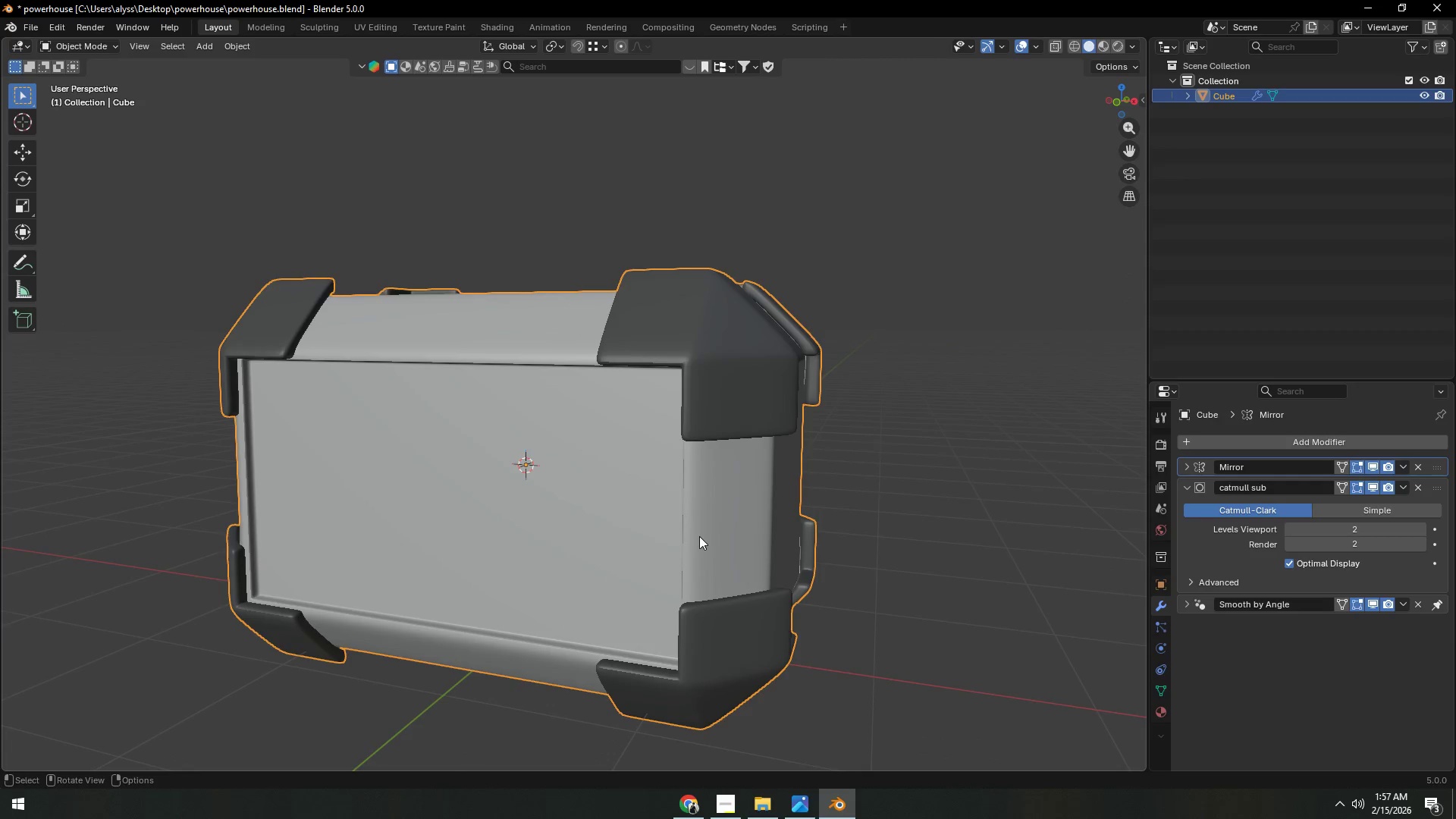 
key(Tab)
 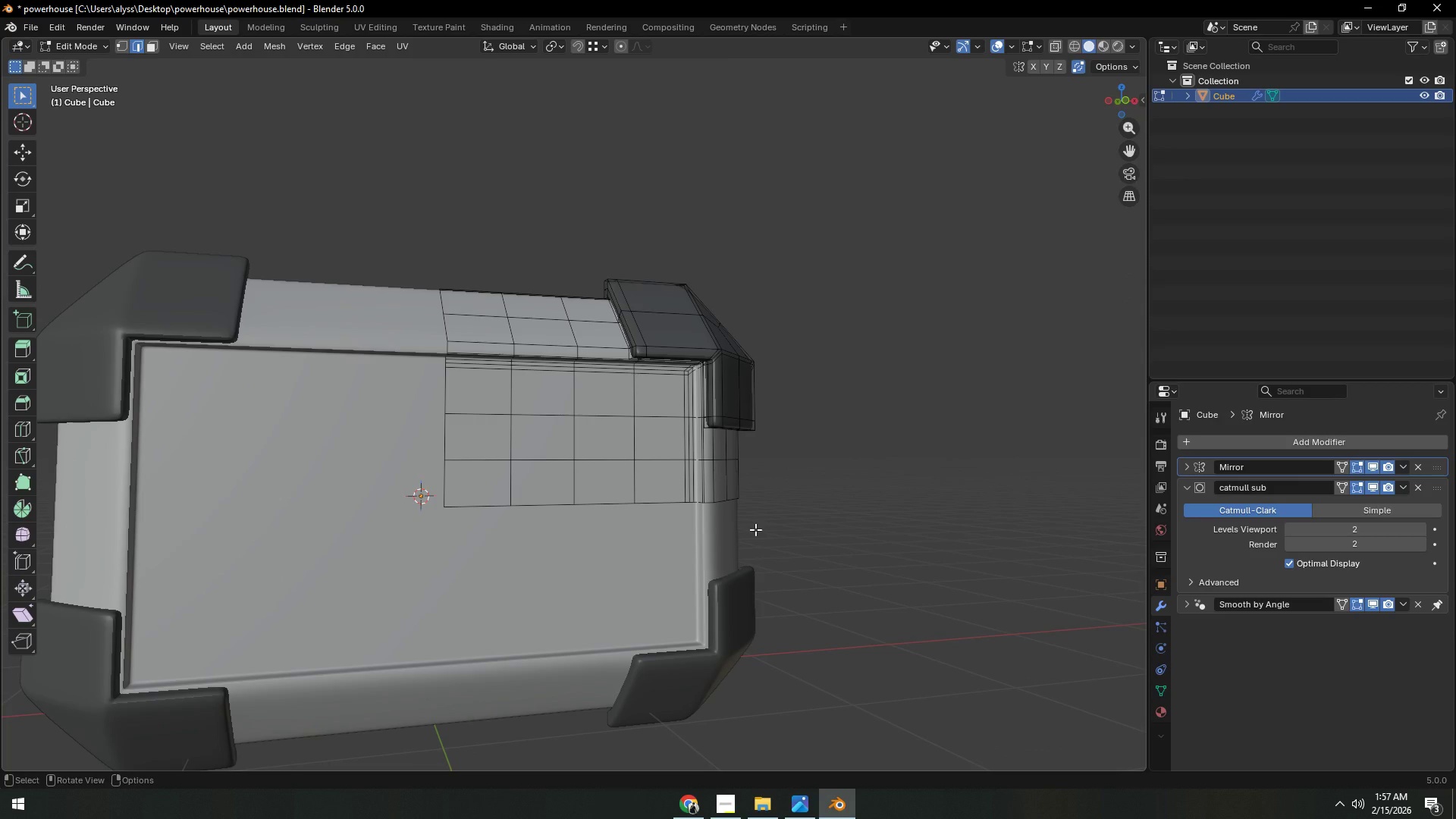 
wait(5.98)
 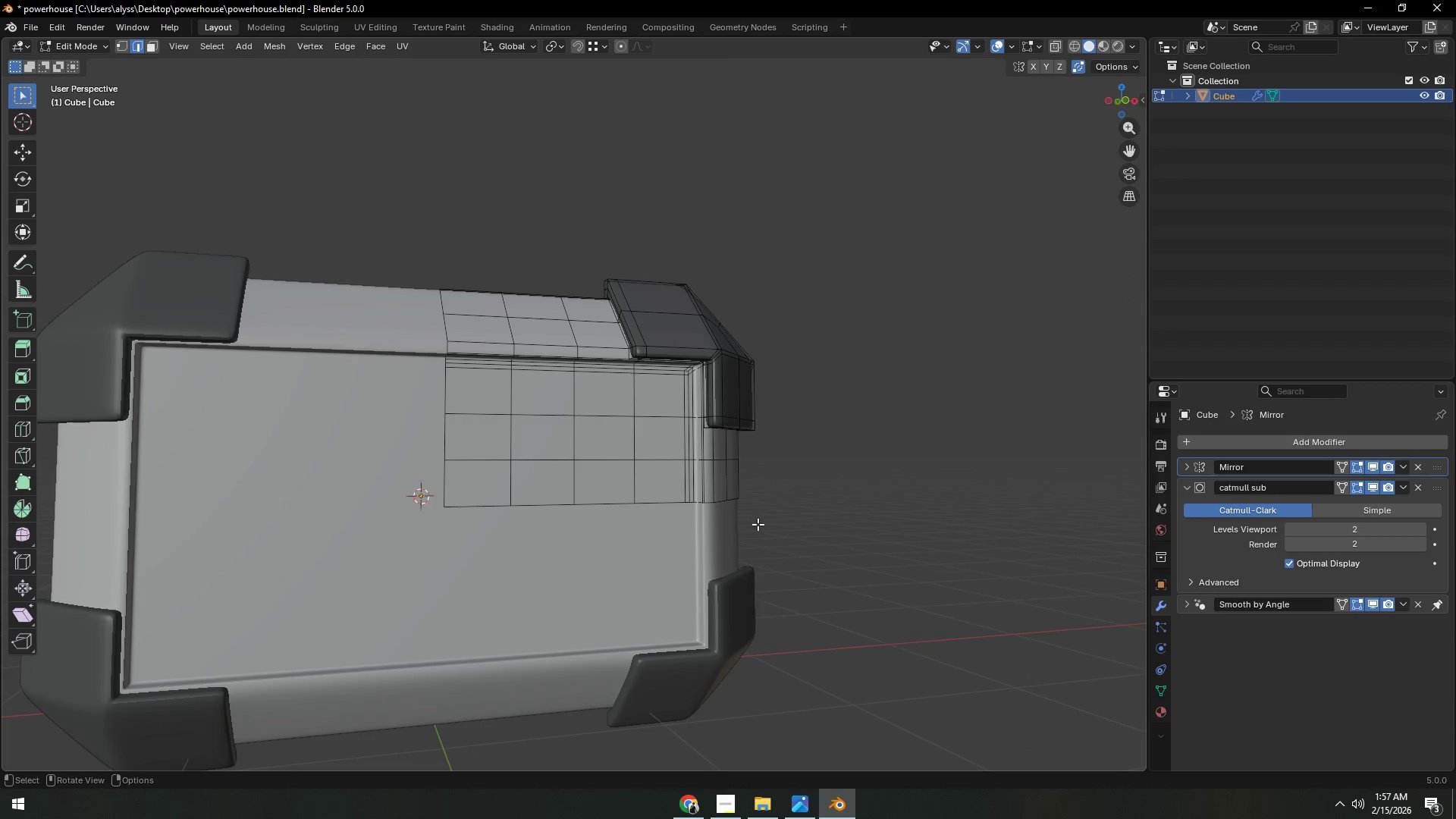 
left_click([800, 805])
 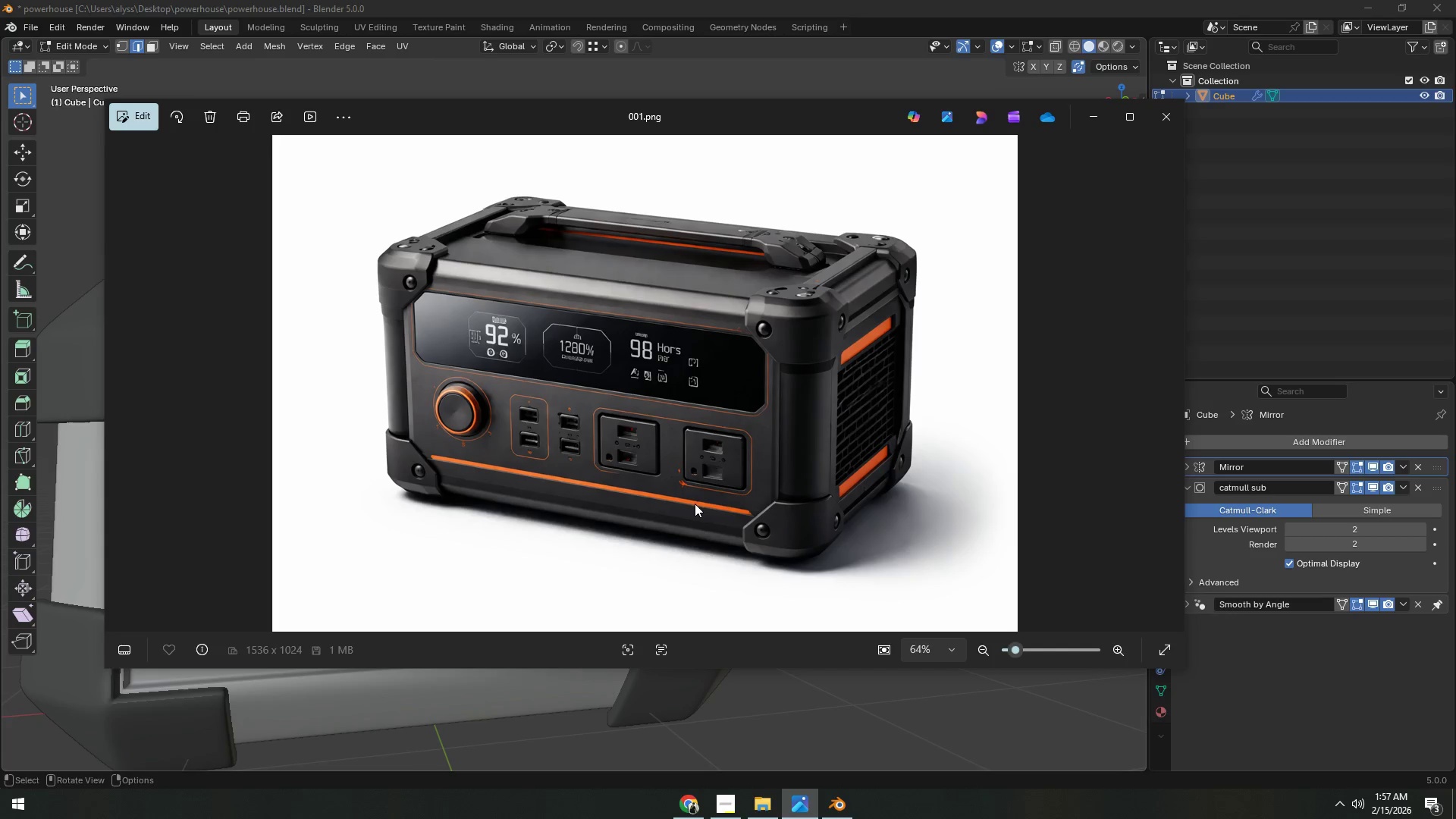 
scroll: coordinate [708, 507], scroll_direction: up, amount: 4.0
 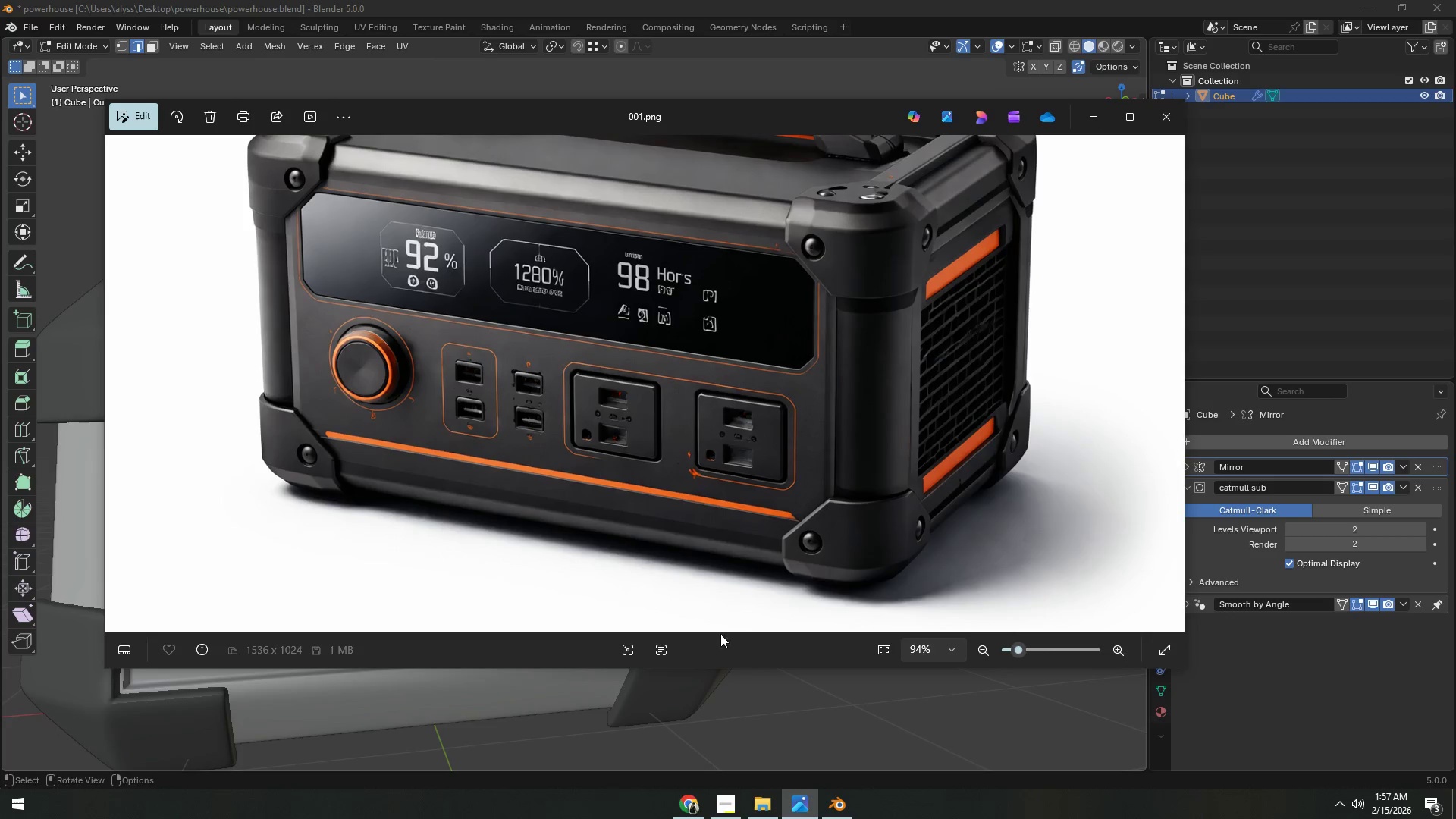 
wait(9.93)
 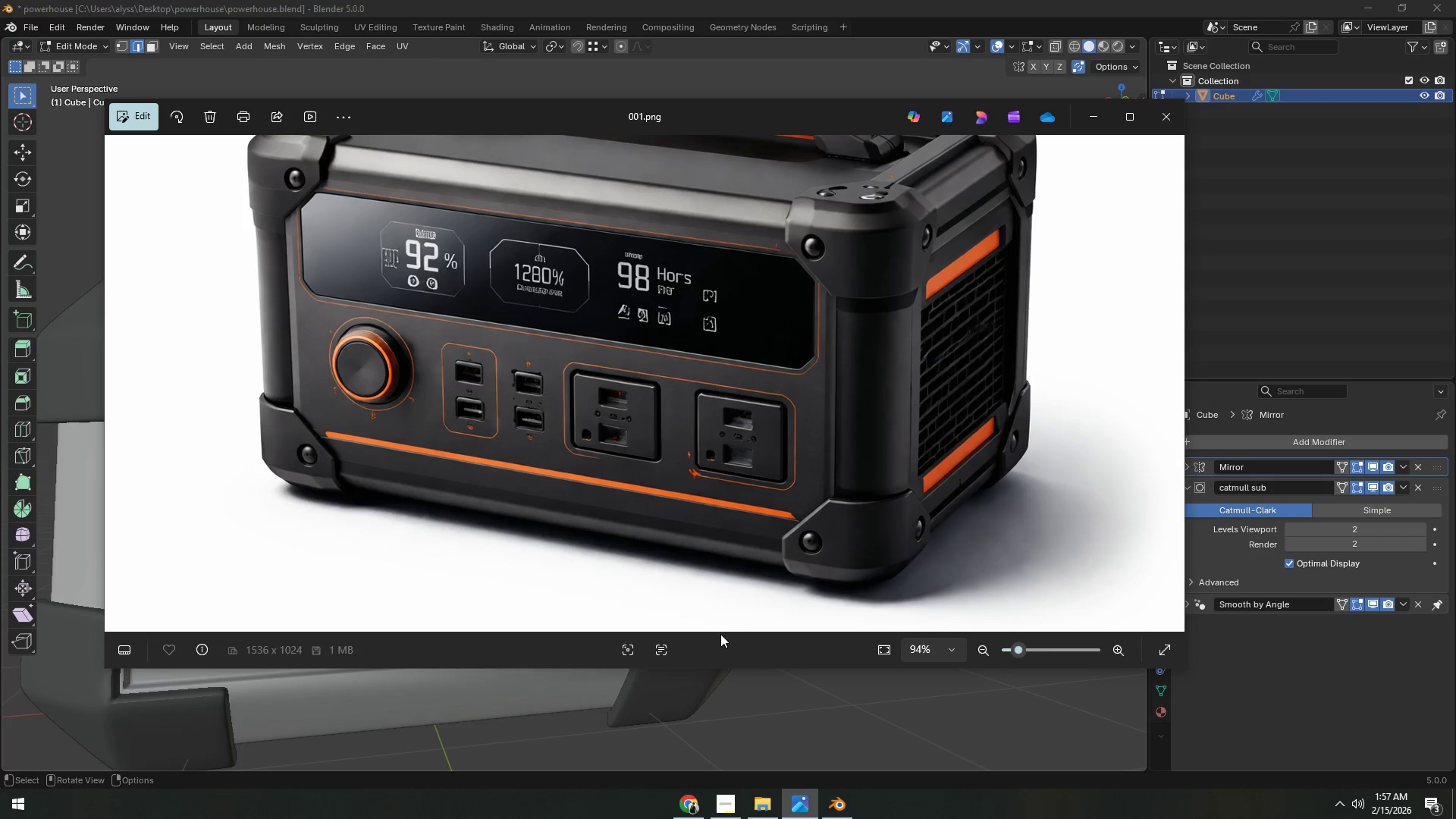 
left_click([836, 804])
 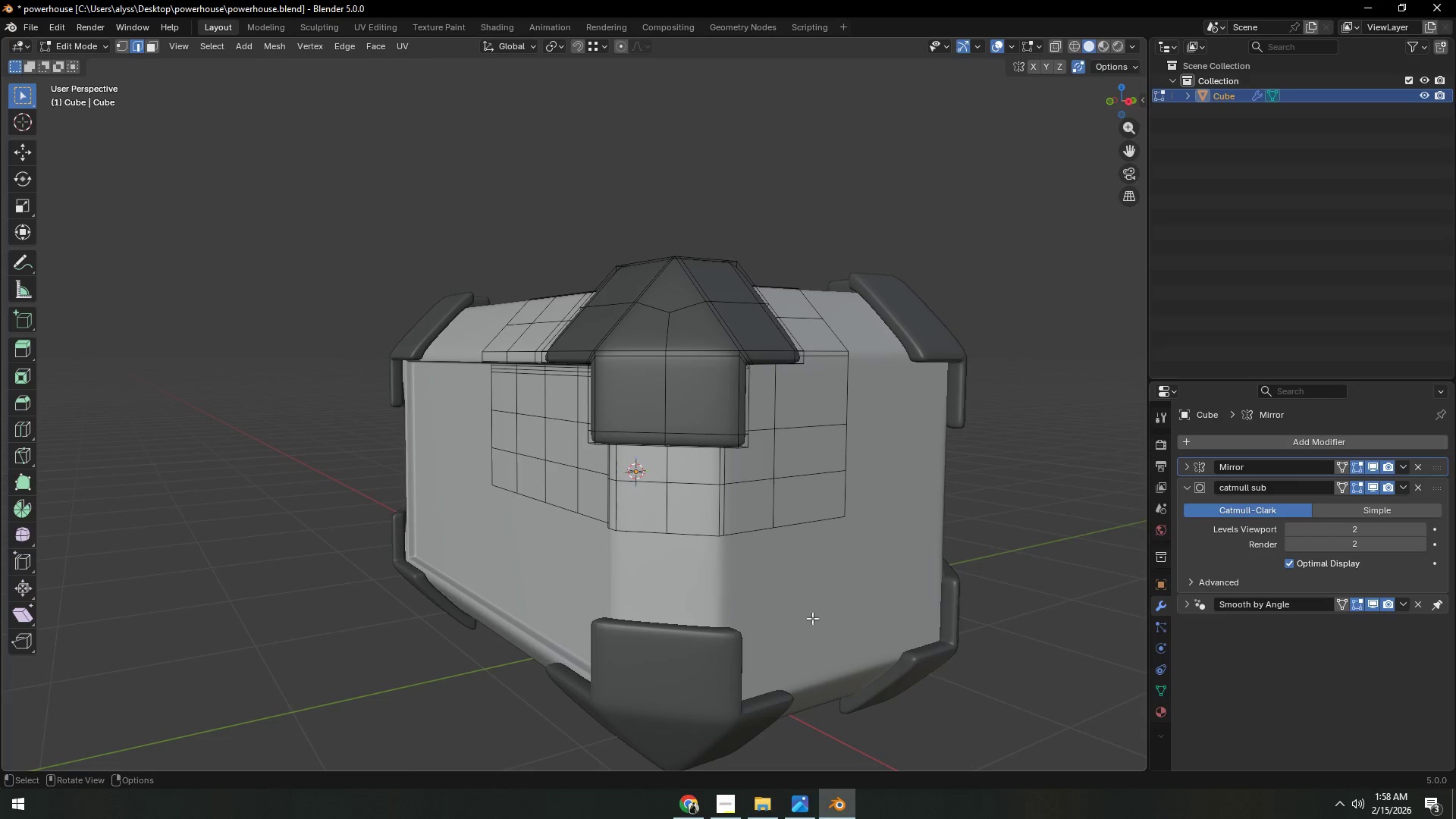 
wait(7.33)
 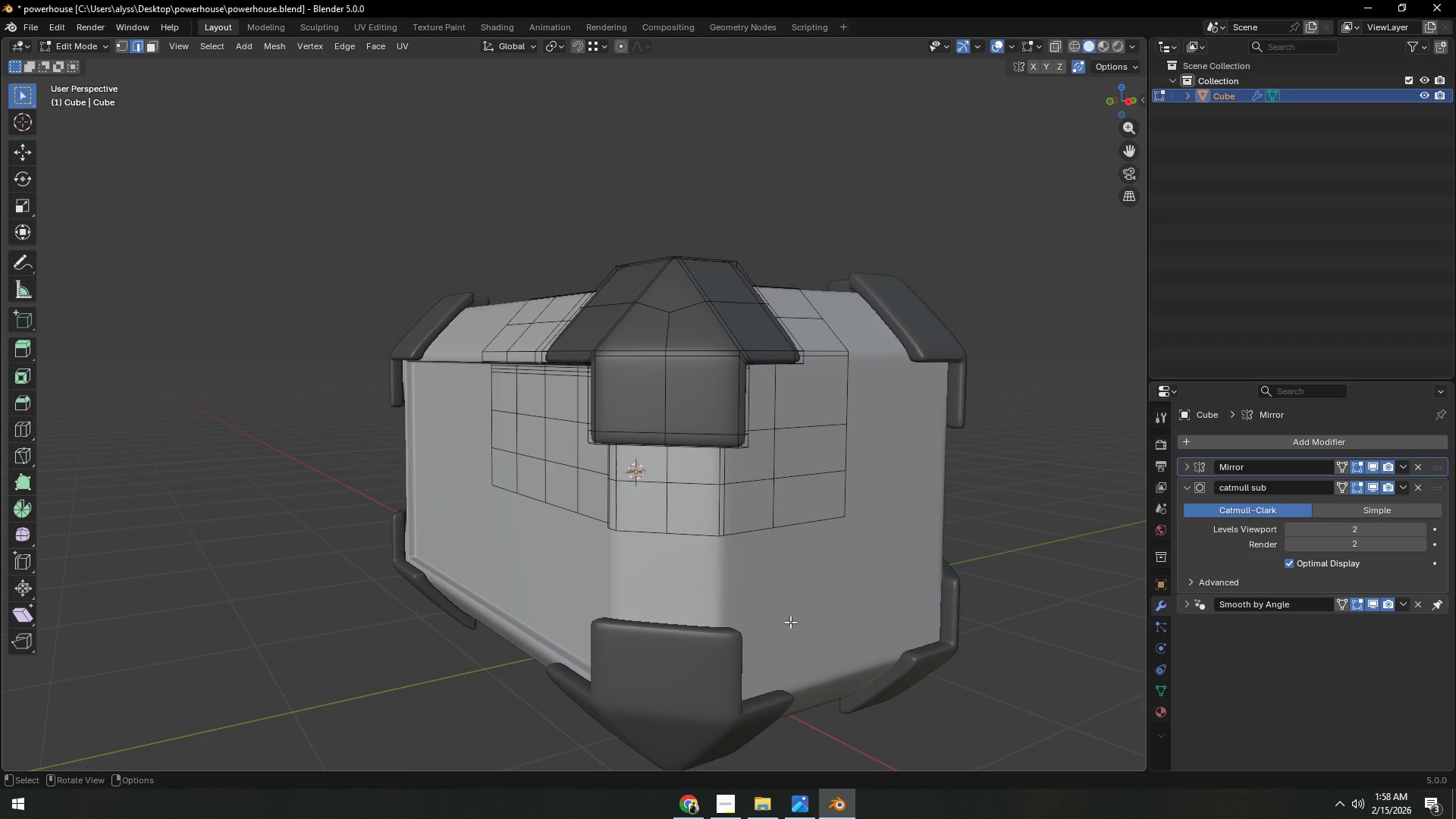 
key(Tab)
 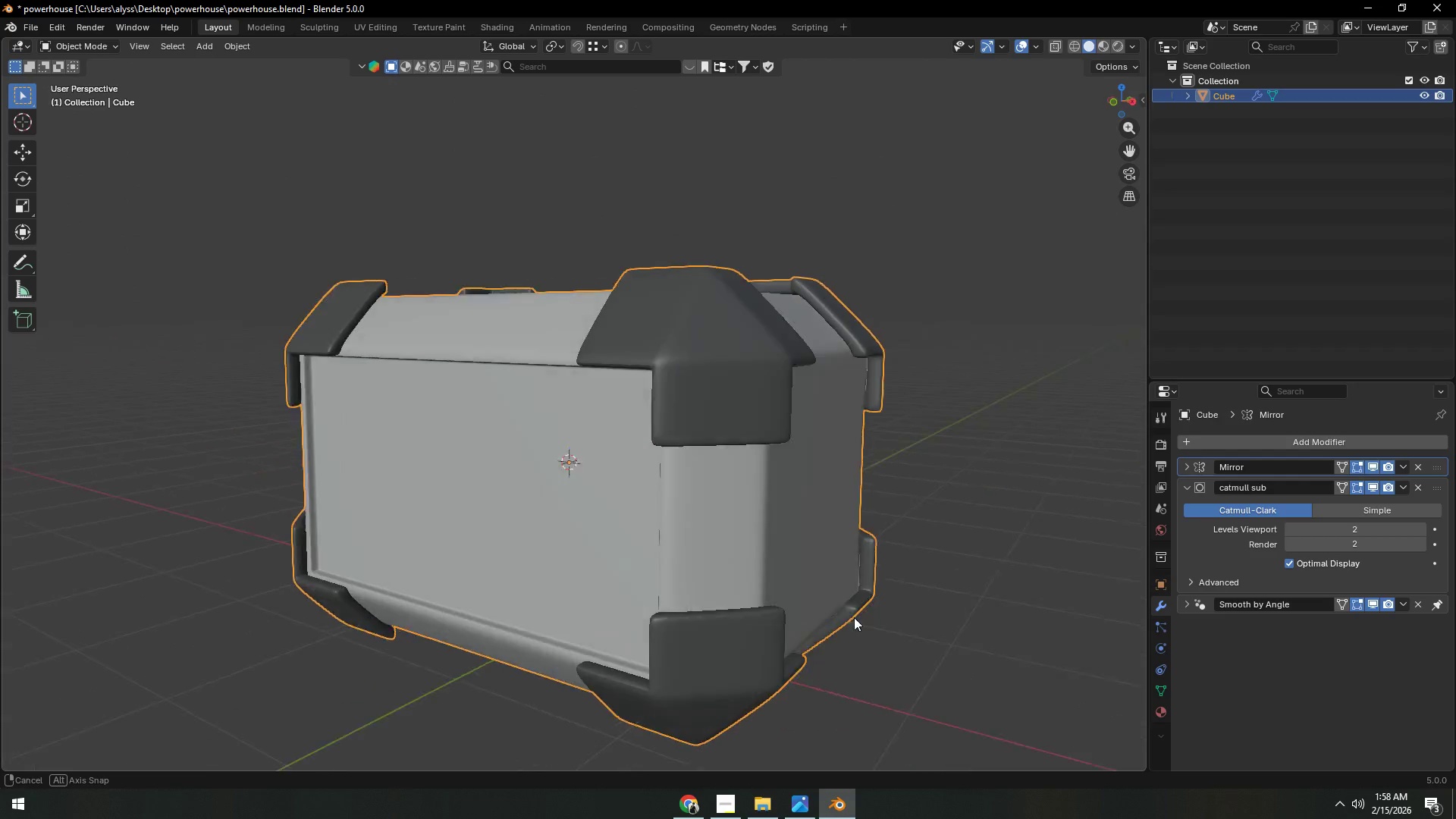 
key(Tab)
 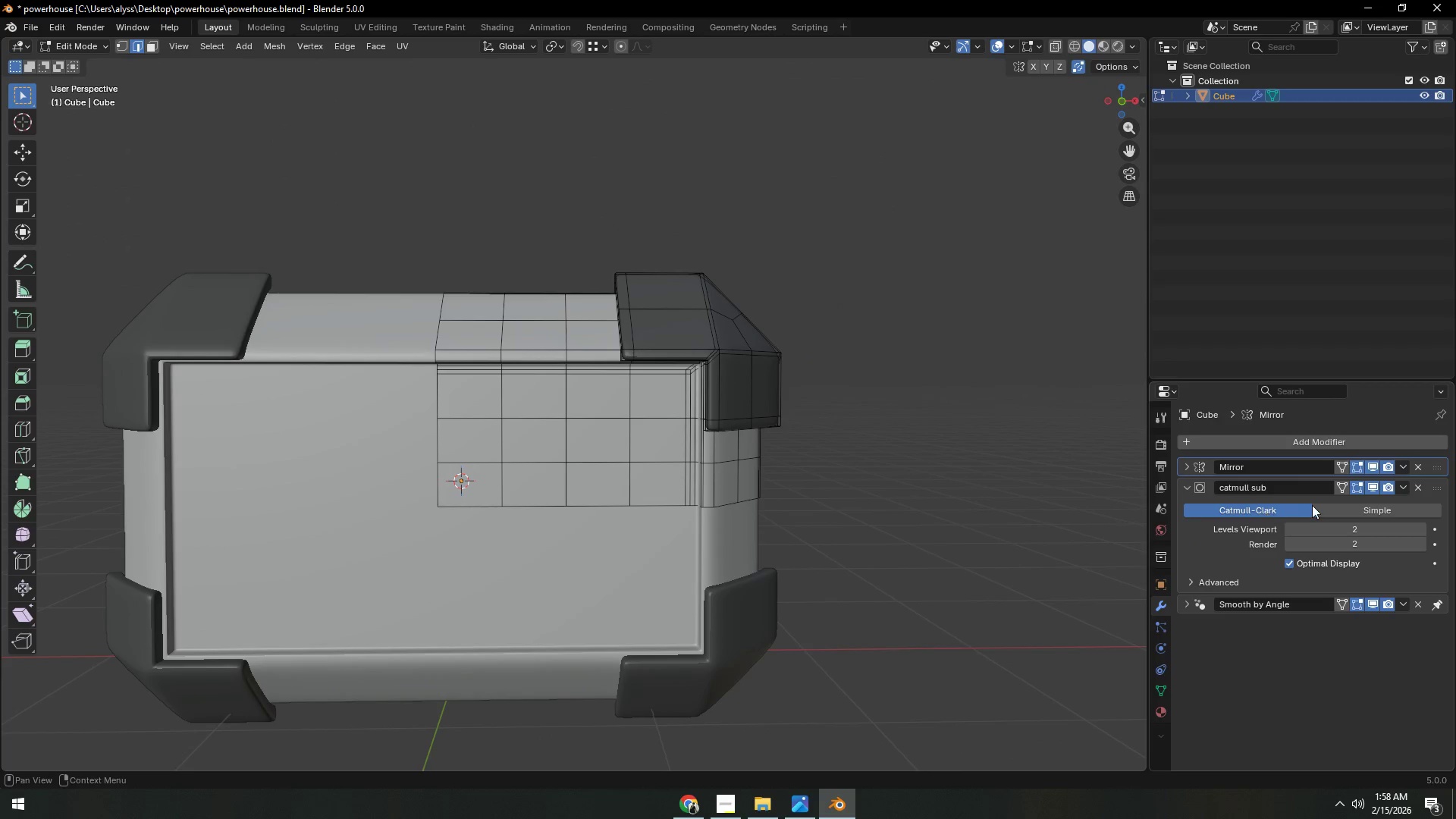 
wait(5.19)
 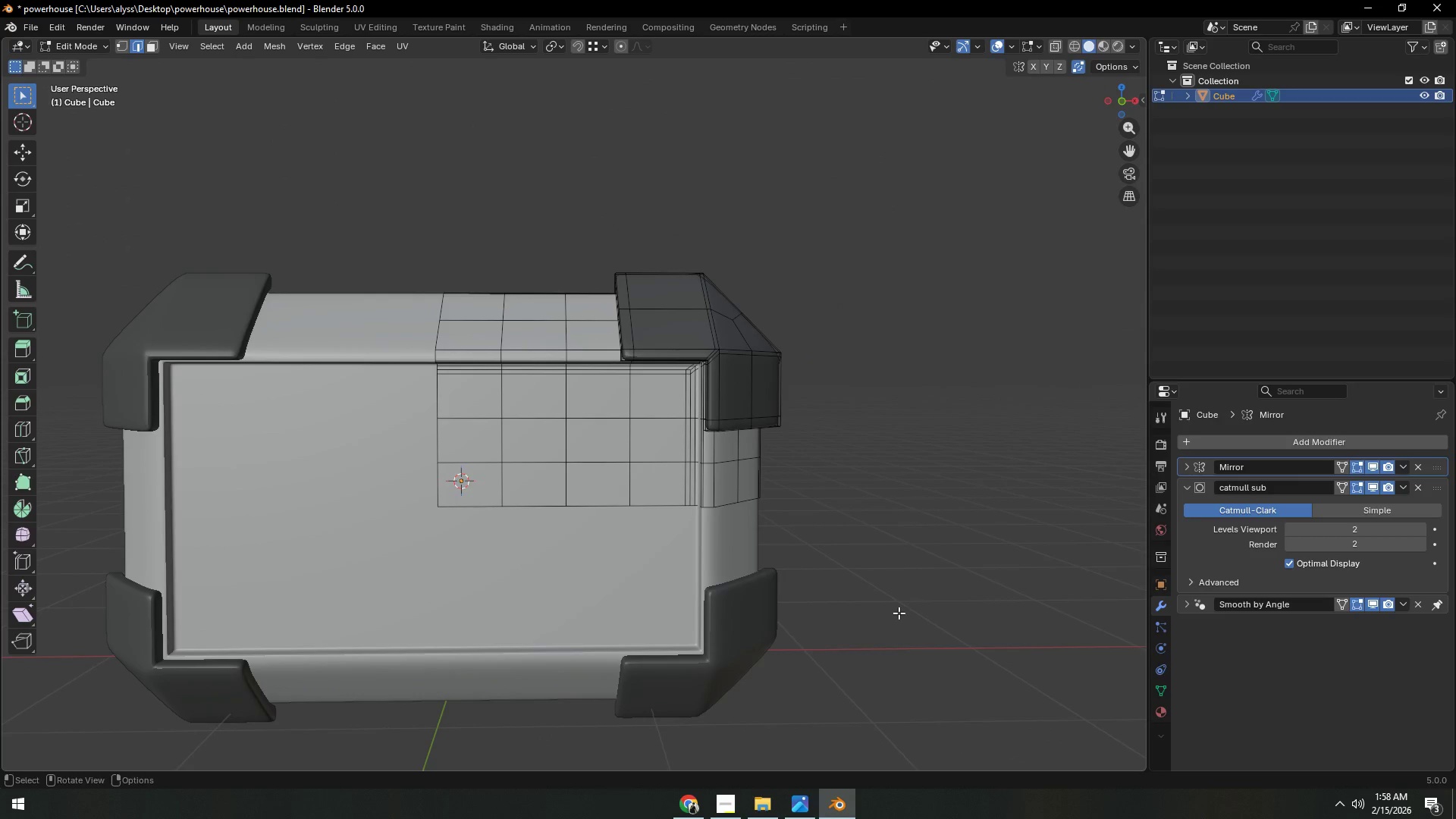 
left_click([1404, 462])
 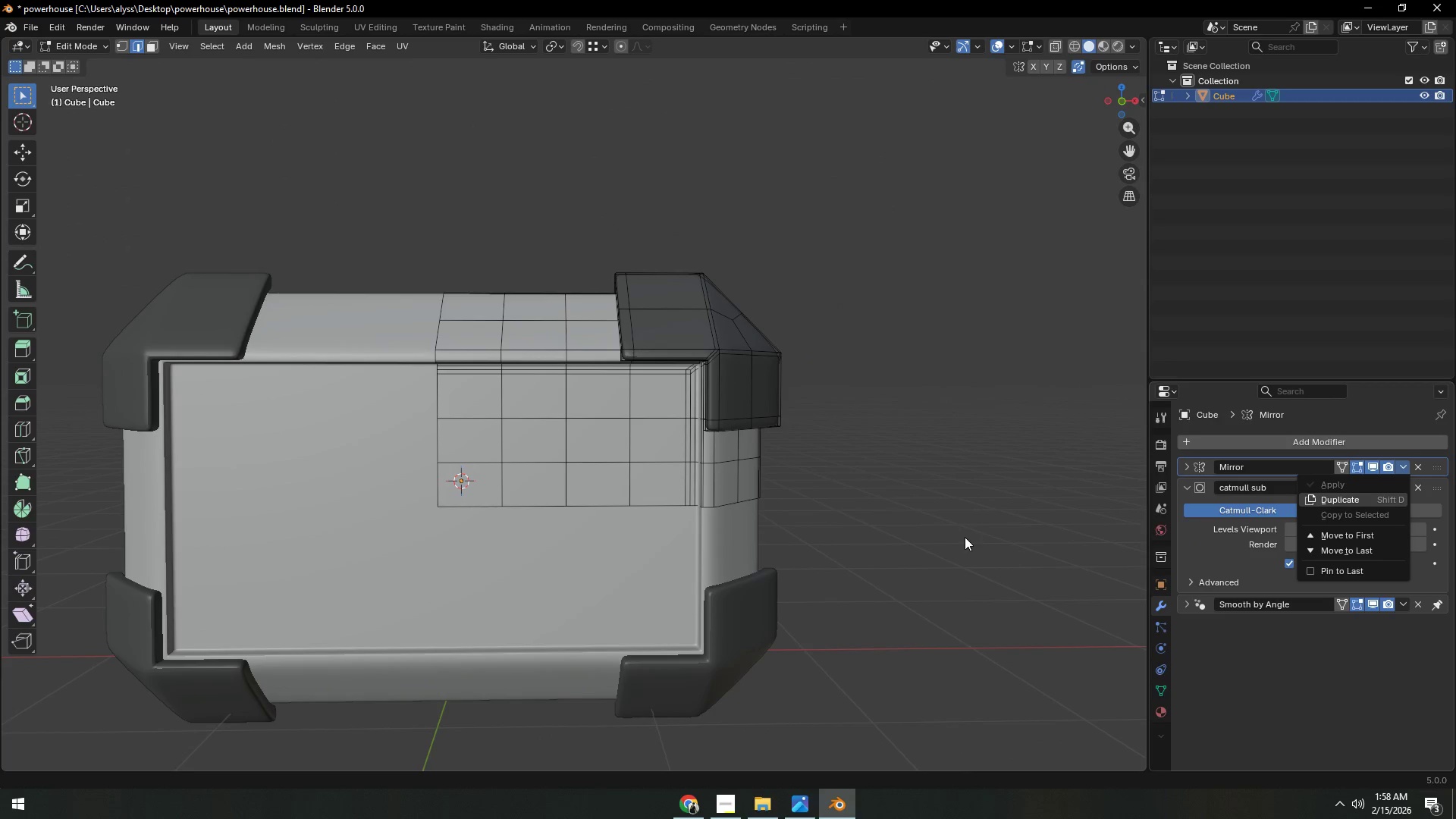 
left_click([964, 537])
 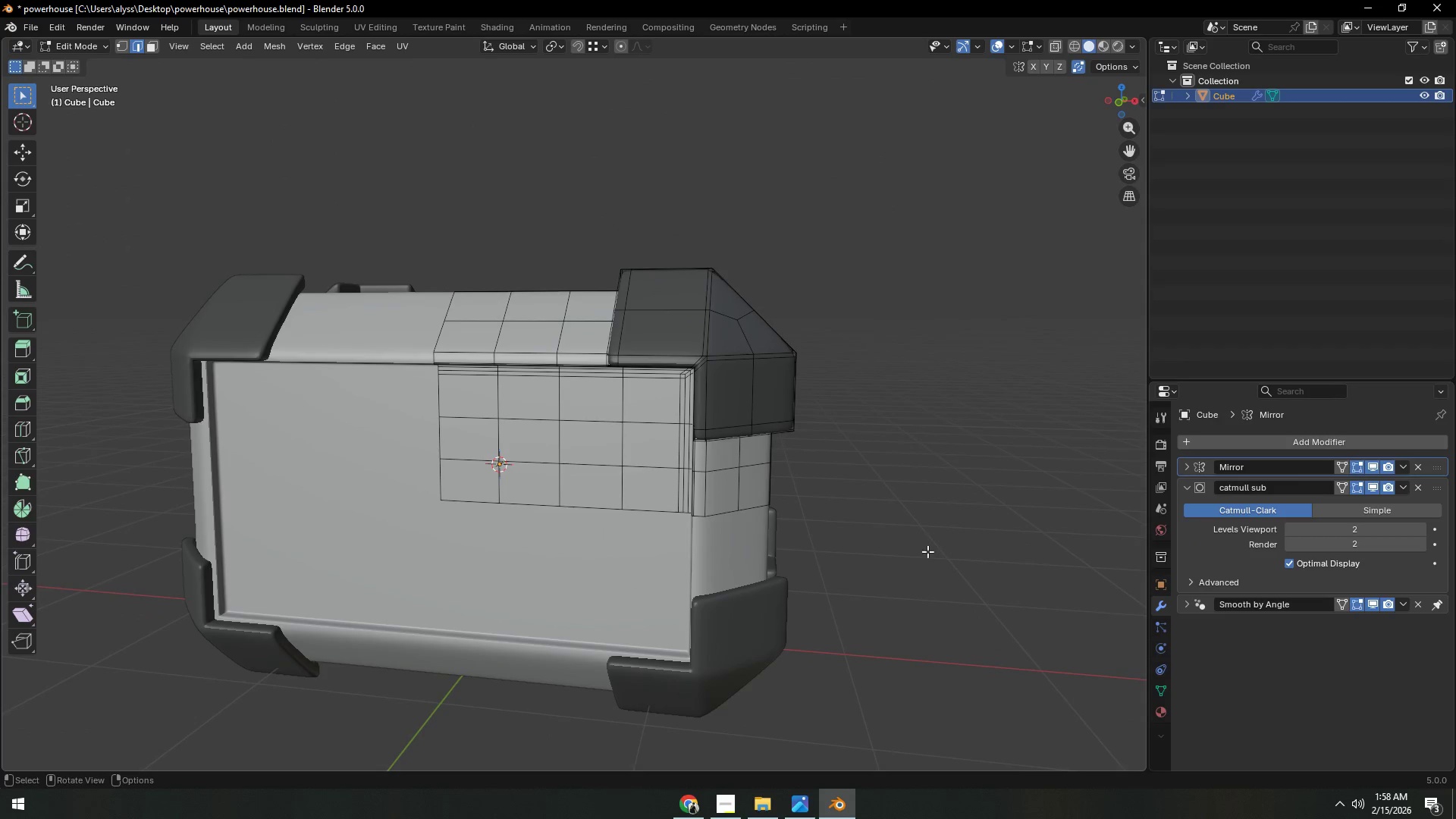 
key(Tab)
 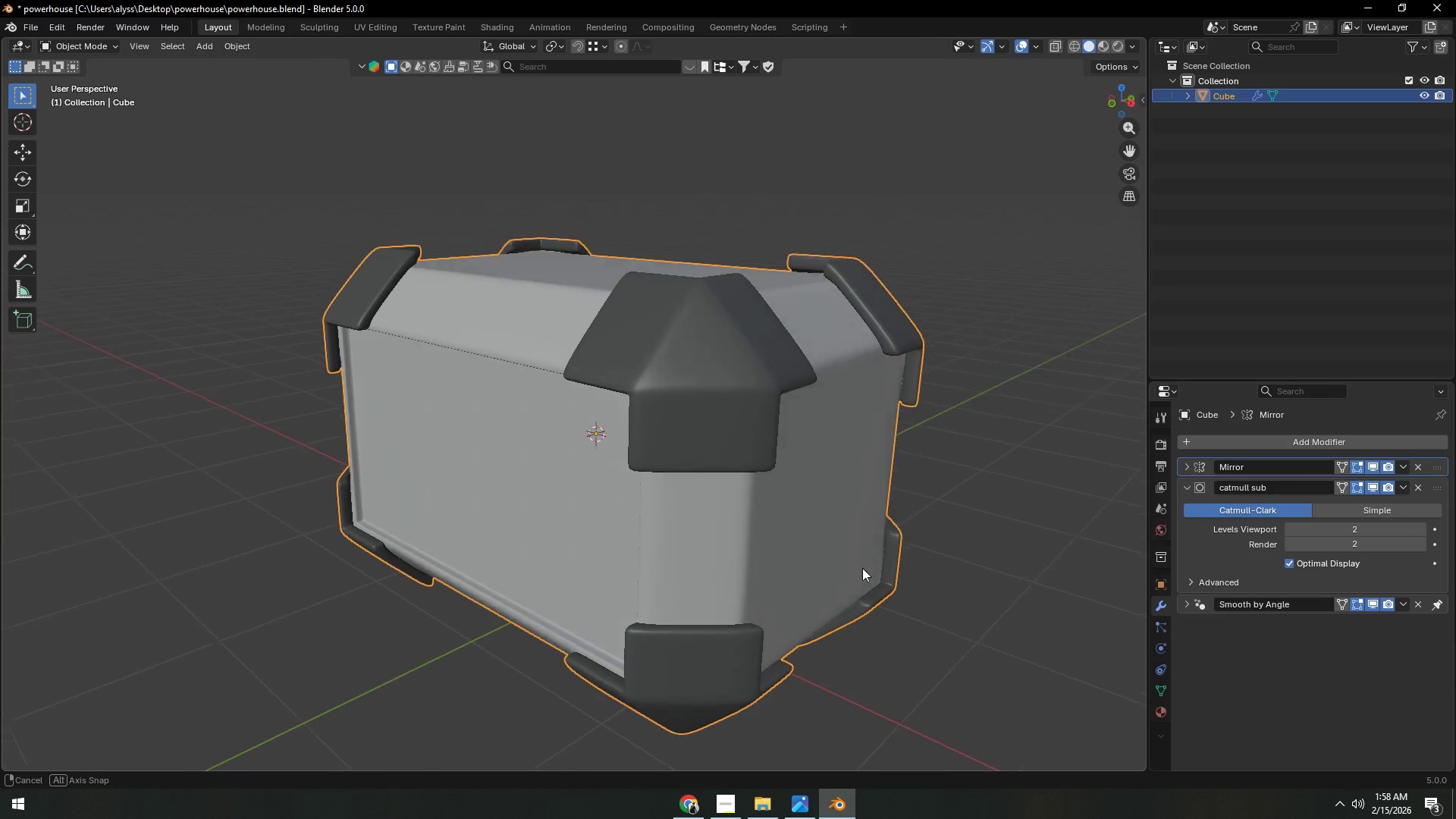 
scroll: coordinate [855, 571], scroll_direction: up, amount: 2.0
 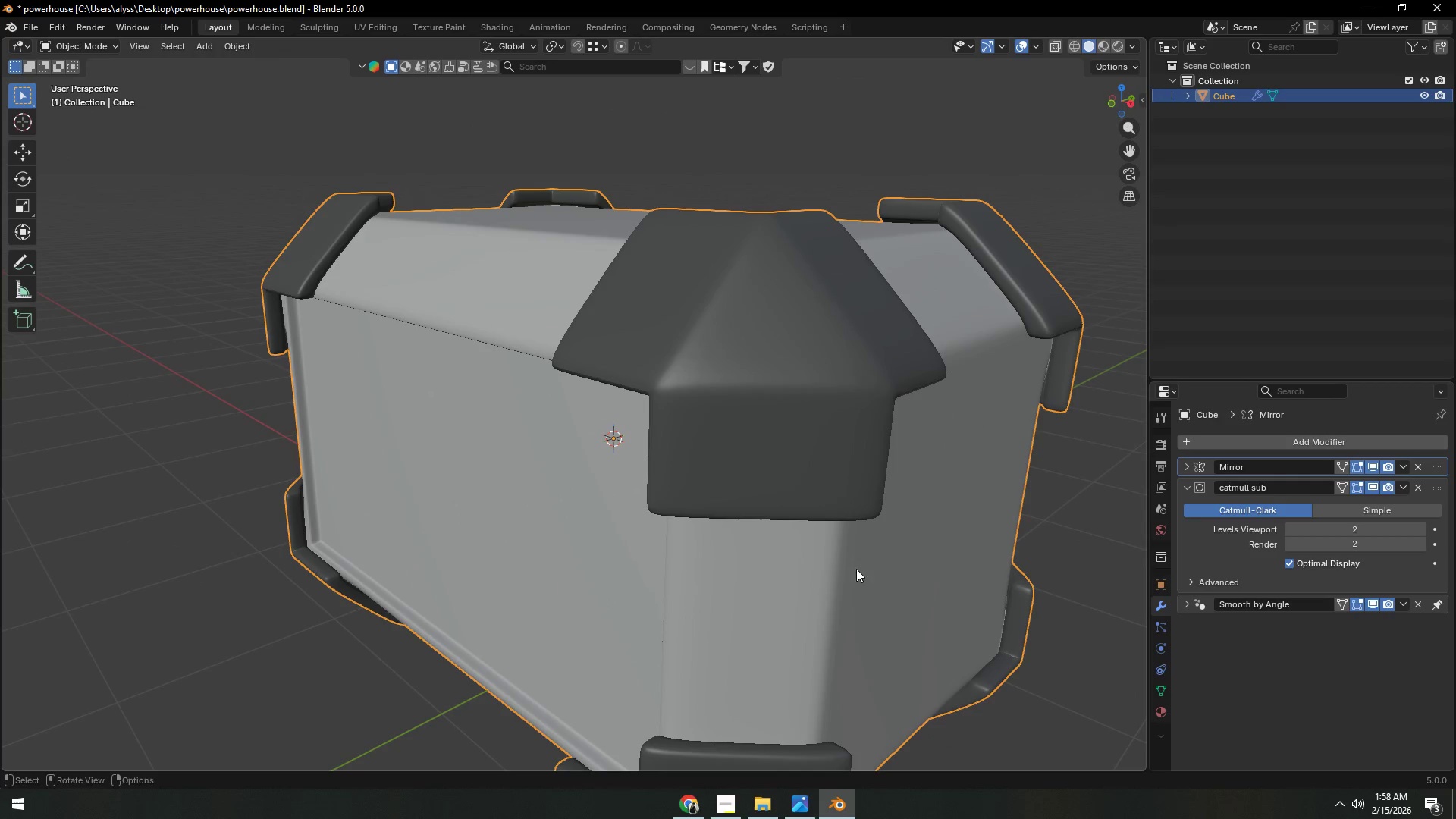 
hold_key(key=ShiftLeft, duration=0.41)
 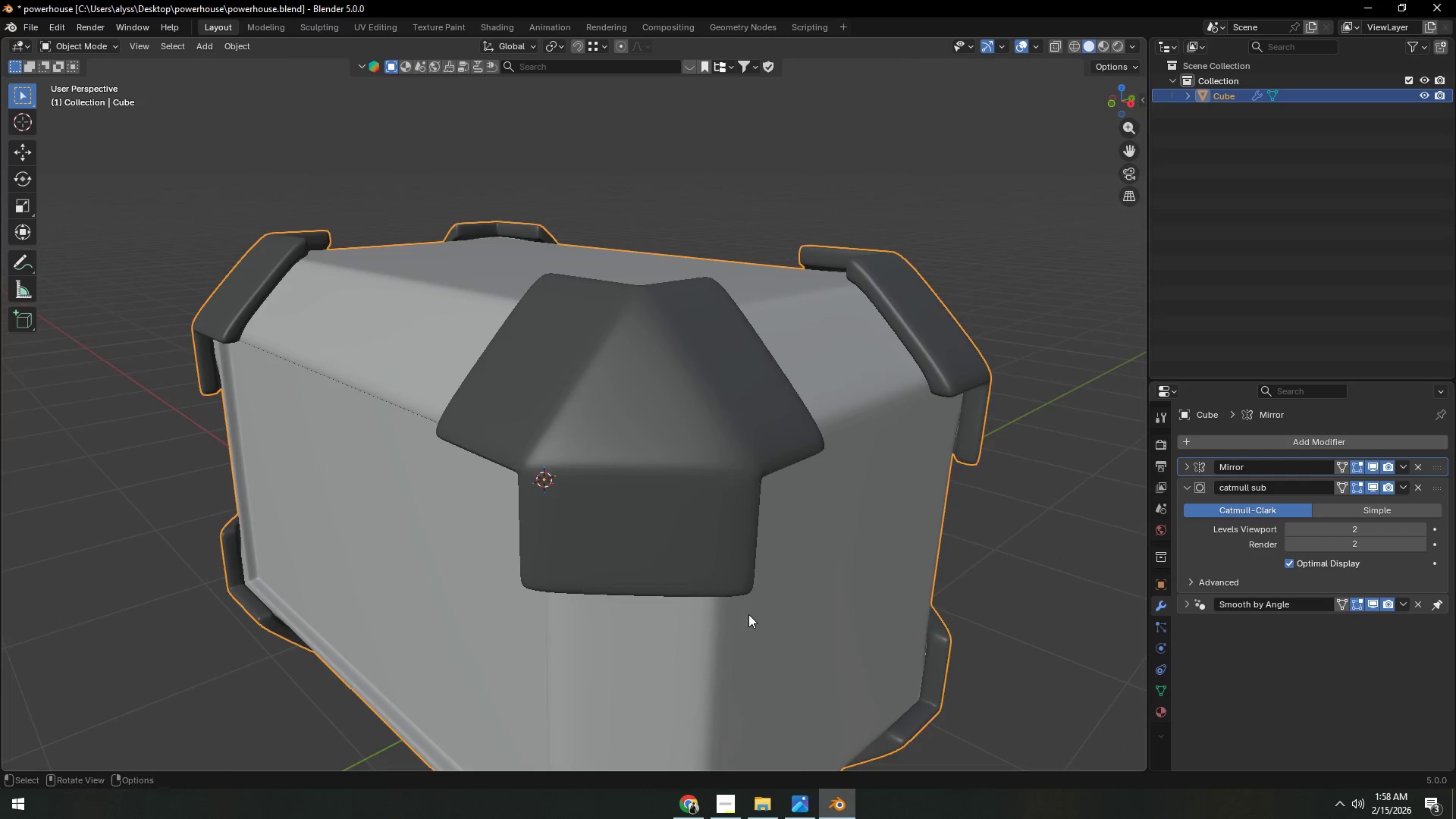 
scroll: coordinate [748, 614], scroll_direction: up, amount: 3.0
 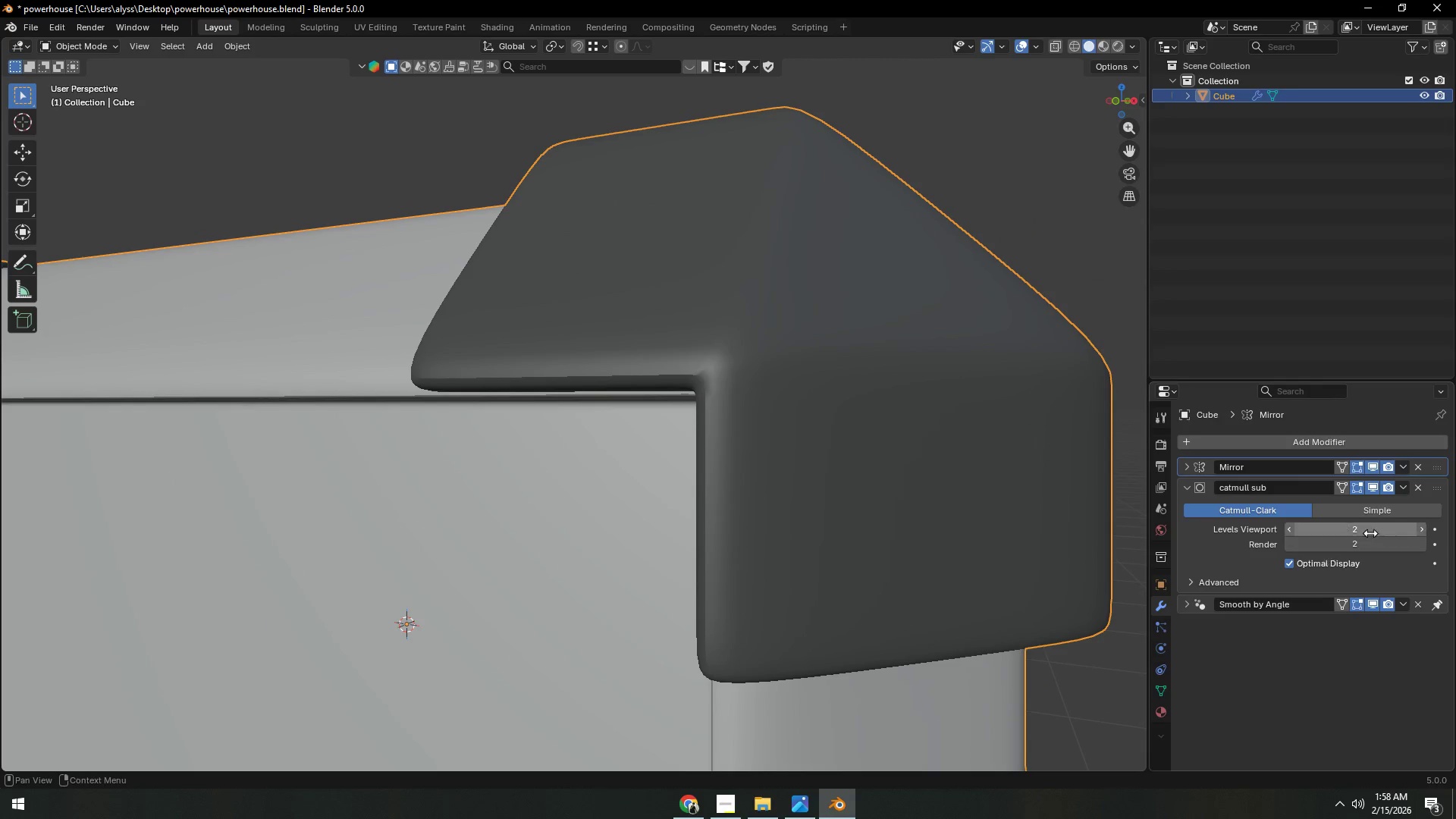 
left_click([1420, 530])
 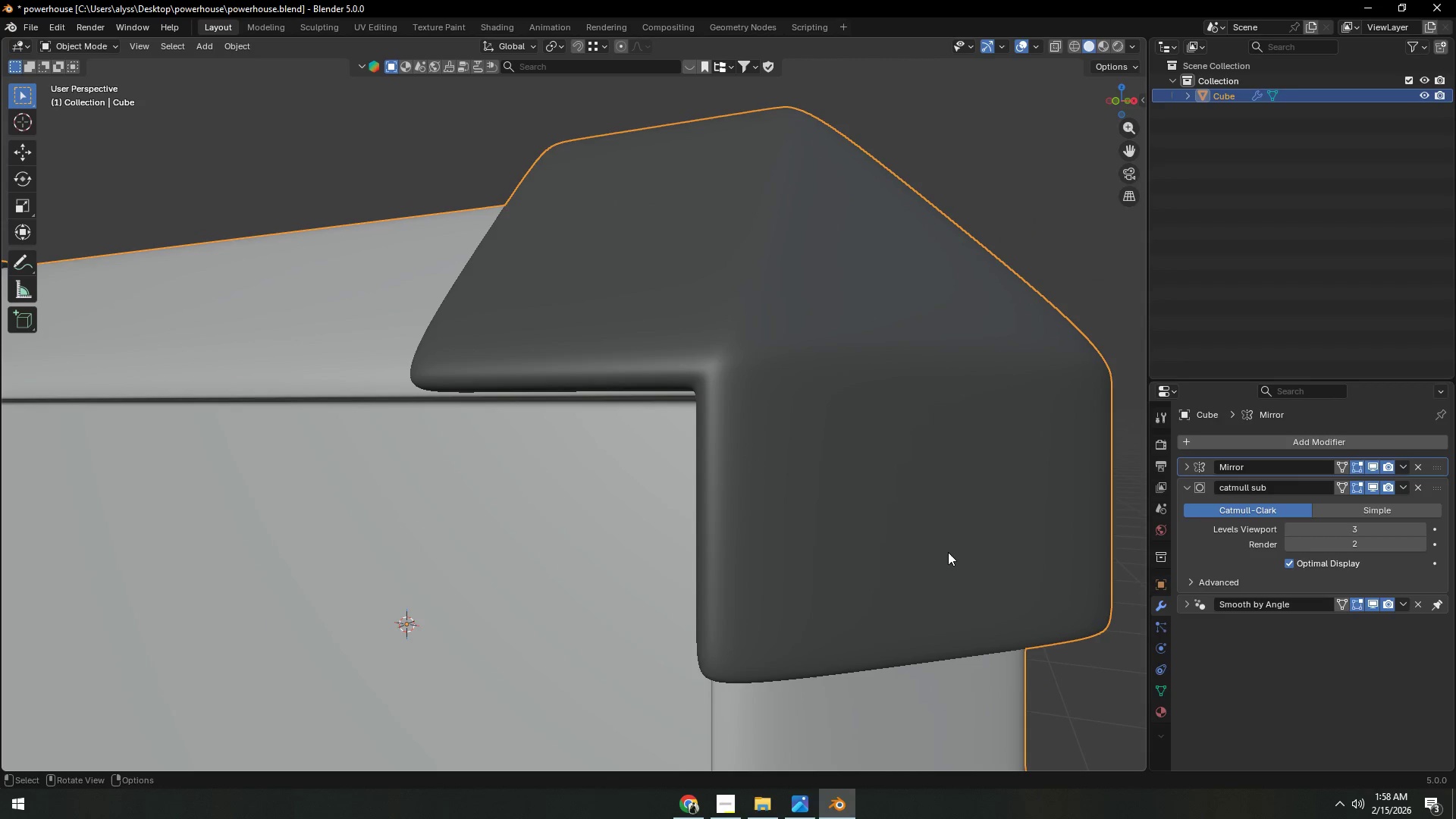 
key(Tab)
 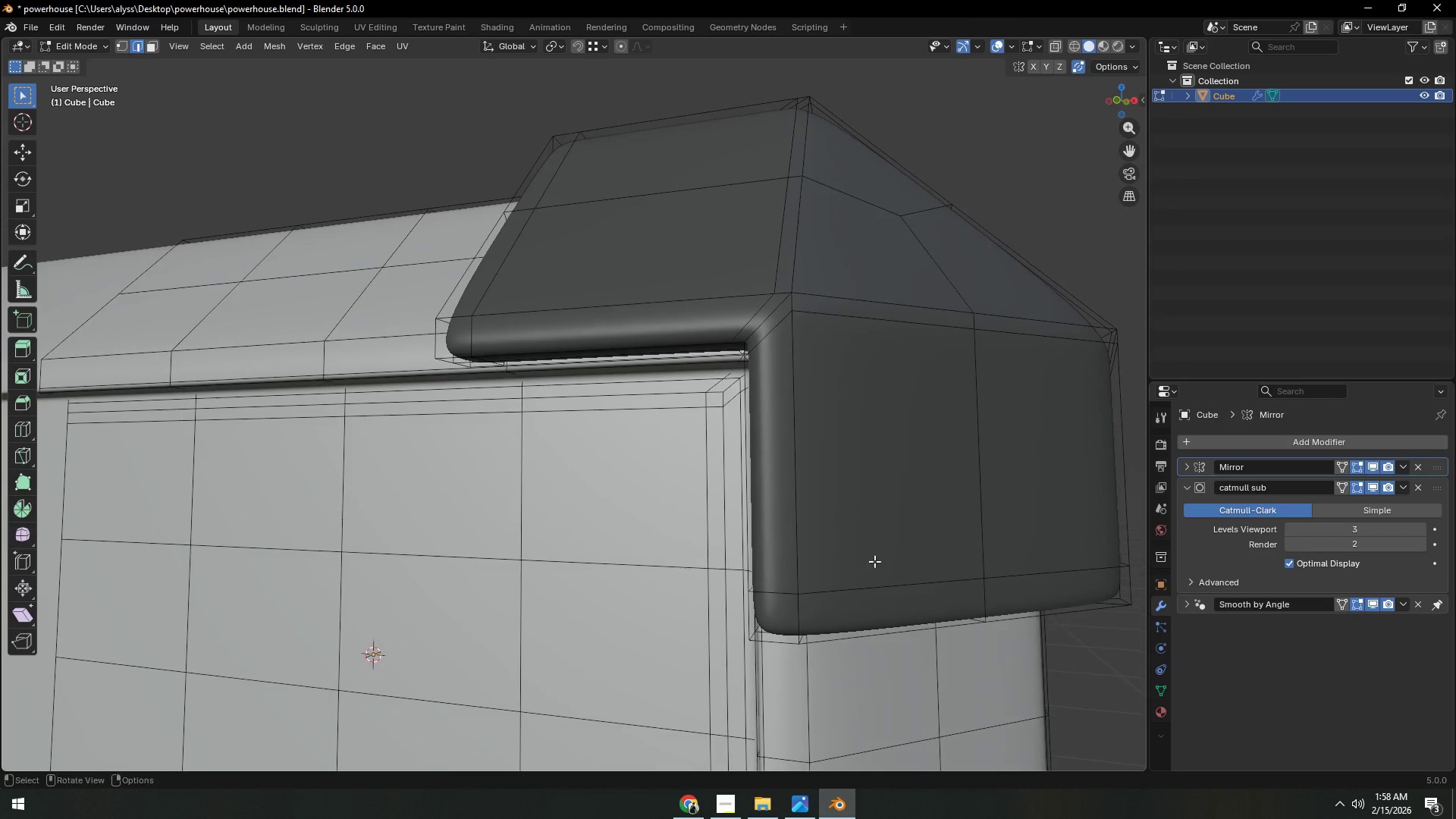 
key(Control+R)
 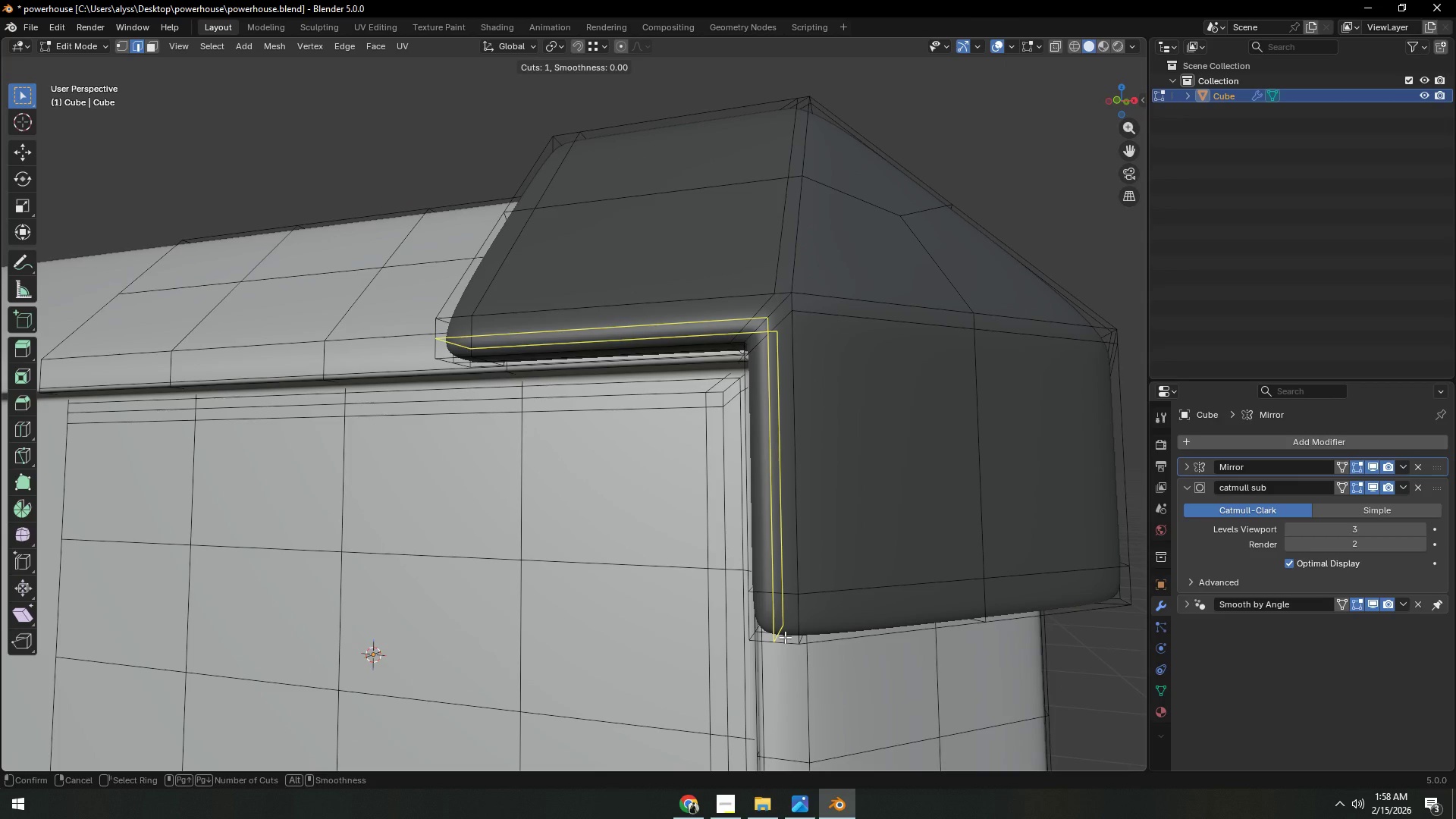 
left_click([785, 637])
 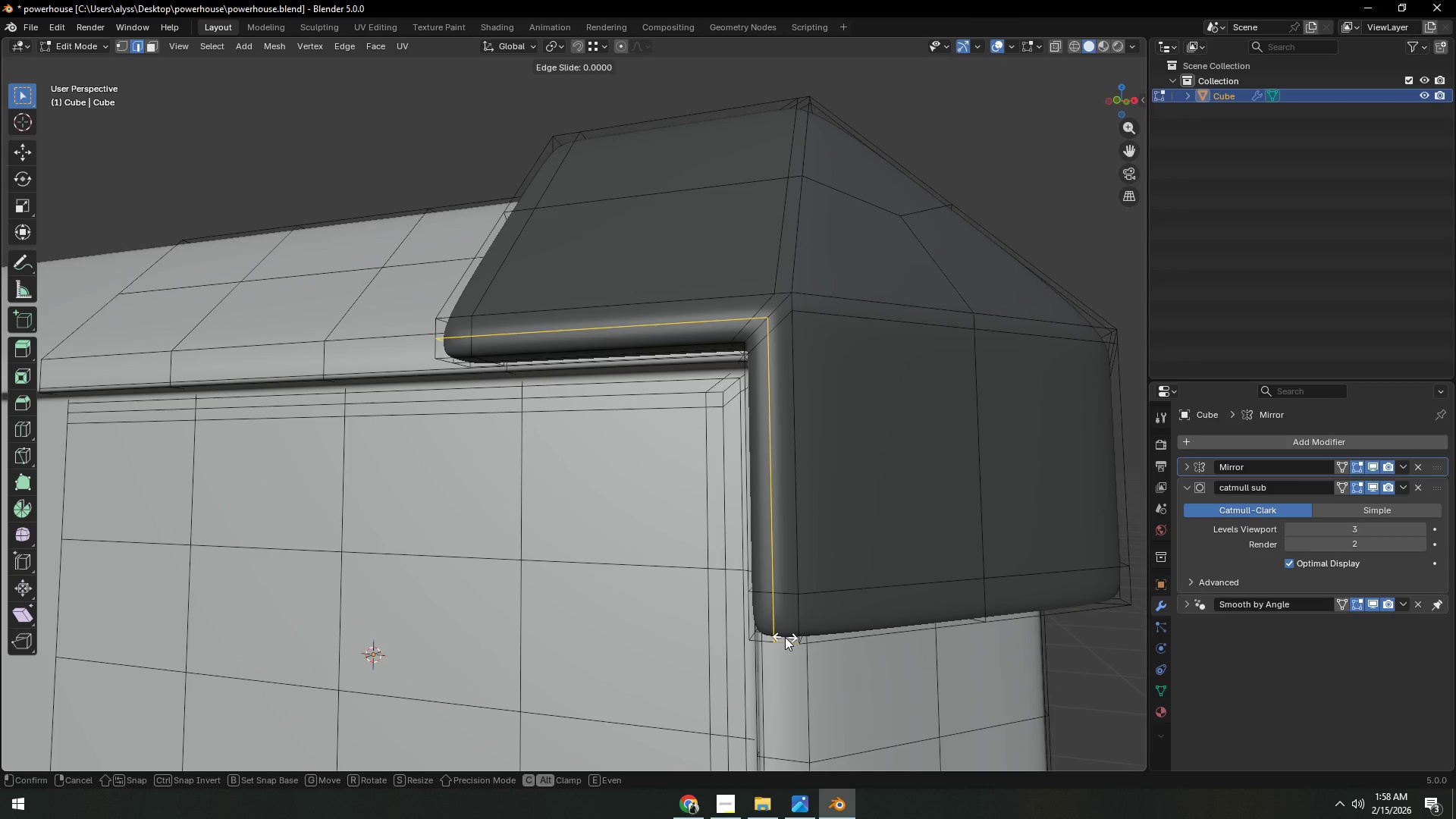 
right_click([785, 637])
 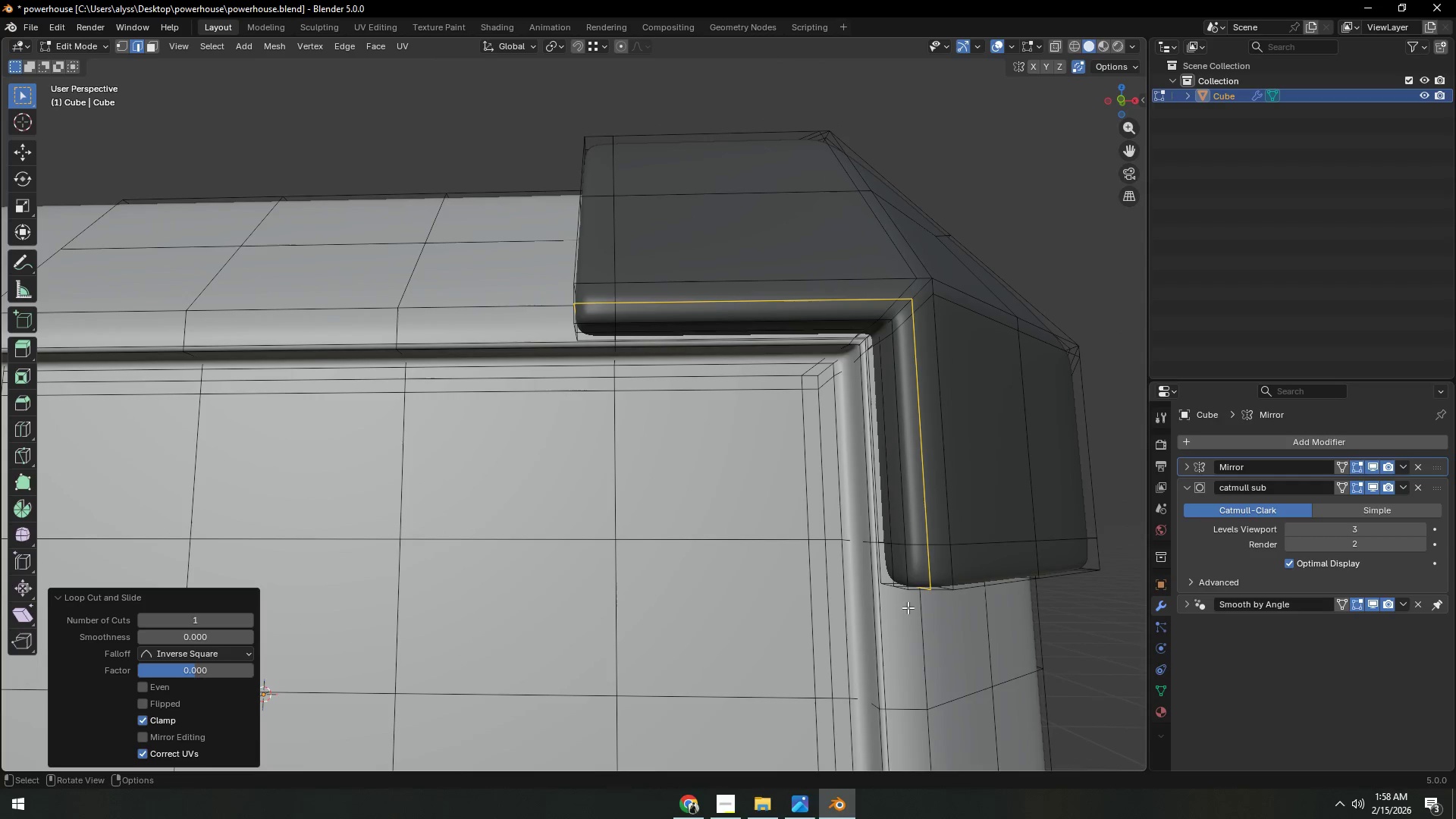 
key(Control+ControlLeft)
 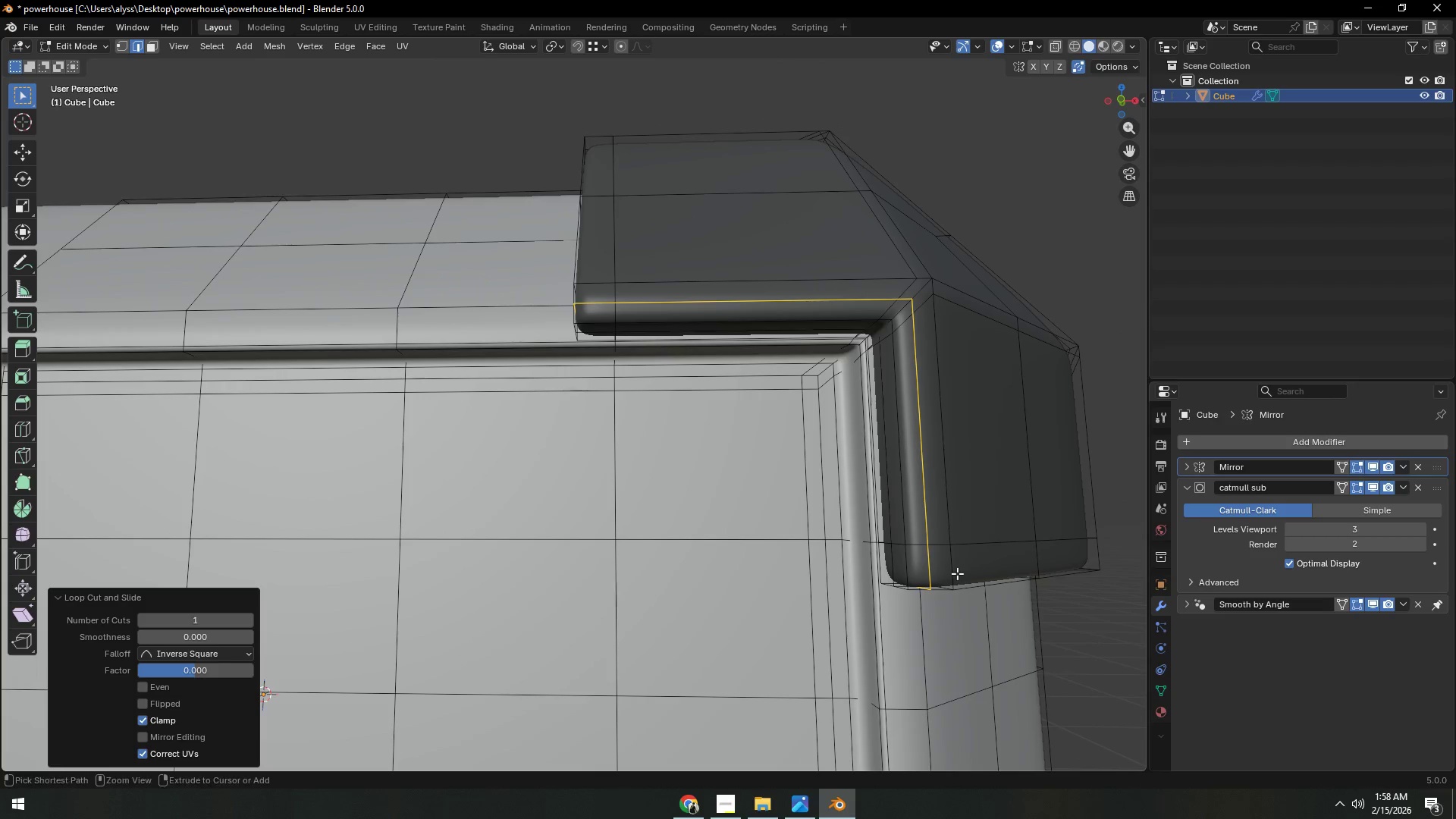 
key(Control+R)
 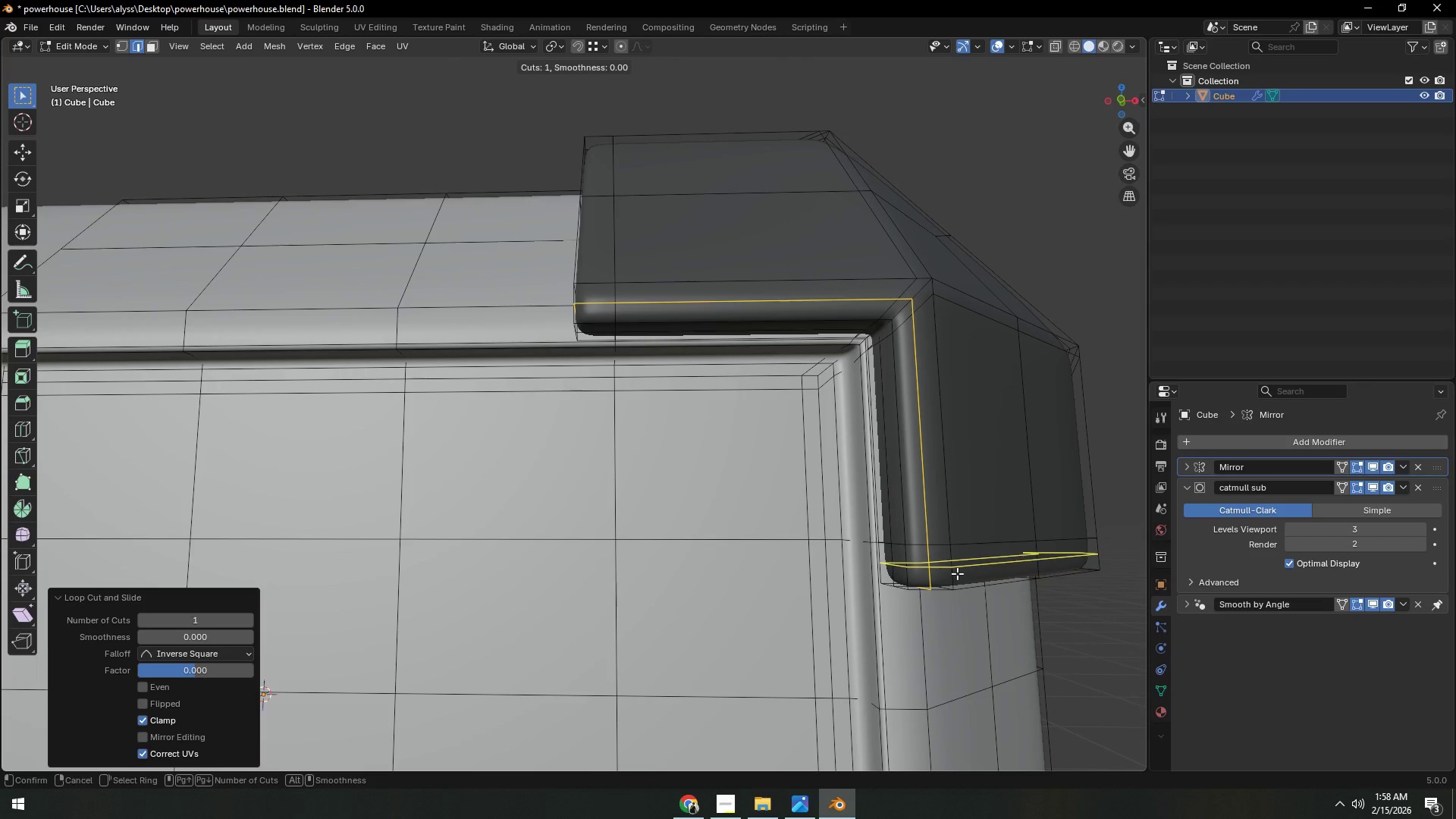 
left_click([957, 573])
 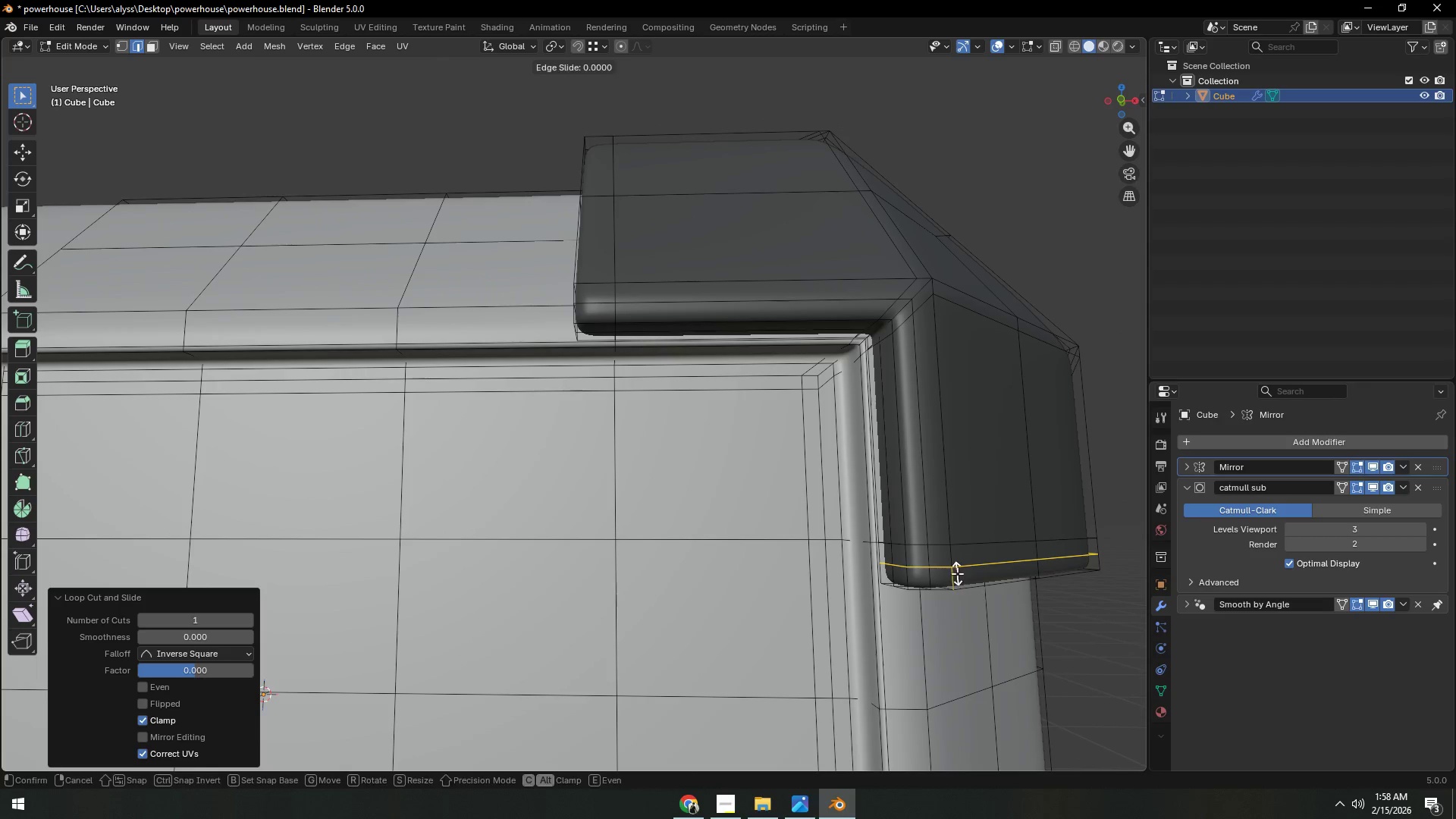 
right_click([957, 573])
 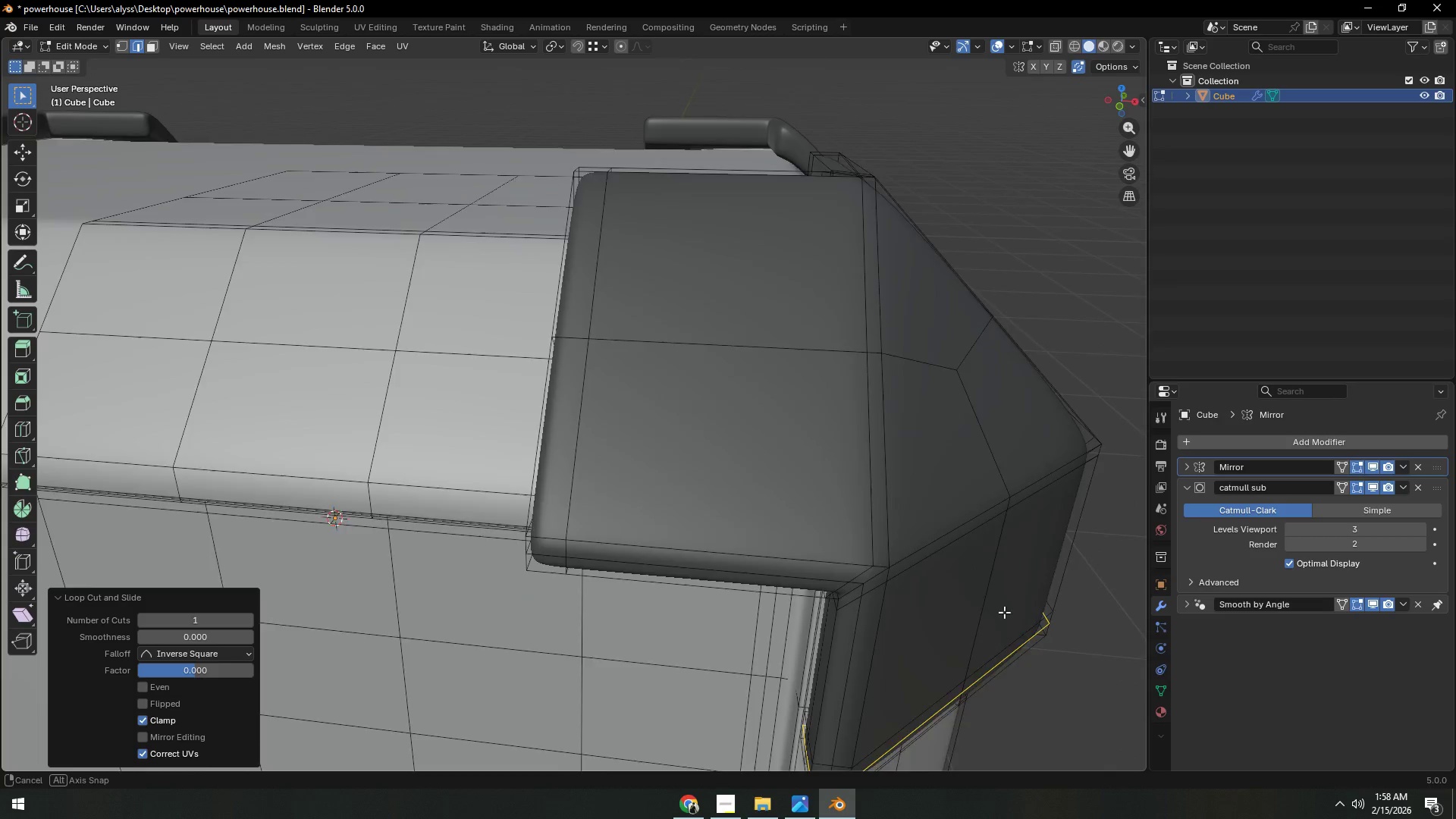 
key(Control+R)
 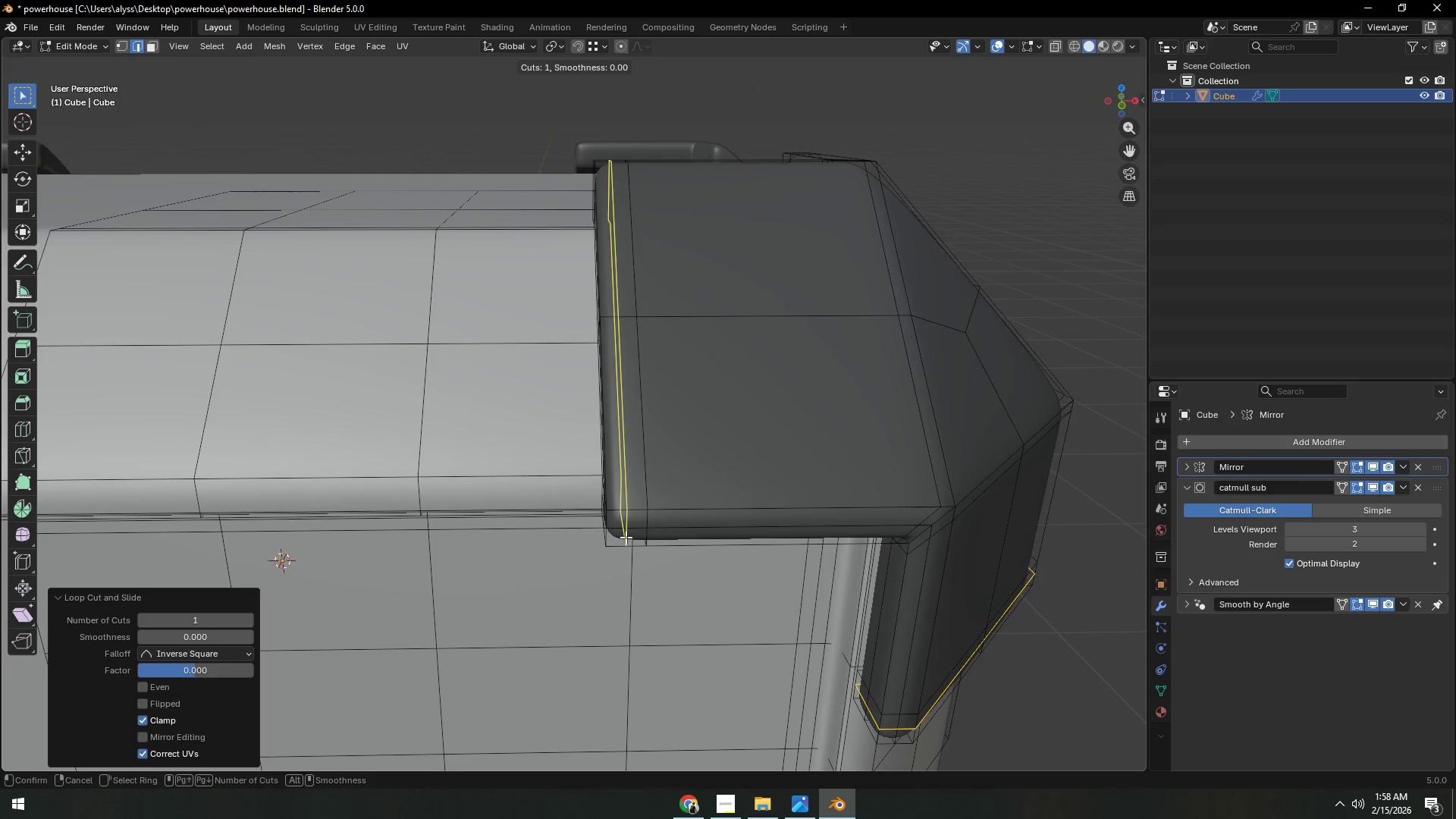 
left_click([626, 537])
 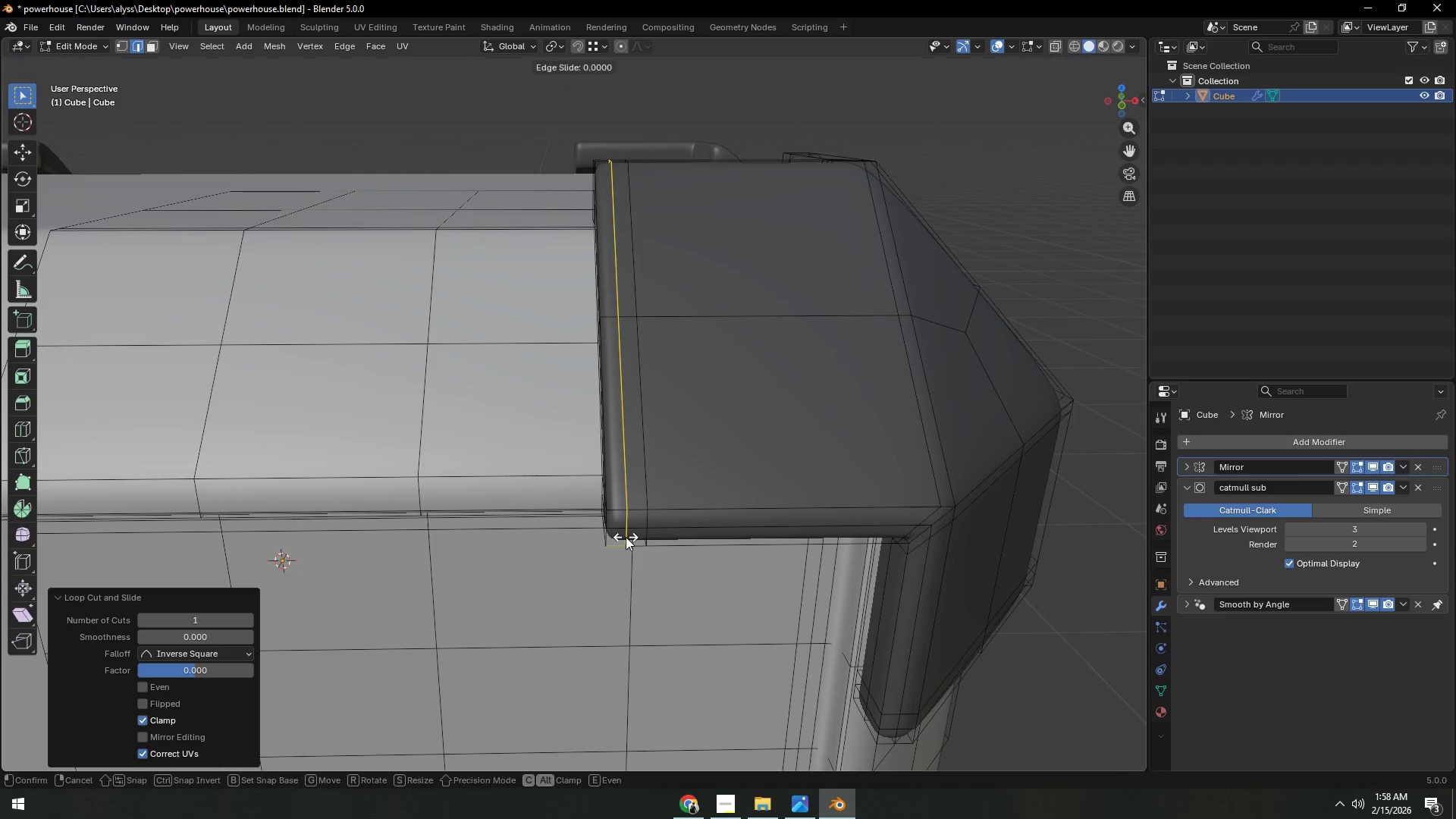 
right_click([626, 537])
 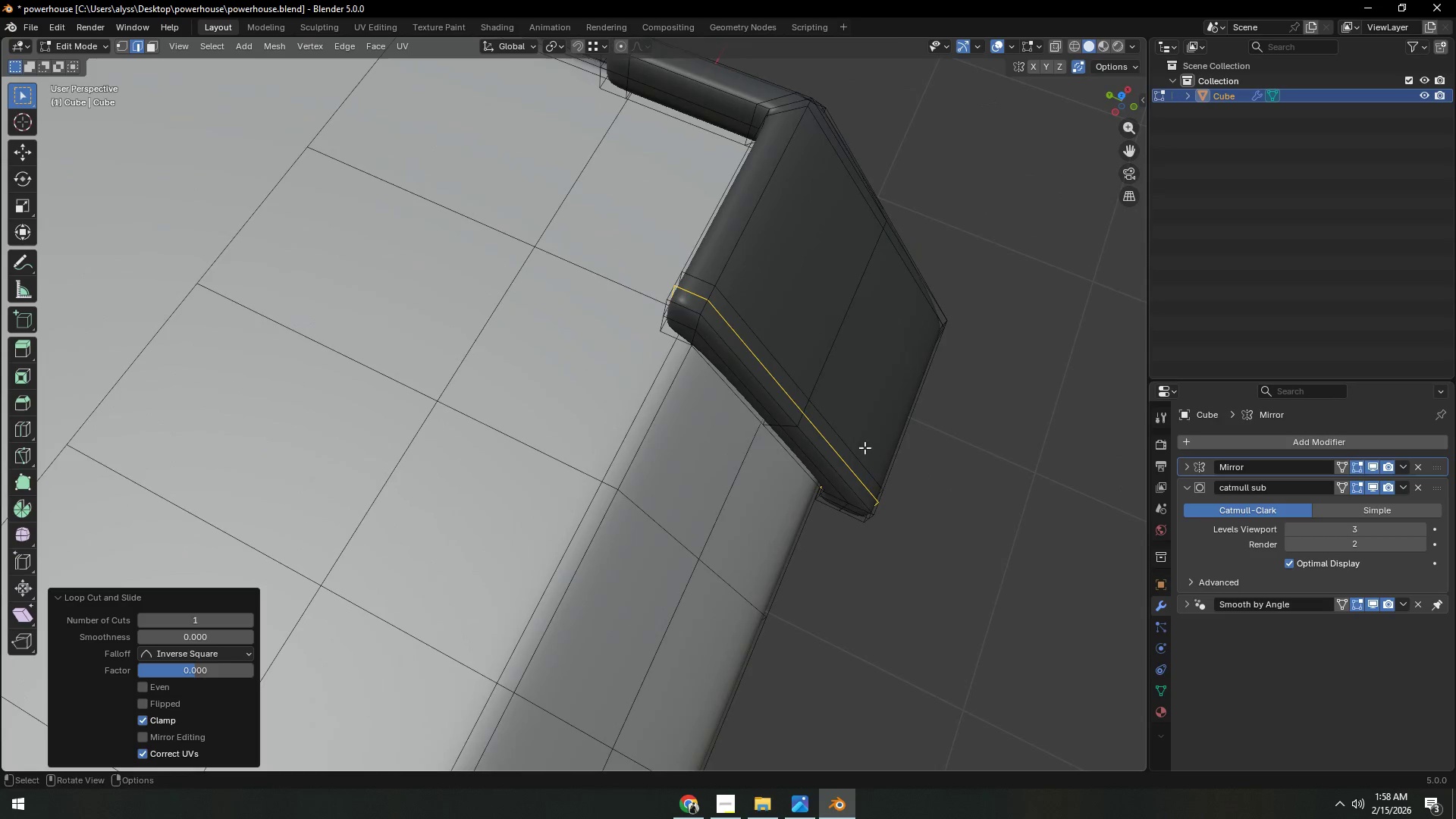 
key(Control+ControlLeft)
 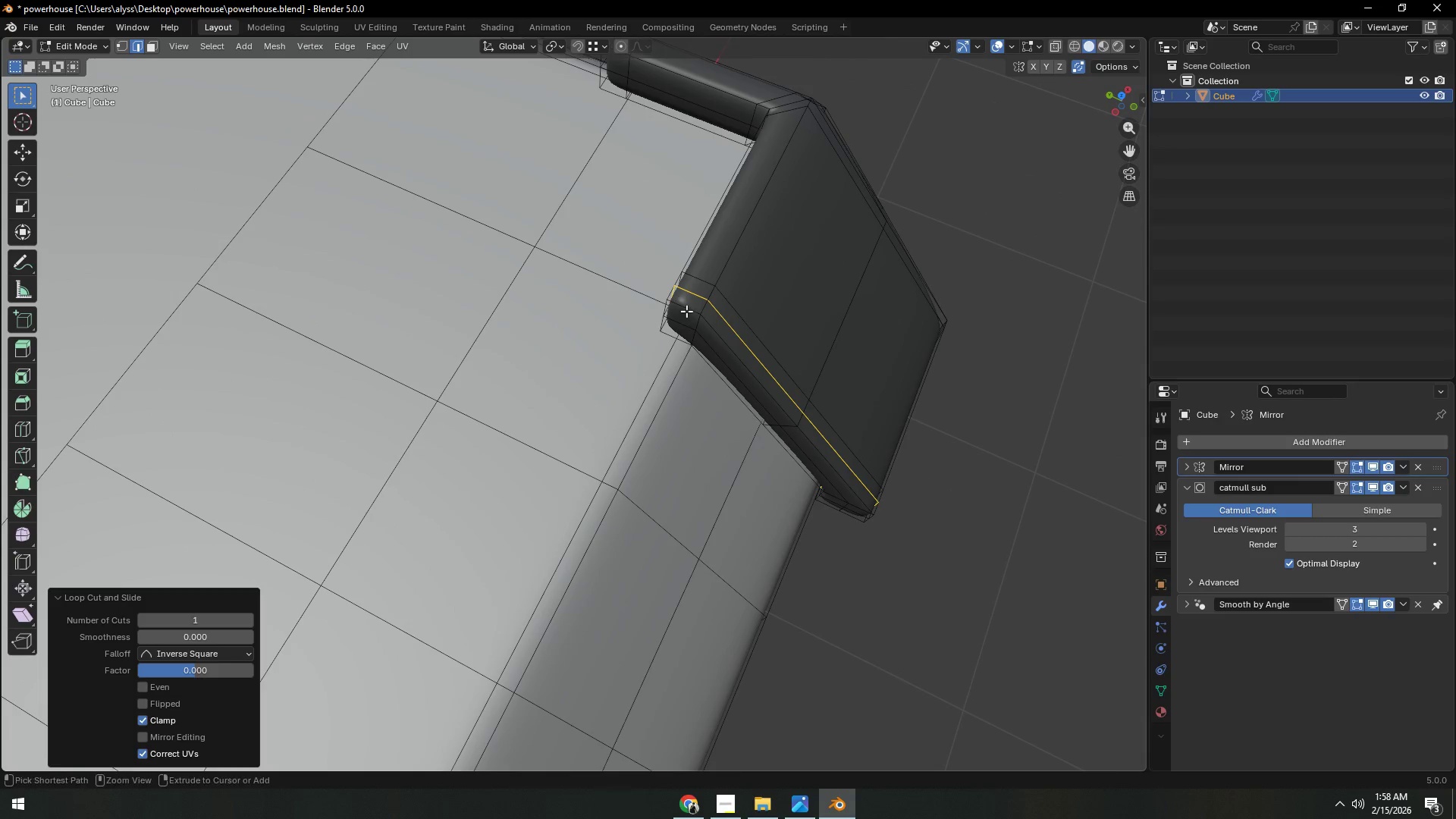 
key(Control+R)
 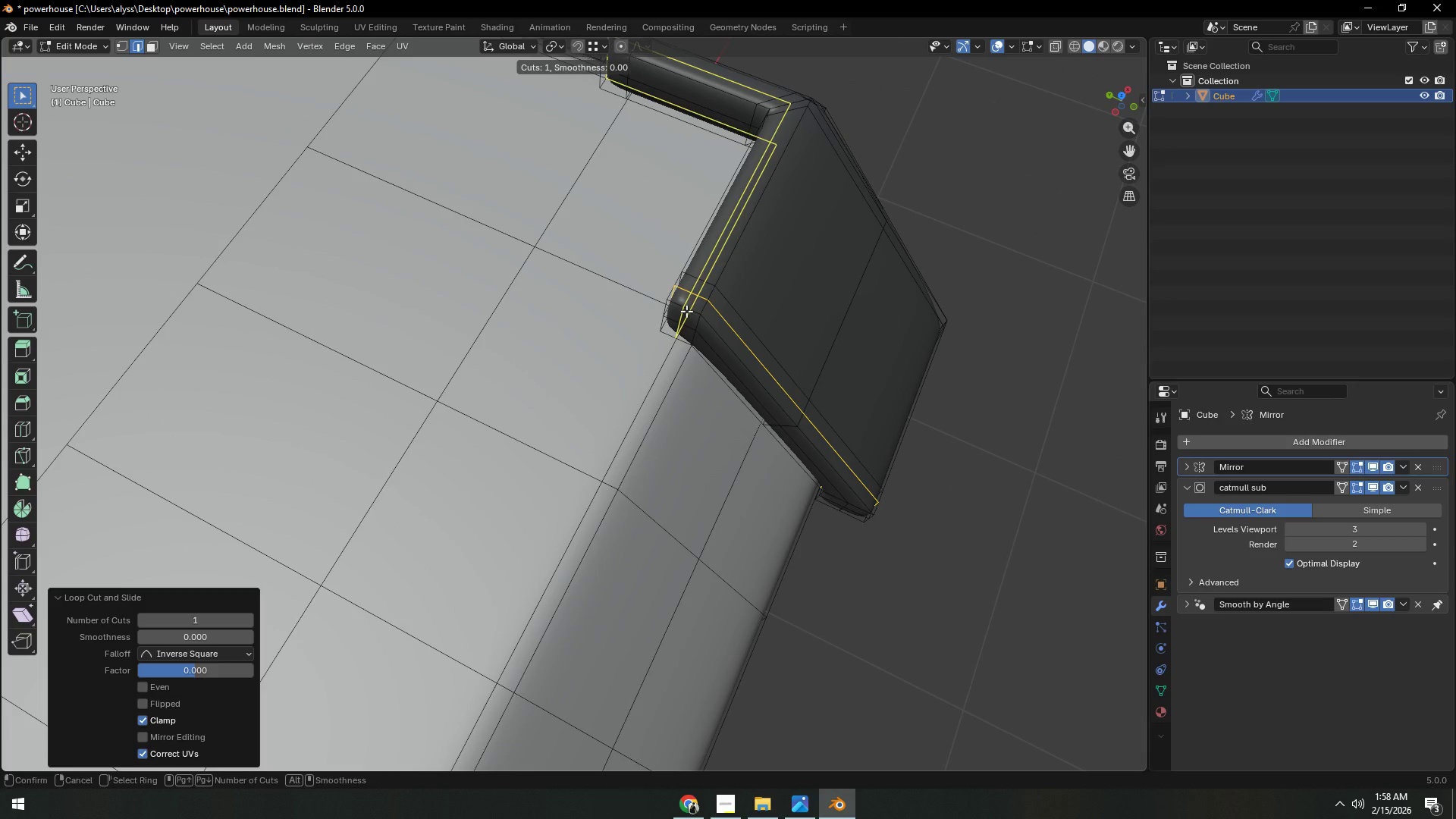 
left_click([686, 311])
 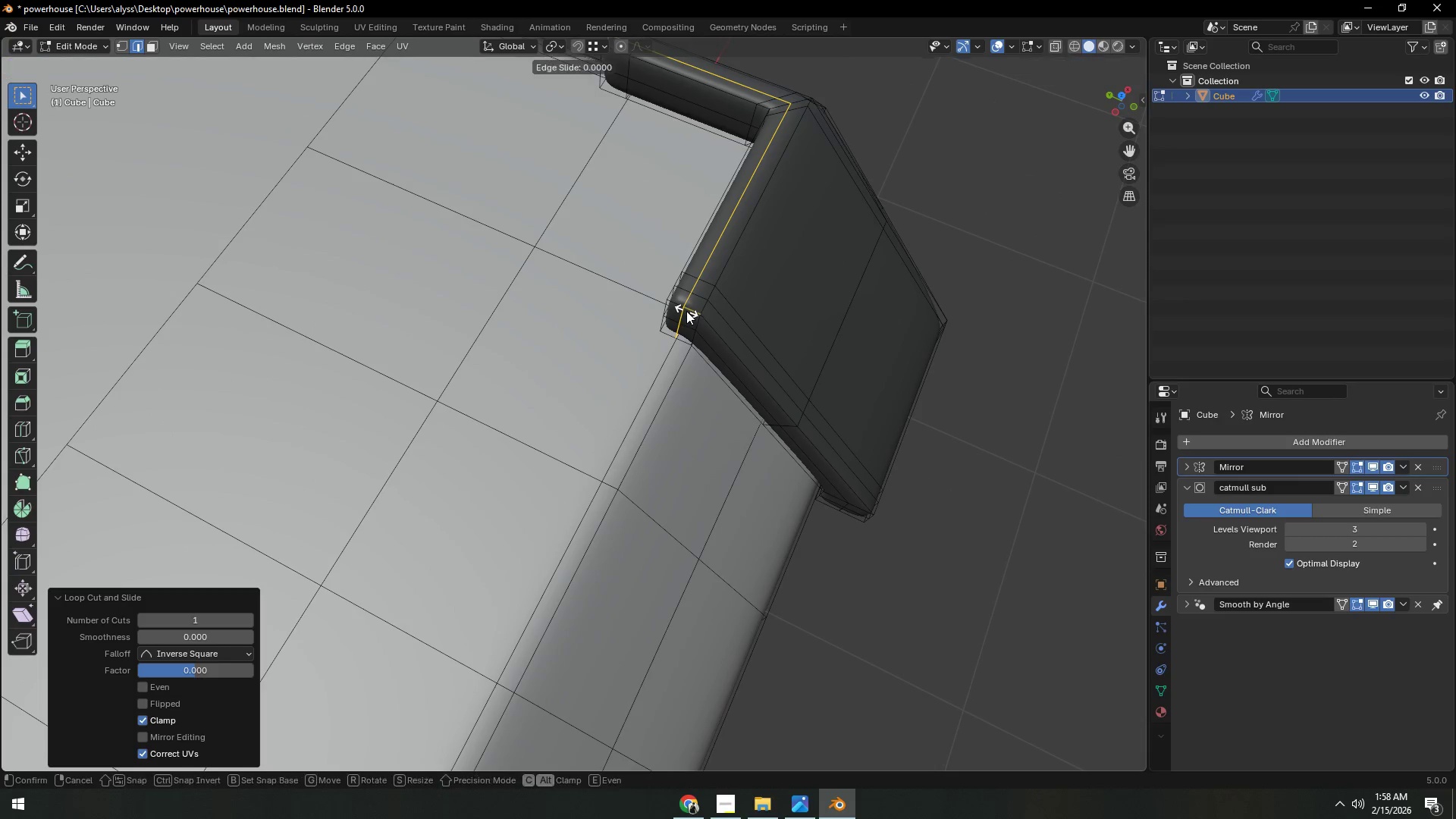 
right_click([686, 311])
 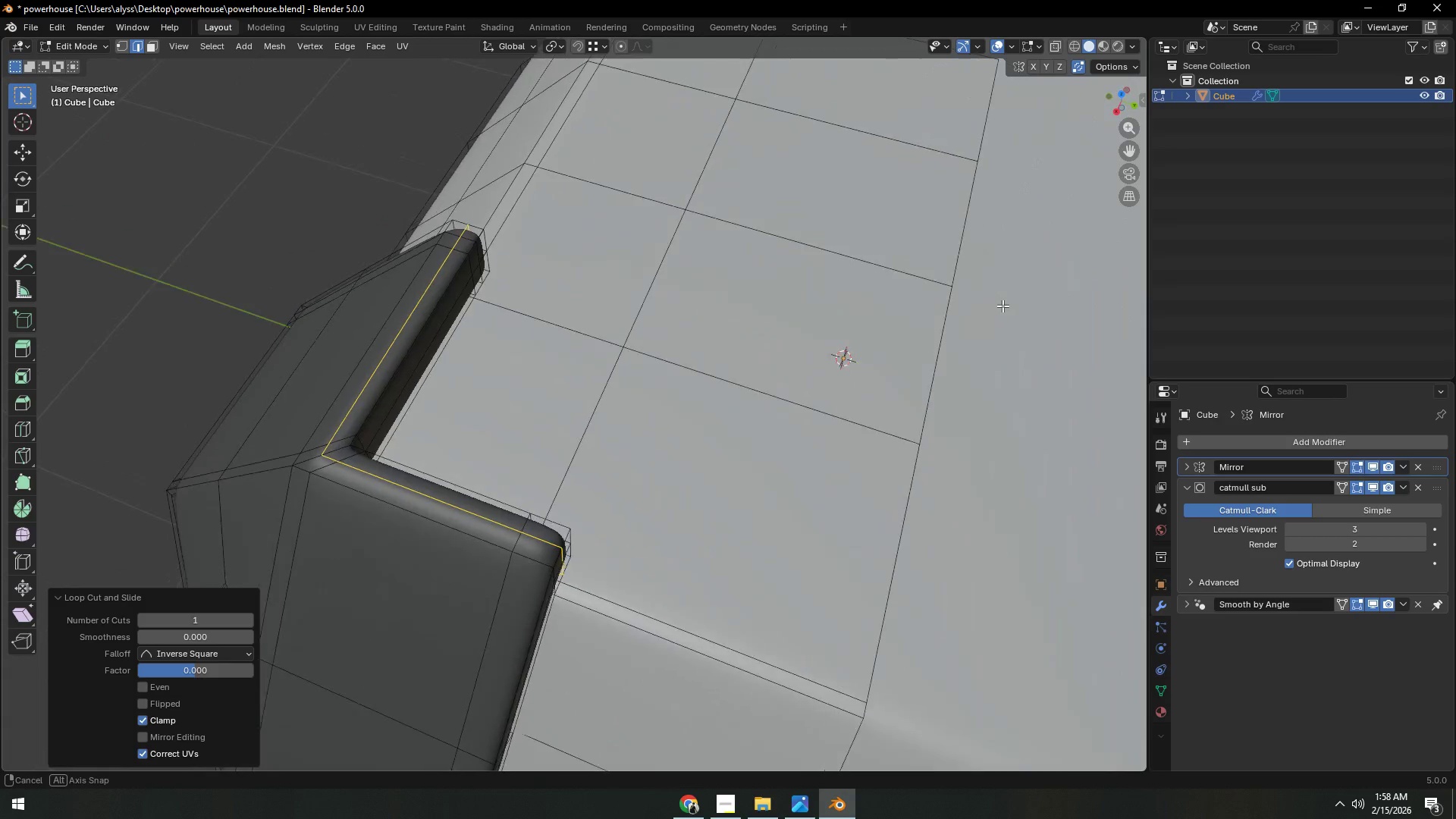 
key(Control+R)
 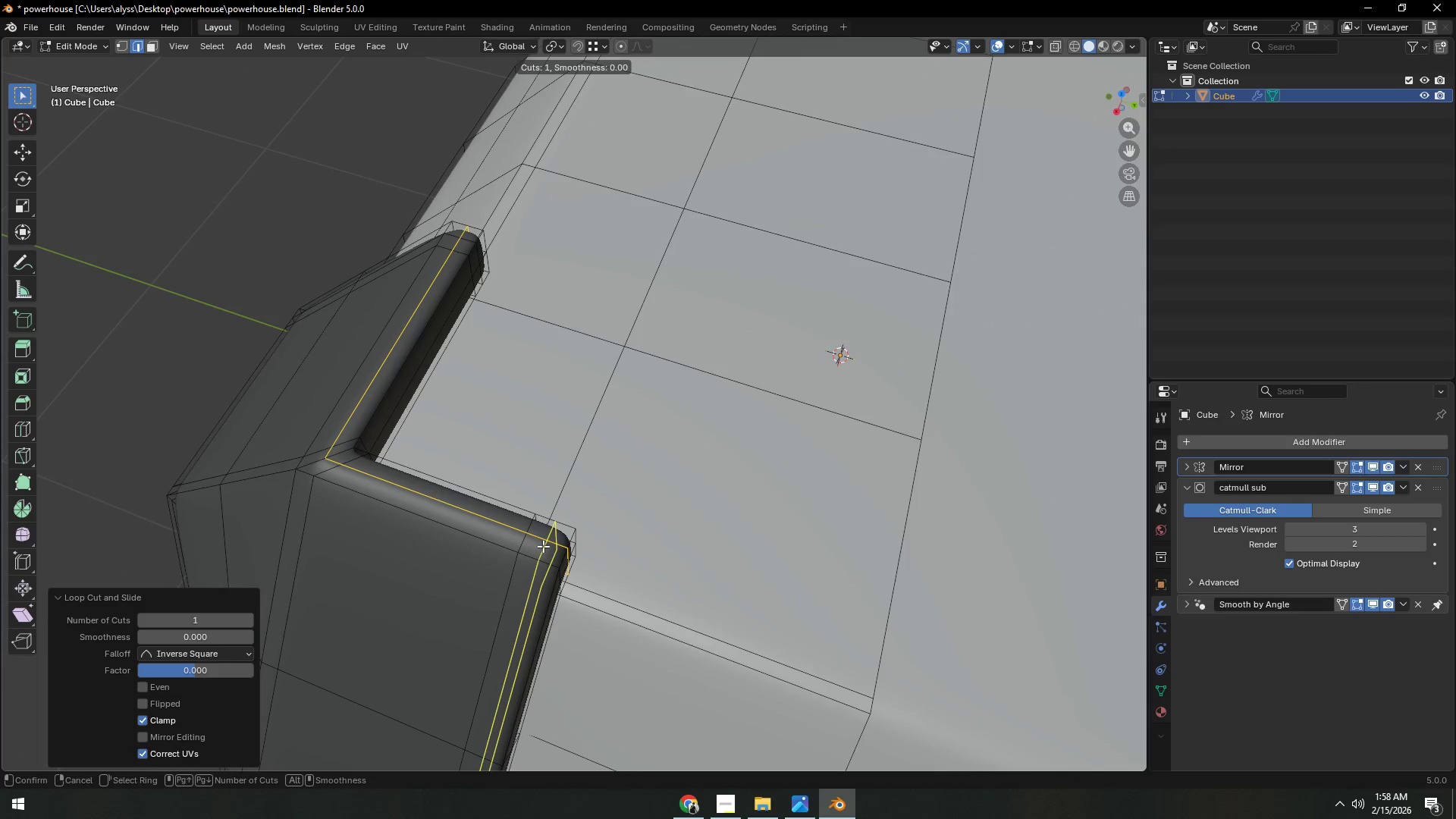 
left_click([543, 546])
 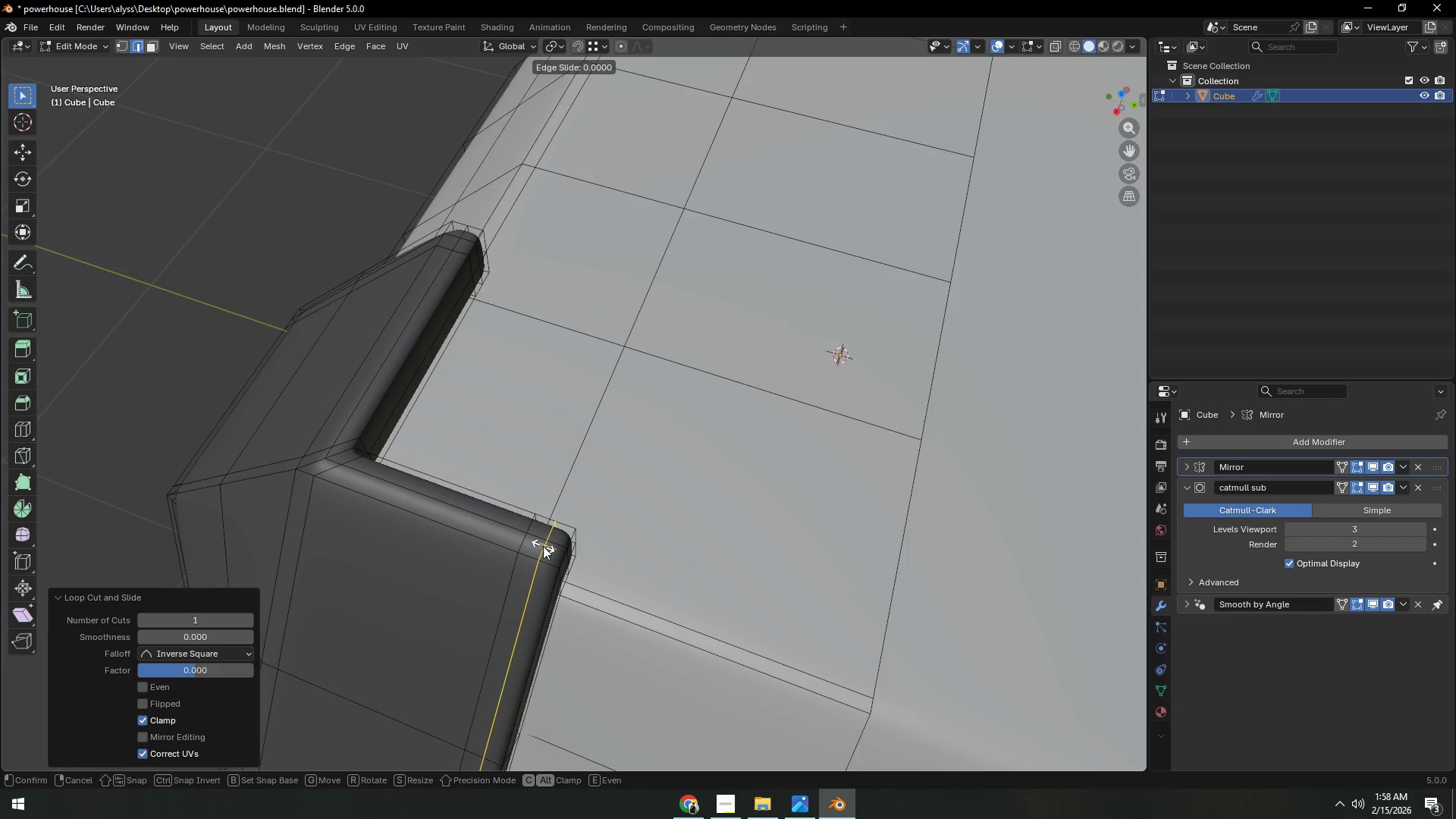 
right_click([543, 546])
 